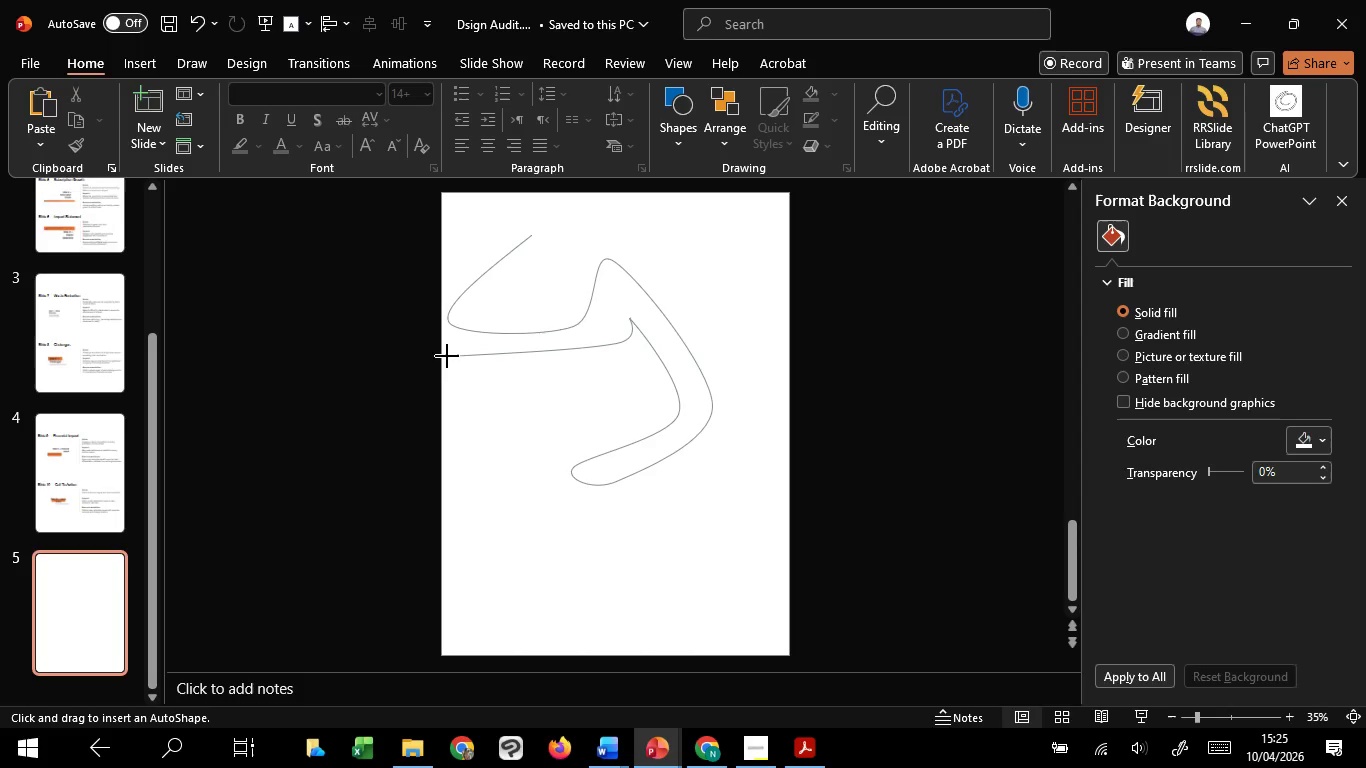 
left_click([447, 356])
 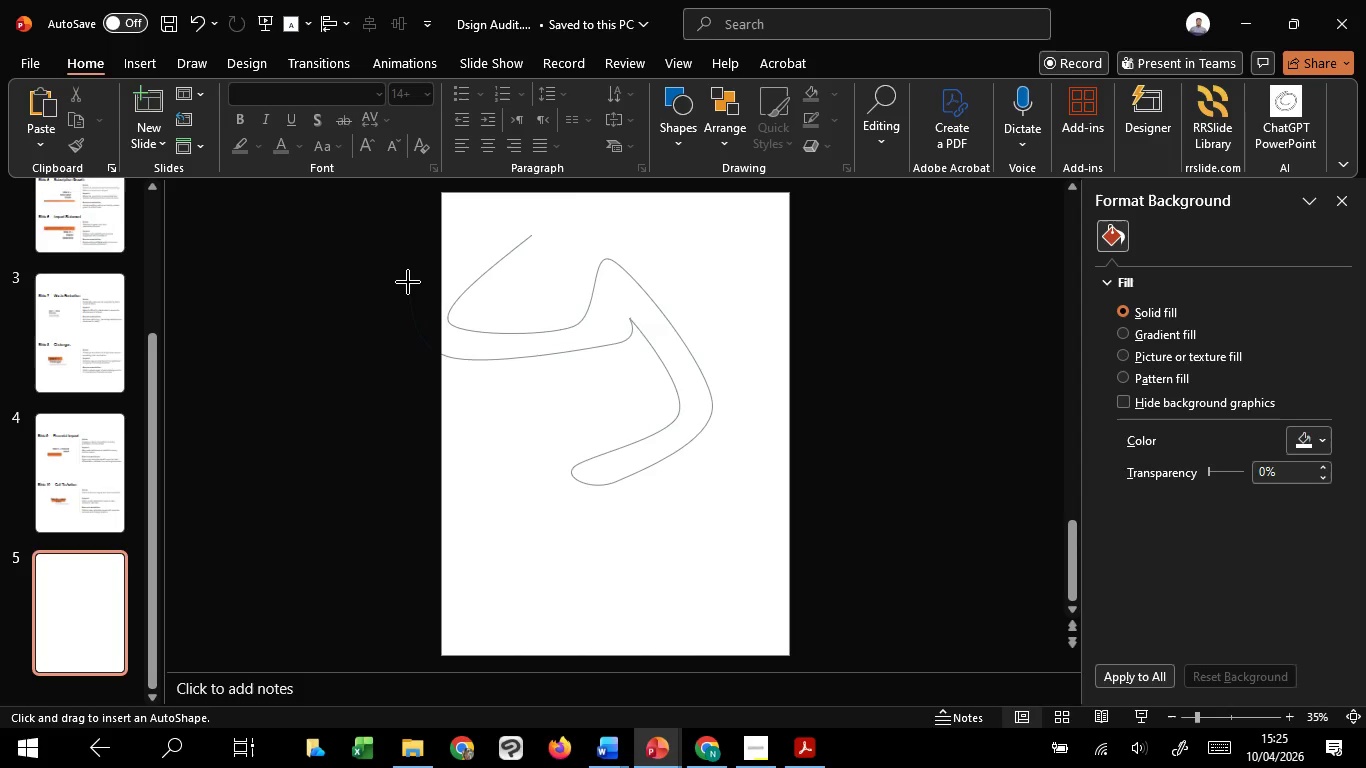 
wait(5.28)
 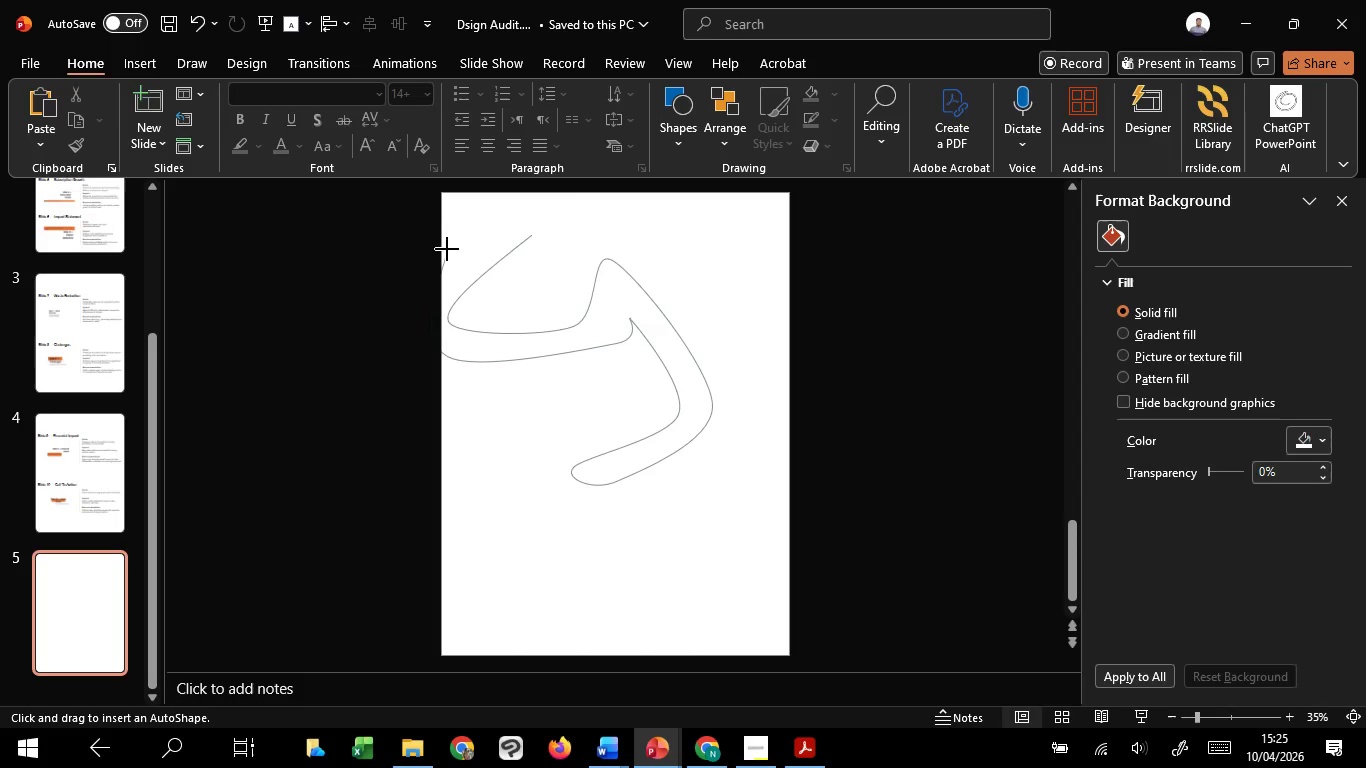 
left_click([411, 294])
 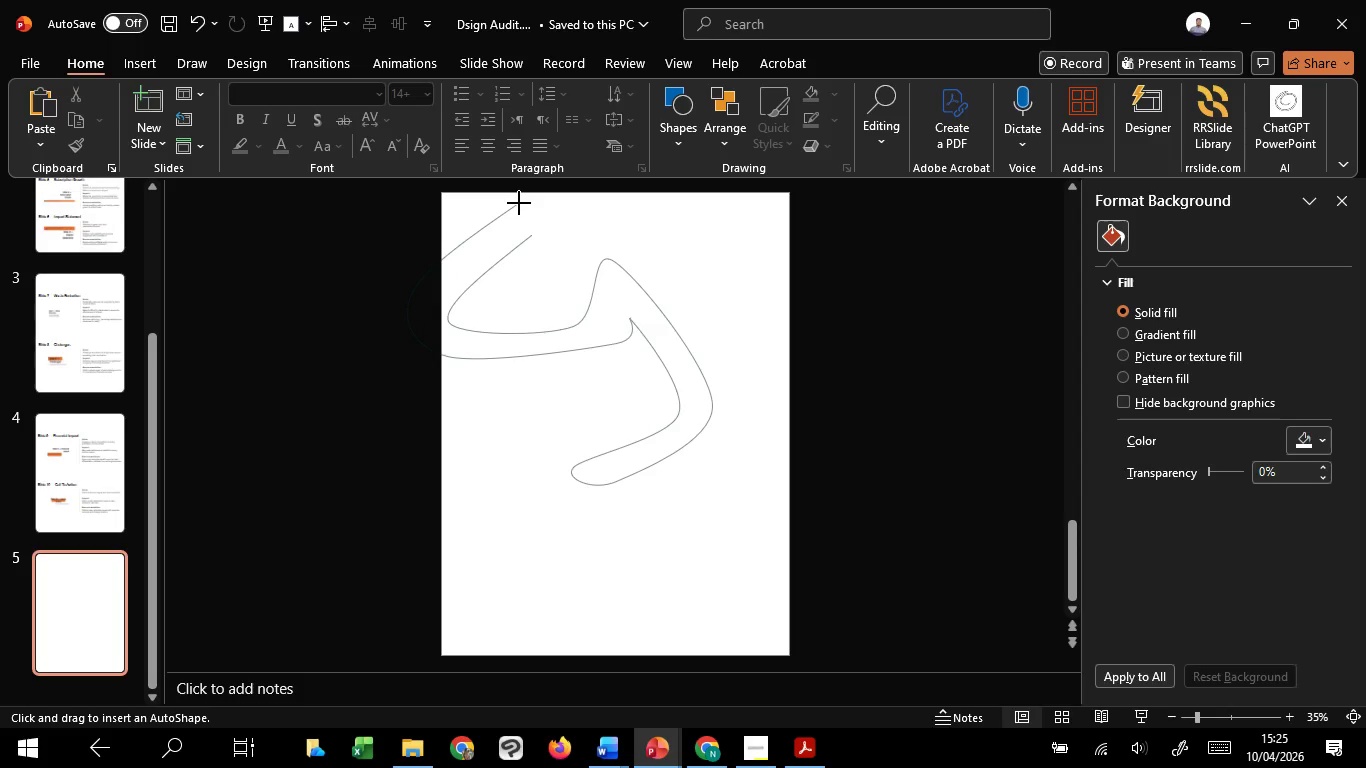 
left_click([519, 203])
 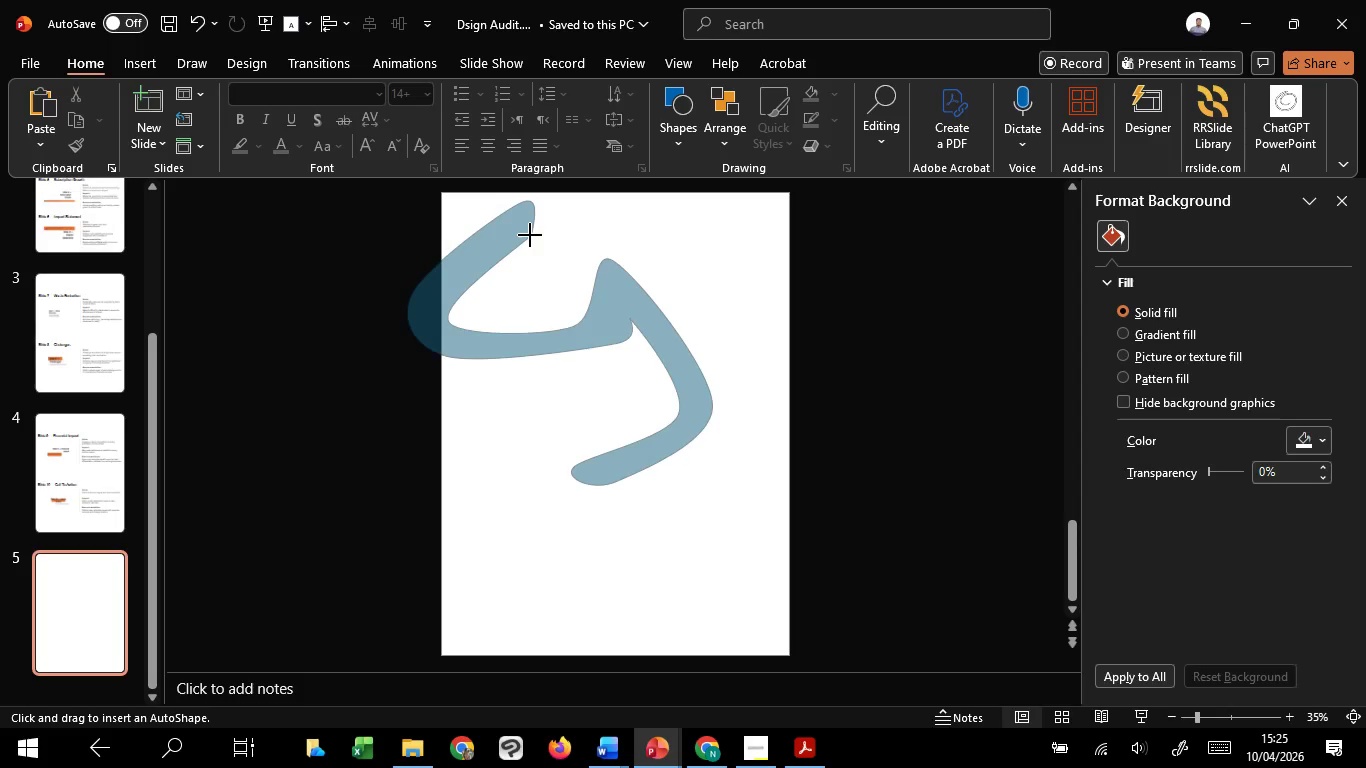 
left_click([530, 235])
 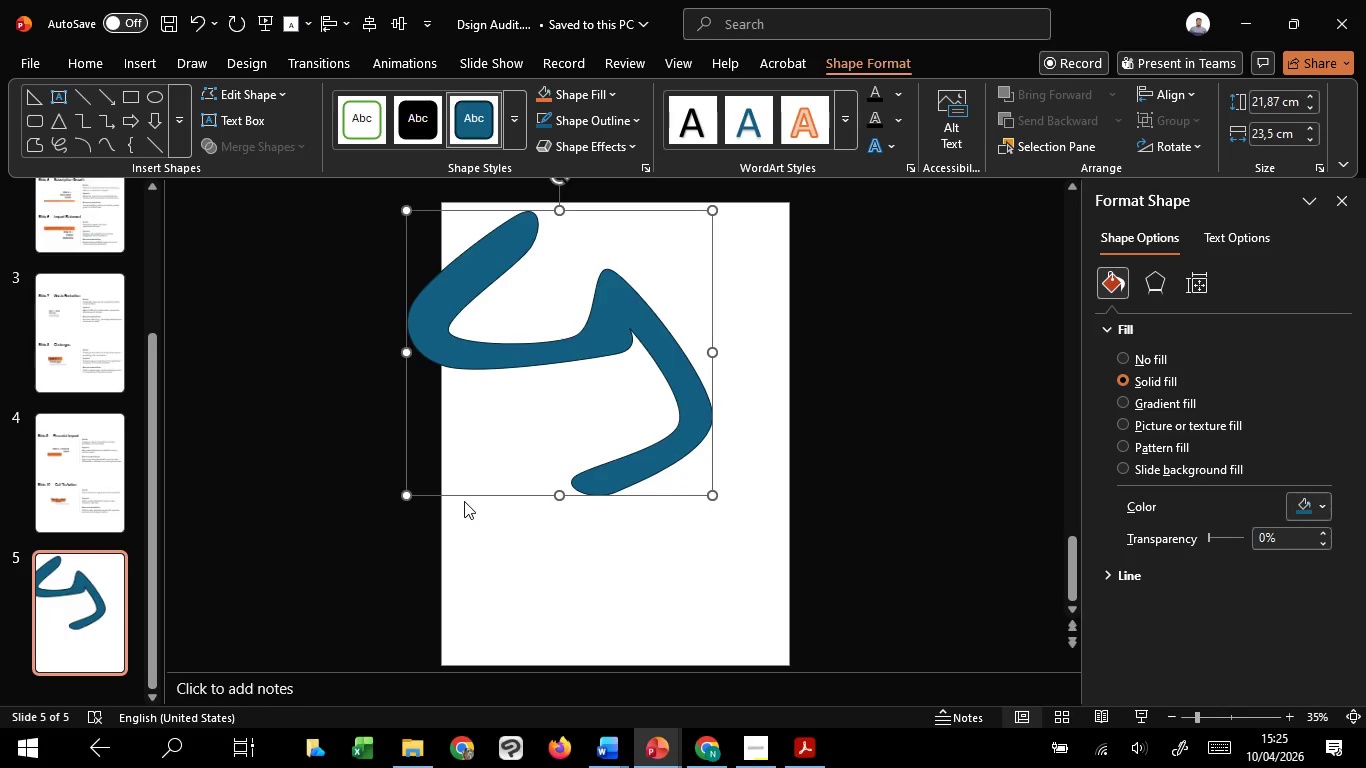 
left_click_drag(start_coordinate=[464, 490], to_coordinate=[524, 494])
 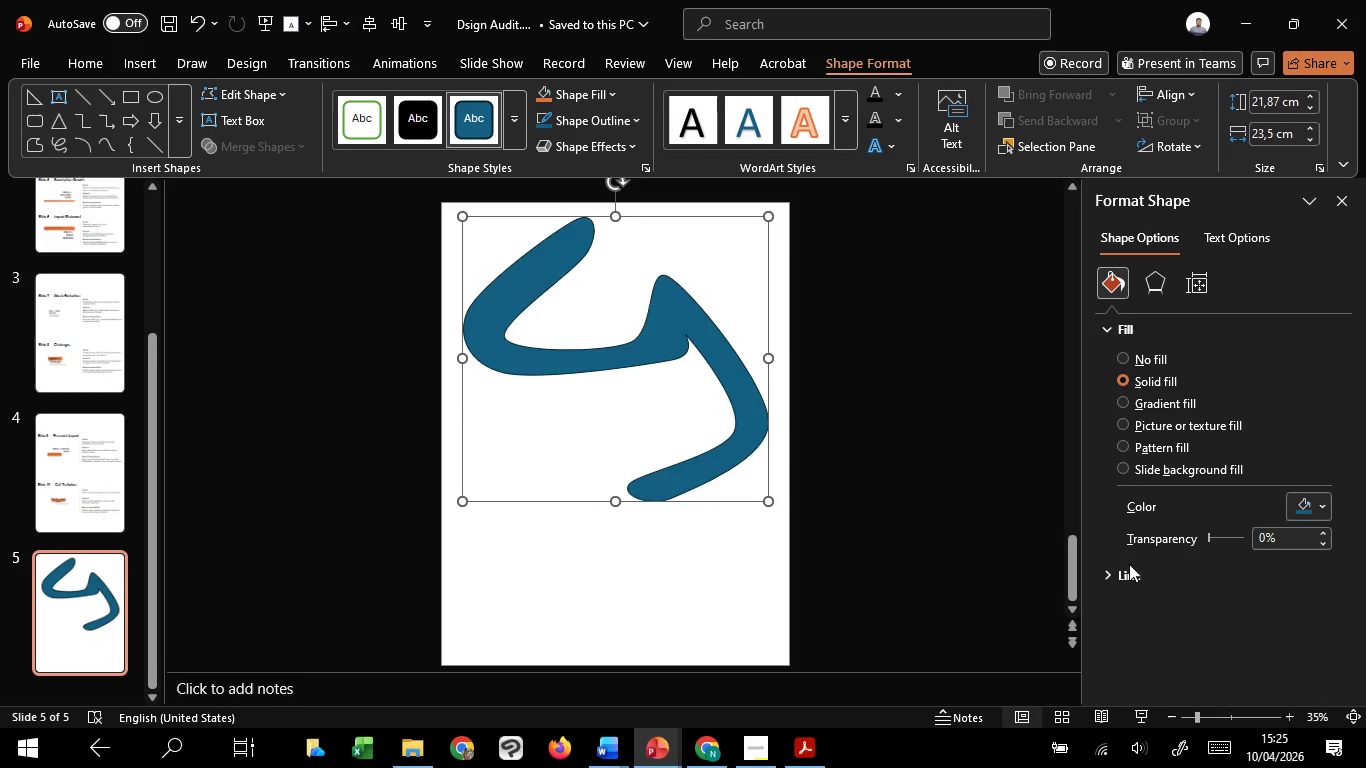 
left_click([1131, 586])
 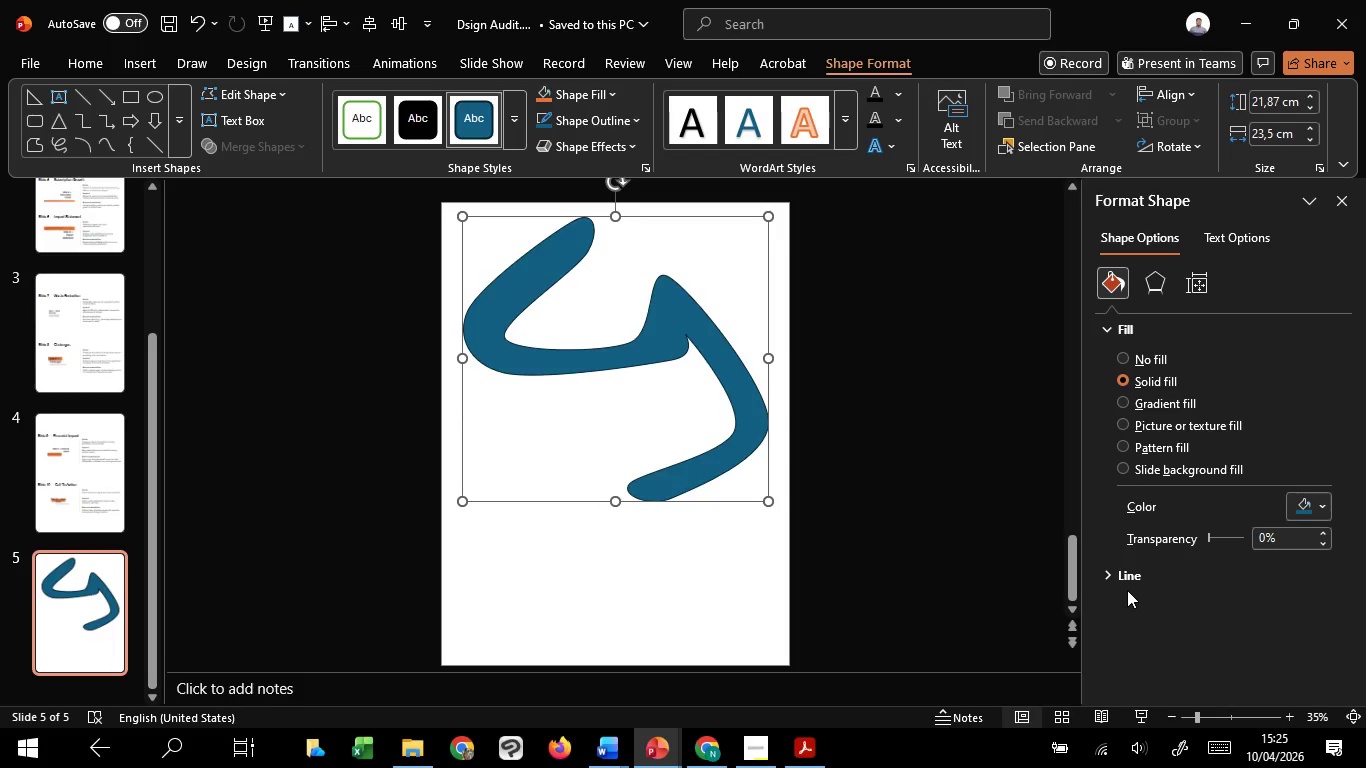 
left_click([1112, 574])
 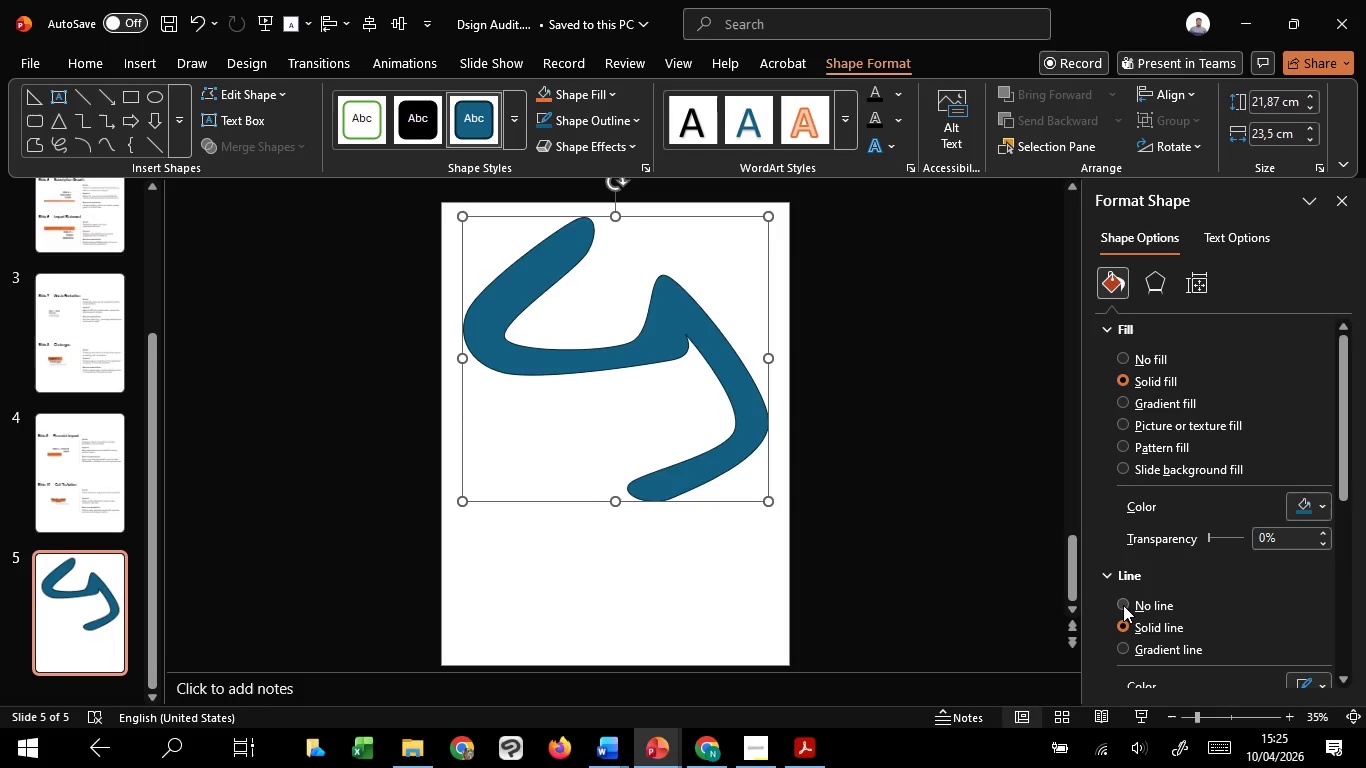 
left_click([1123, 605])
 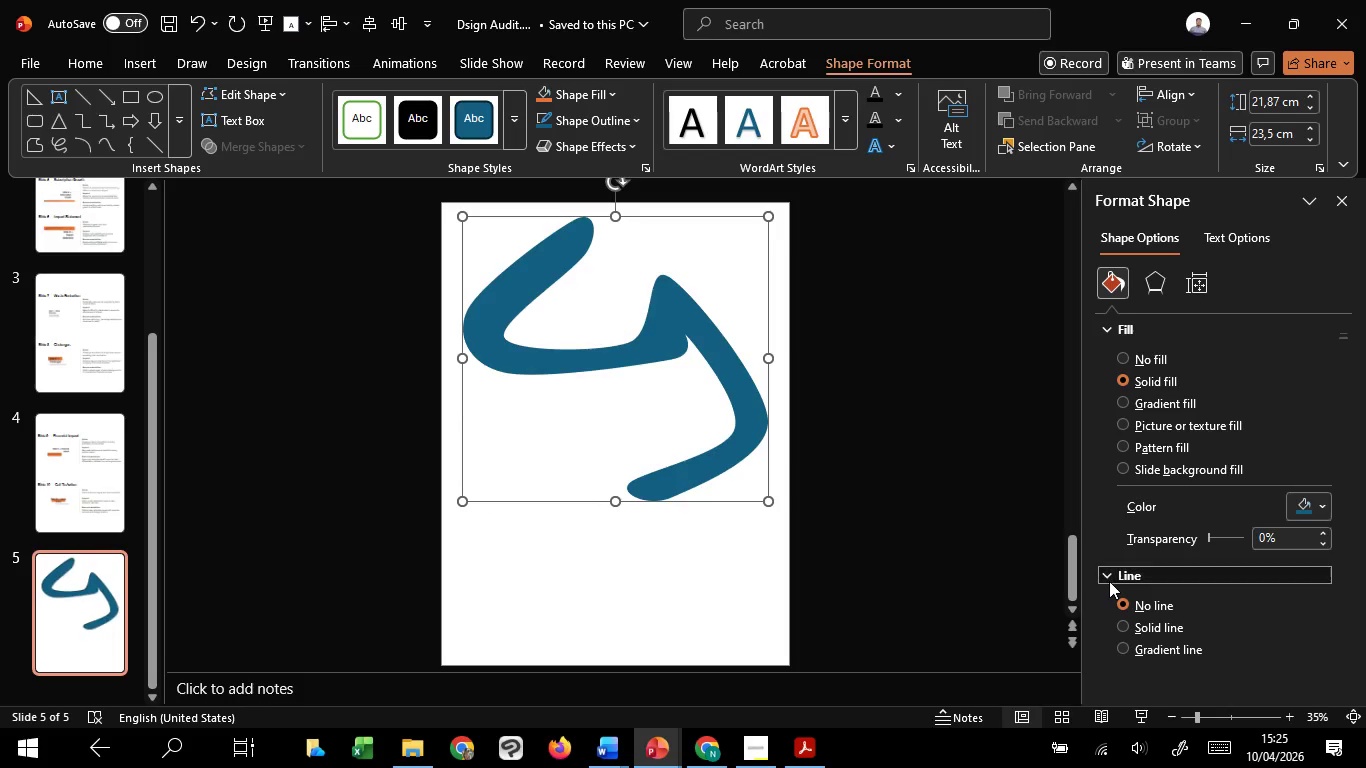 
left_click([1109, 581])
 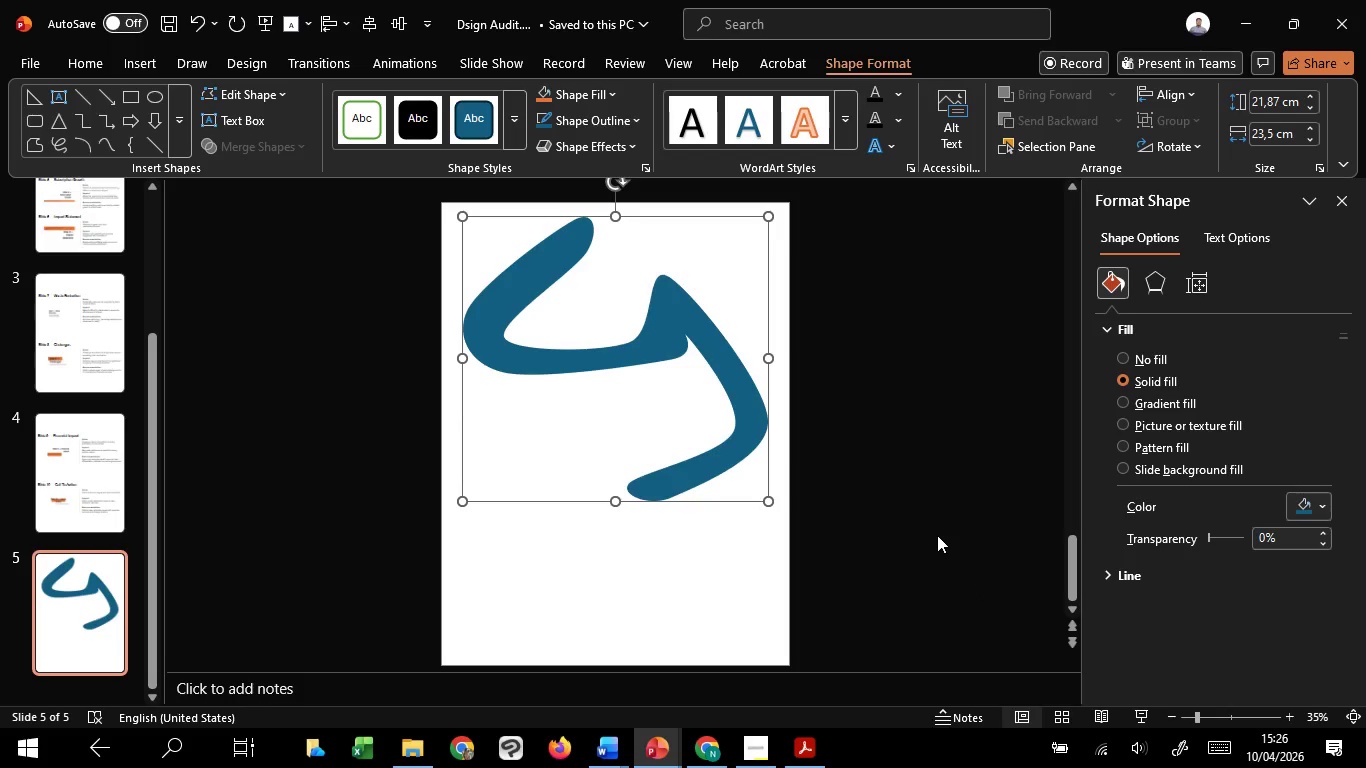 
left_click([937, 535])
 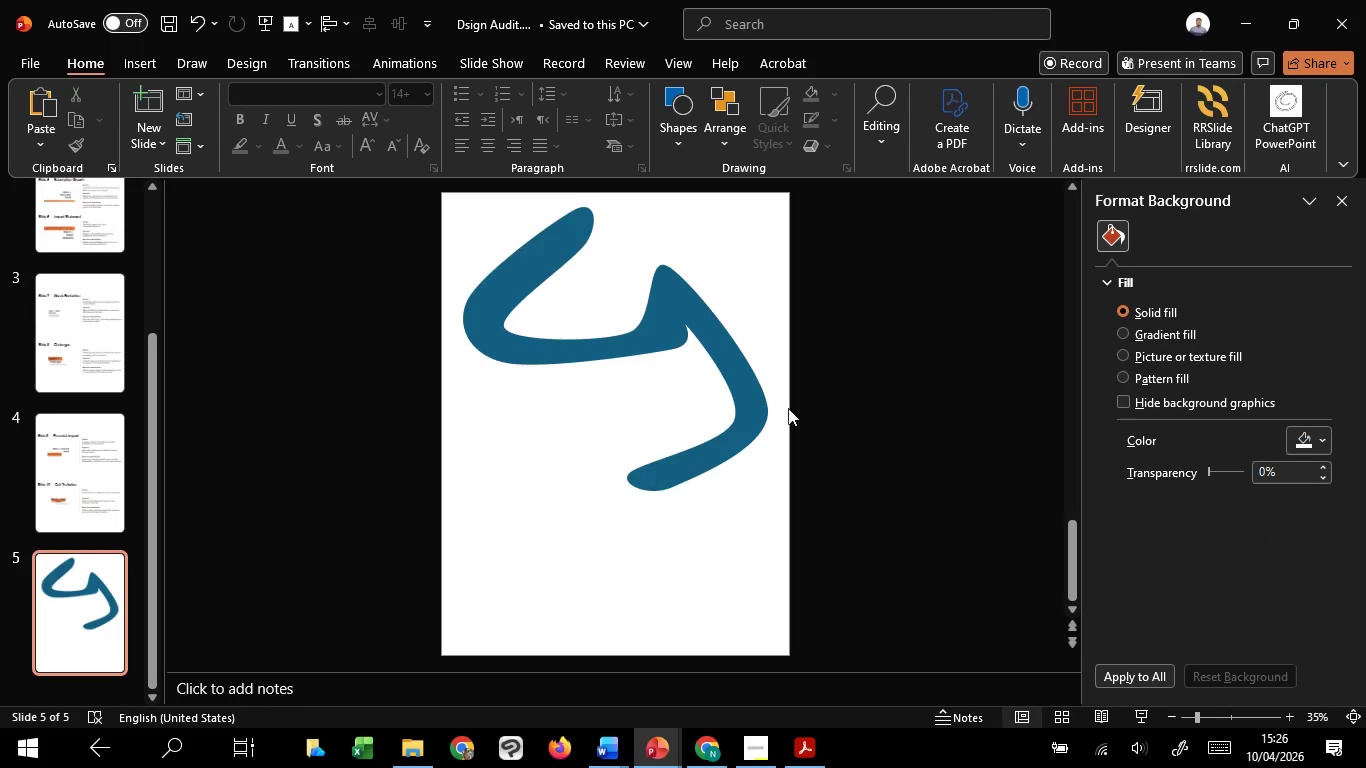 
left_click([673, 313])
 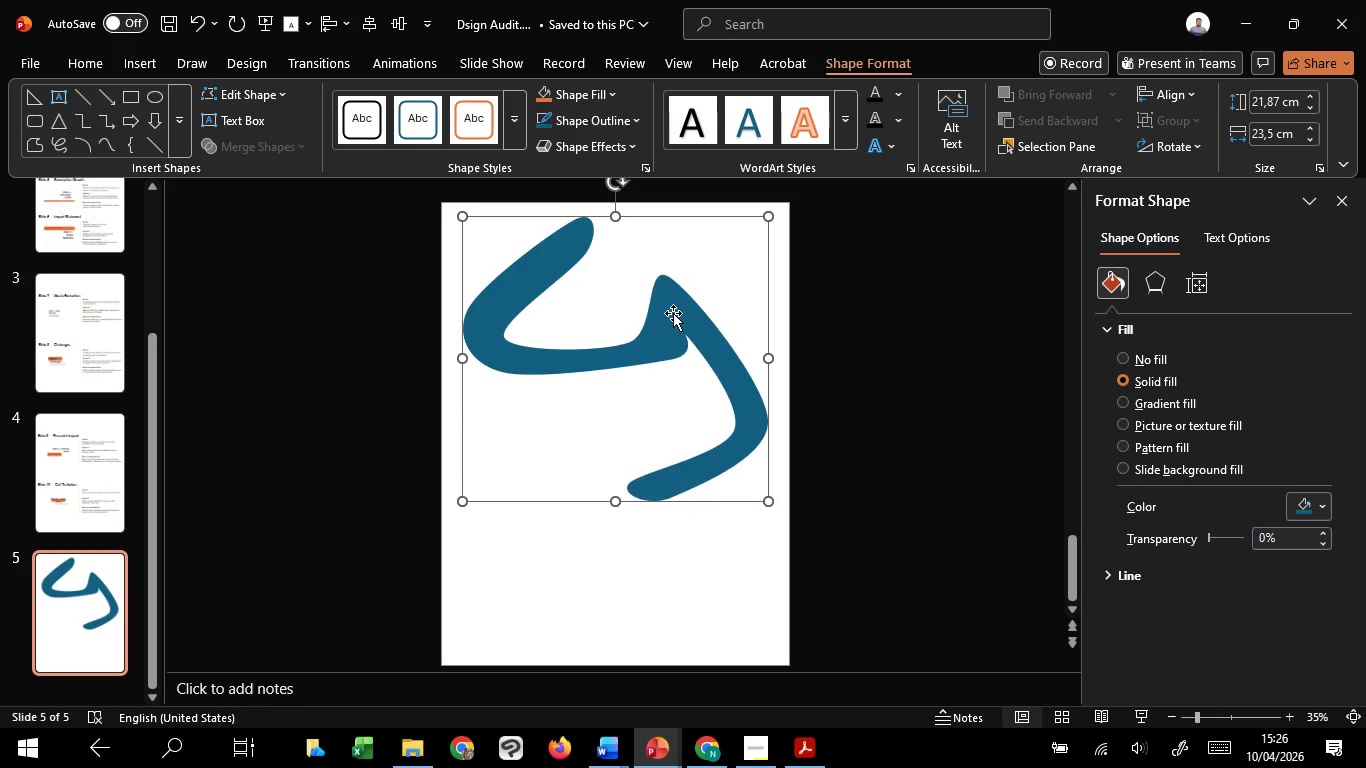 
wait(17.42)
 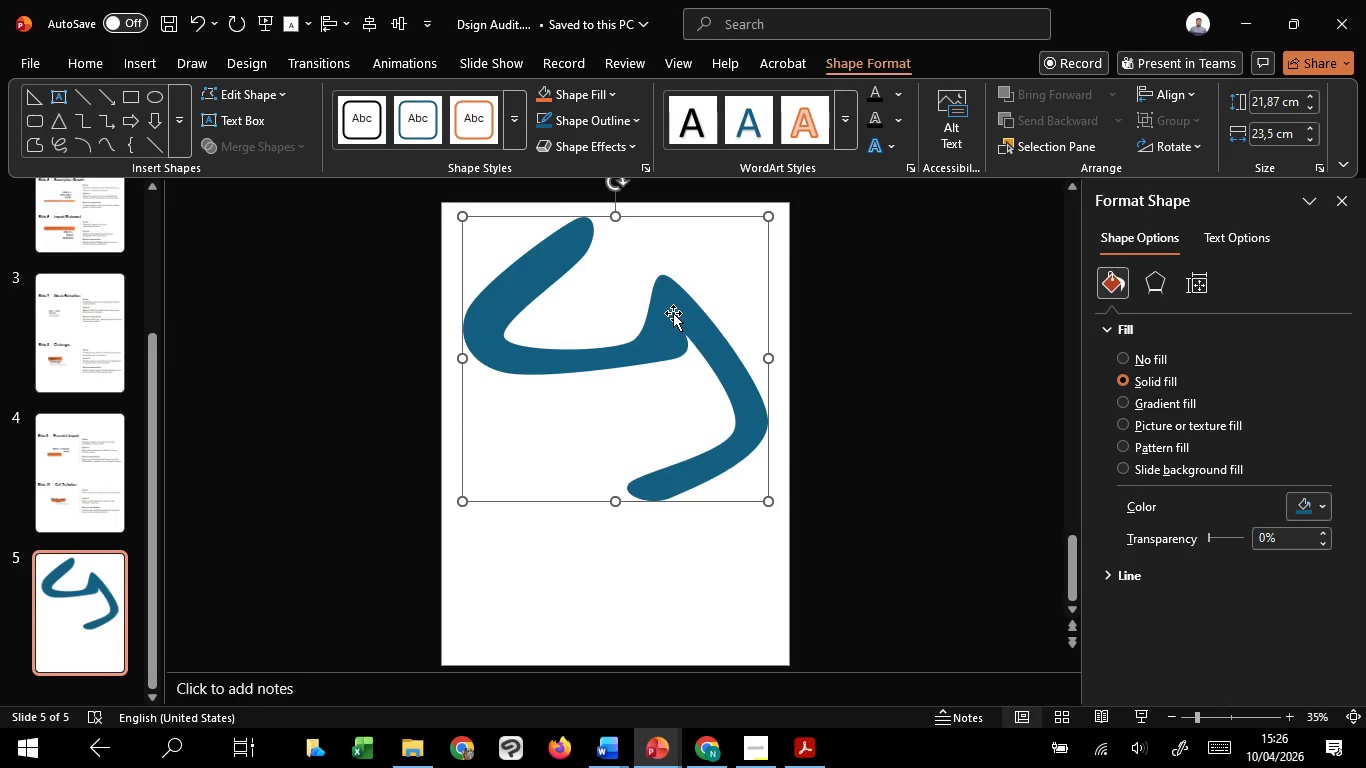 
left_click([673, 313])
 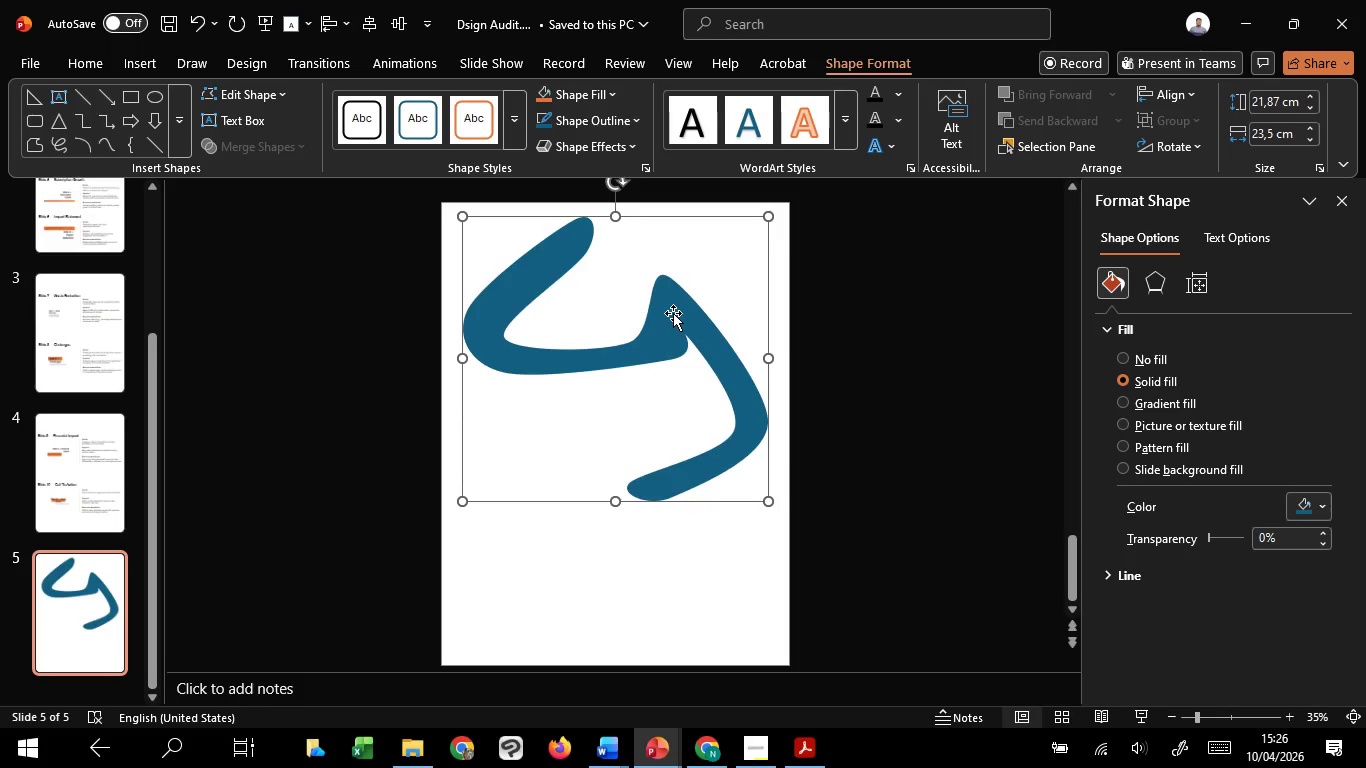 
wait(29.42)
 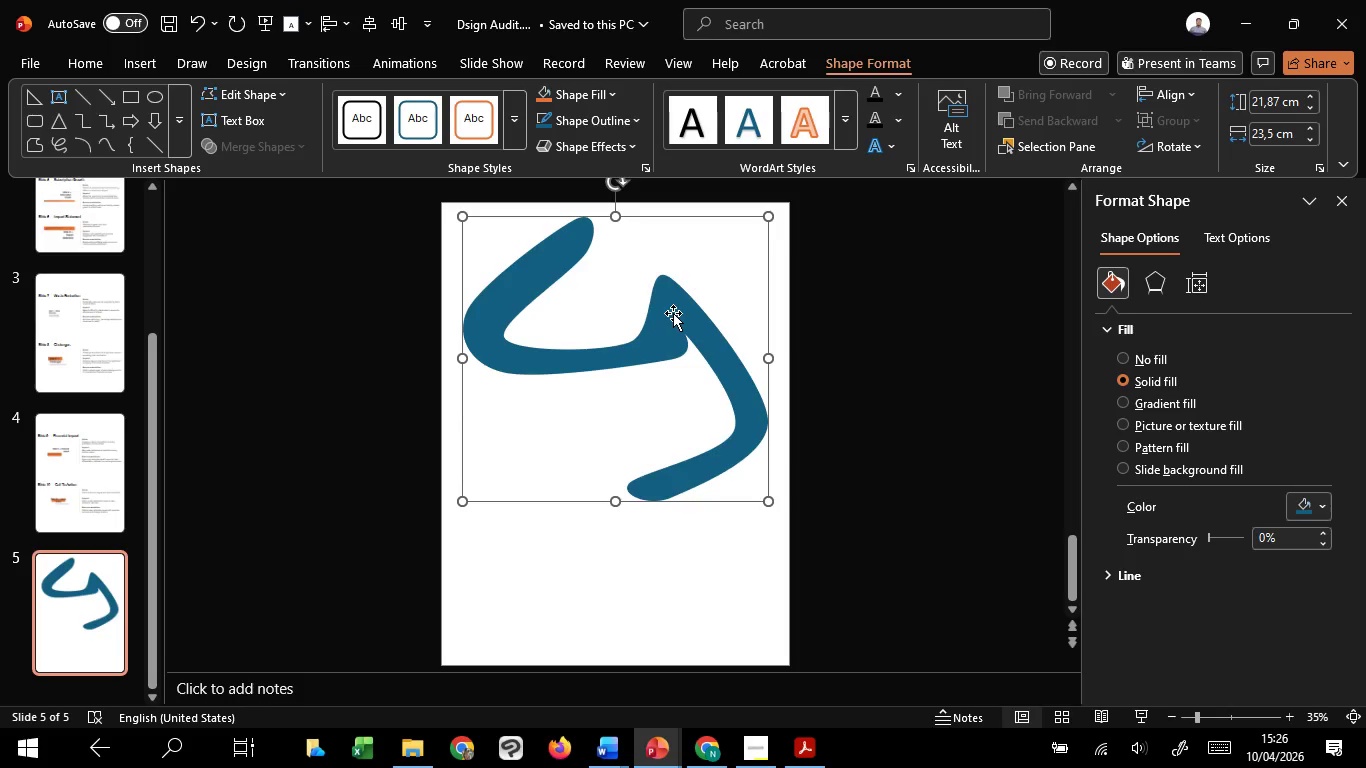 
left_click([673, 313])
 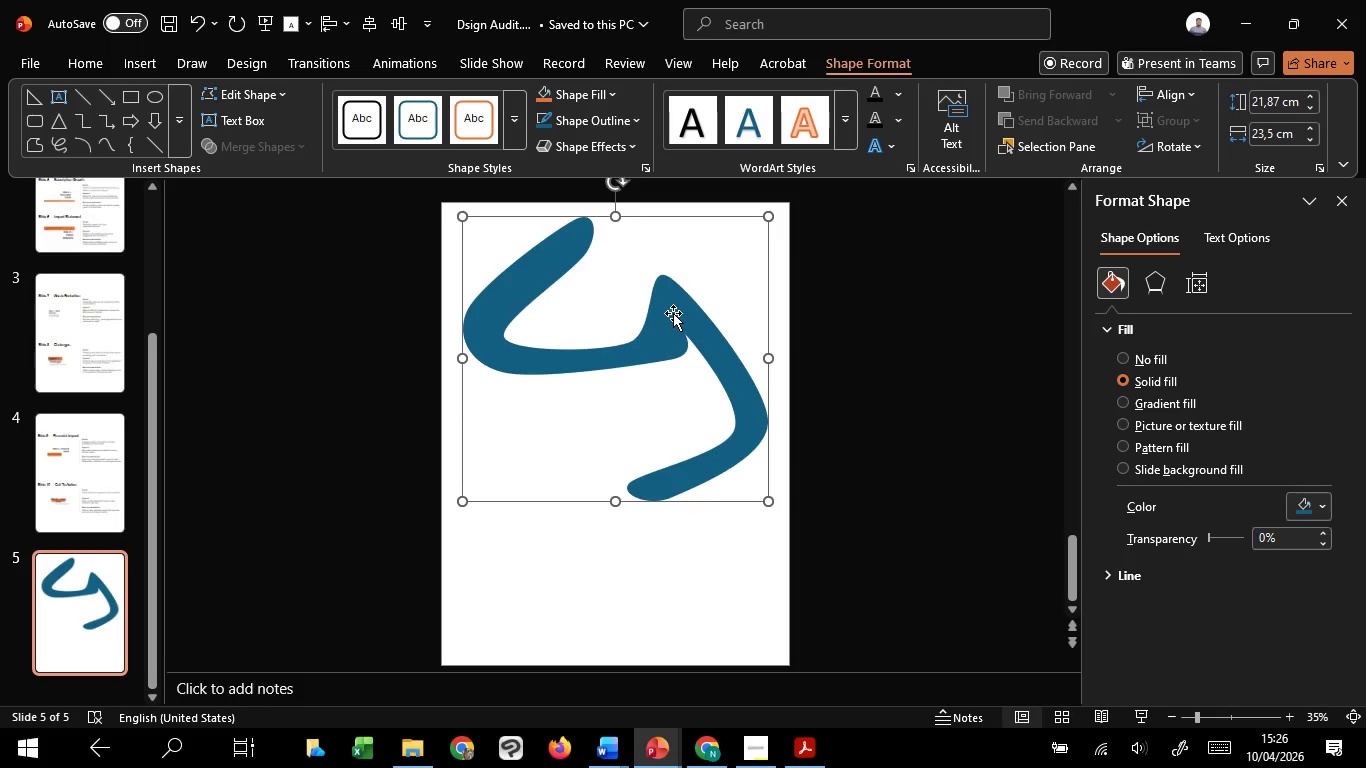 
key(Delete)
 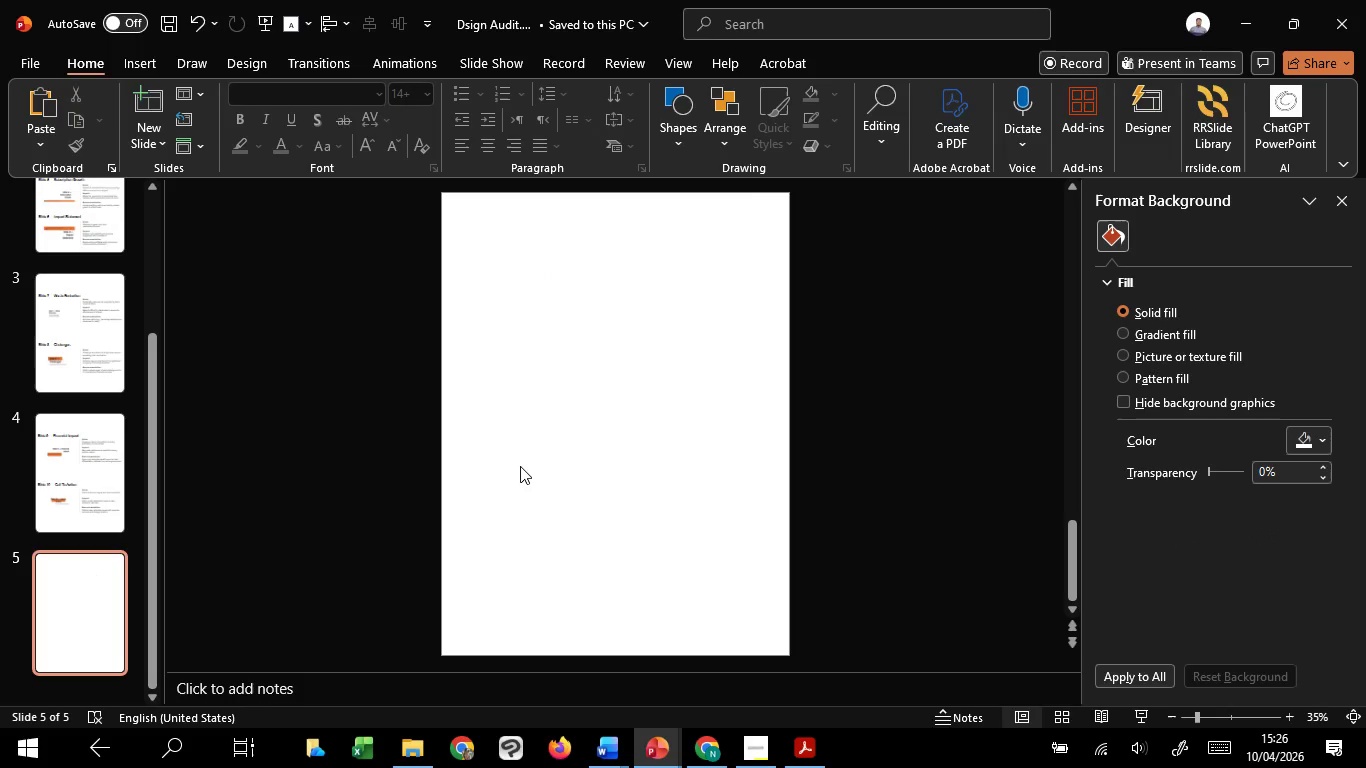 
left_click([520, 466])
 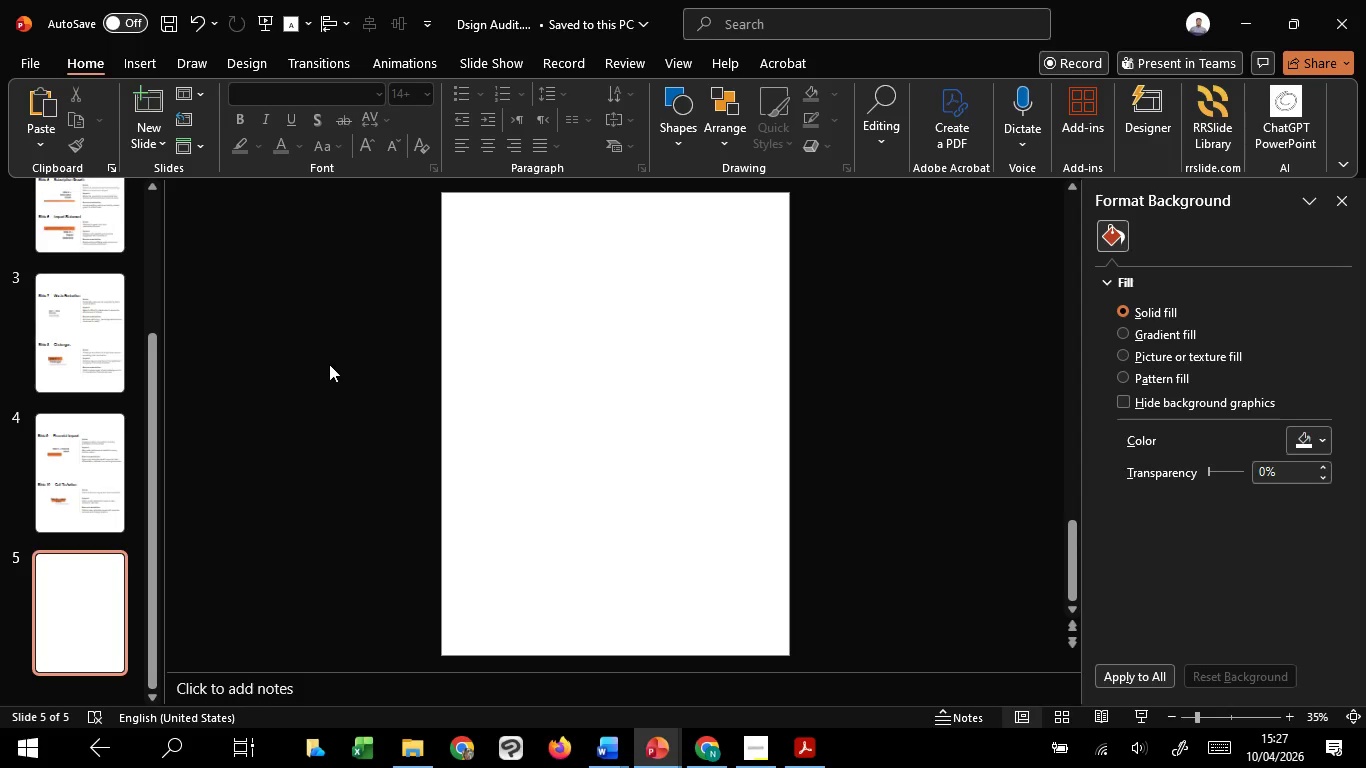 
wait(33.94)
 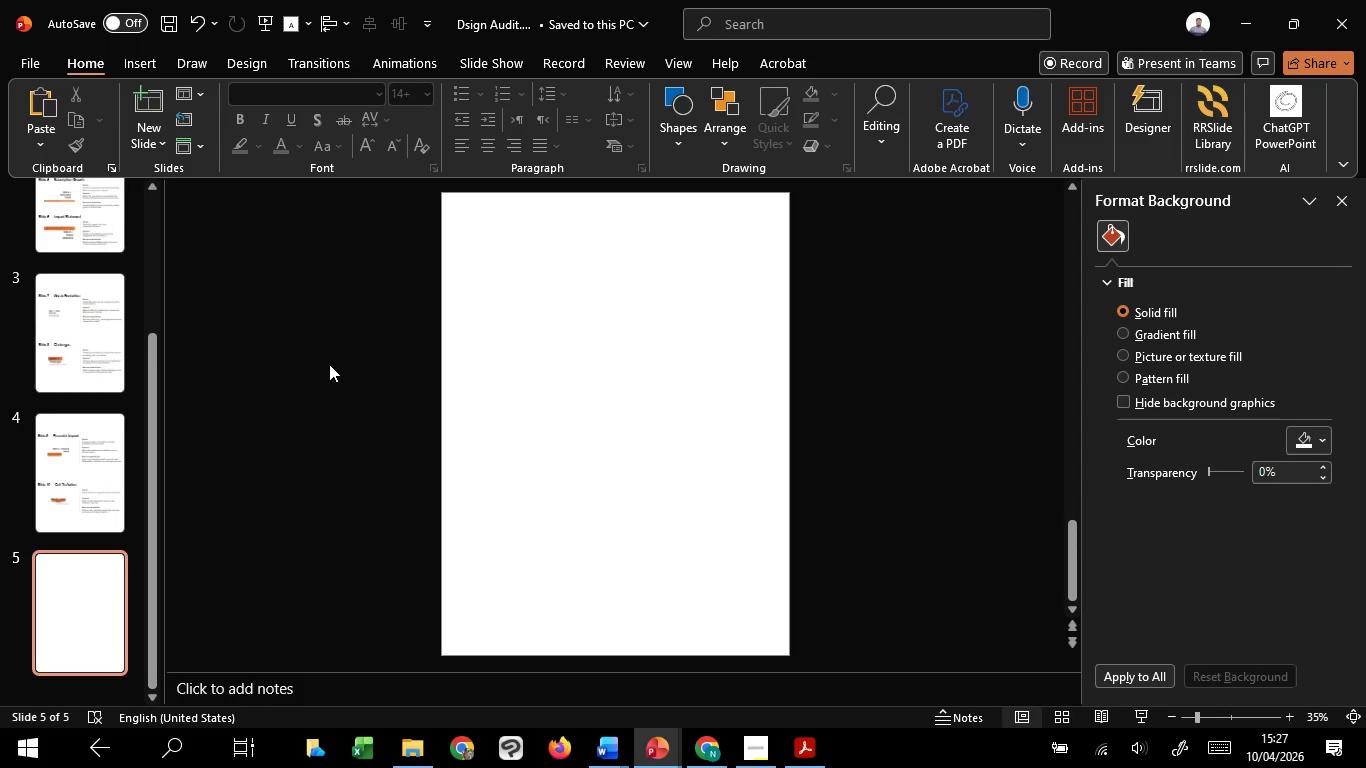 
left_click([329, 364])
 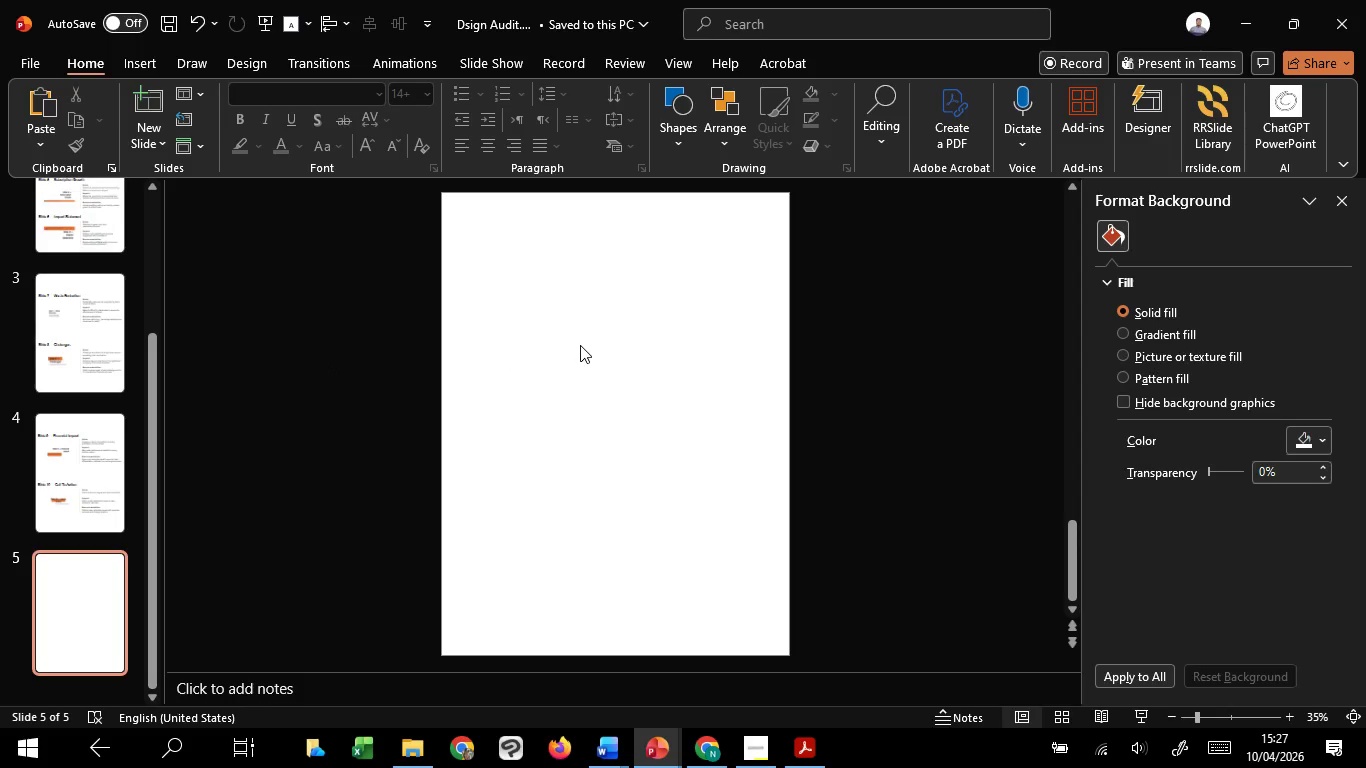 
left_click([580, 345])
 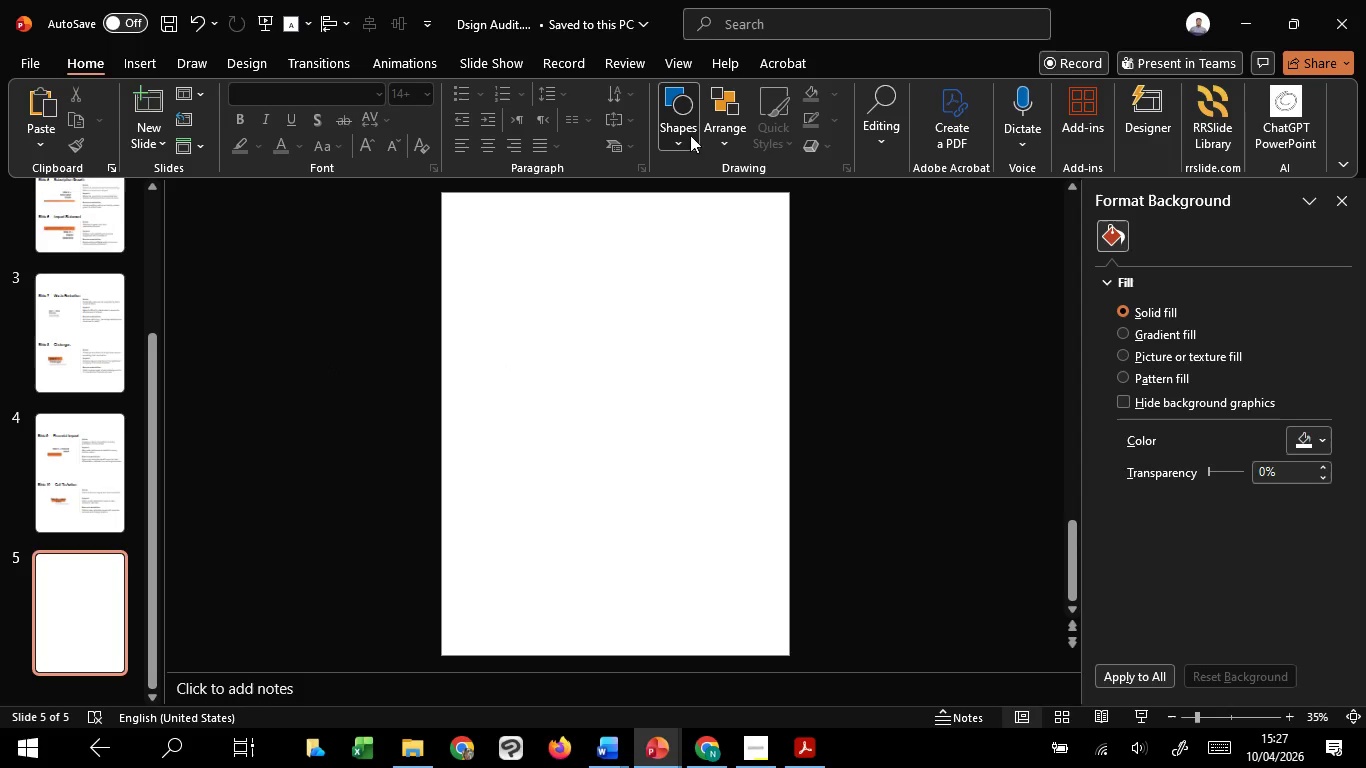 
left_click([690, 135])
 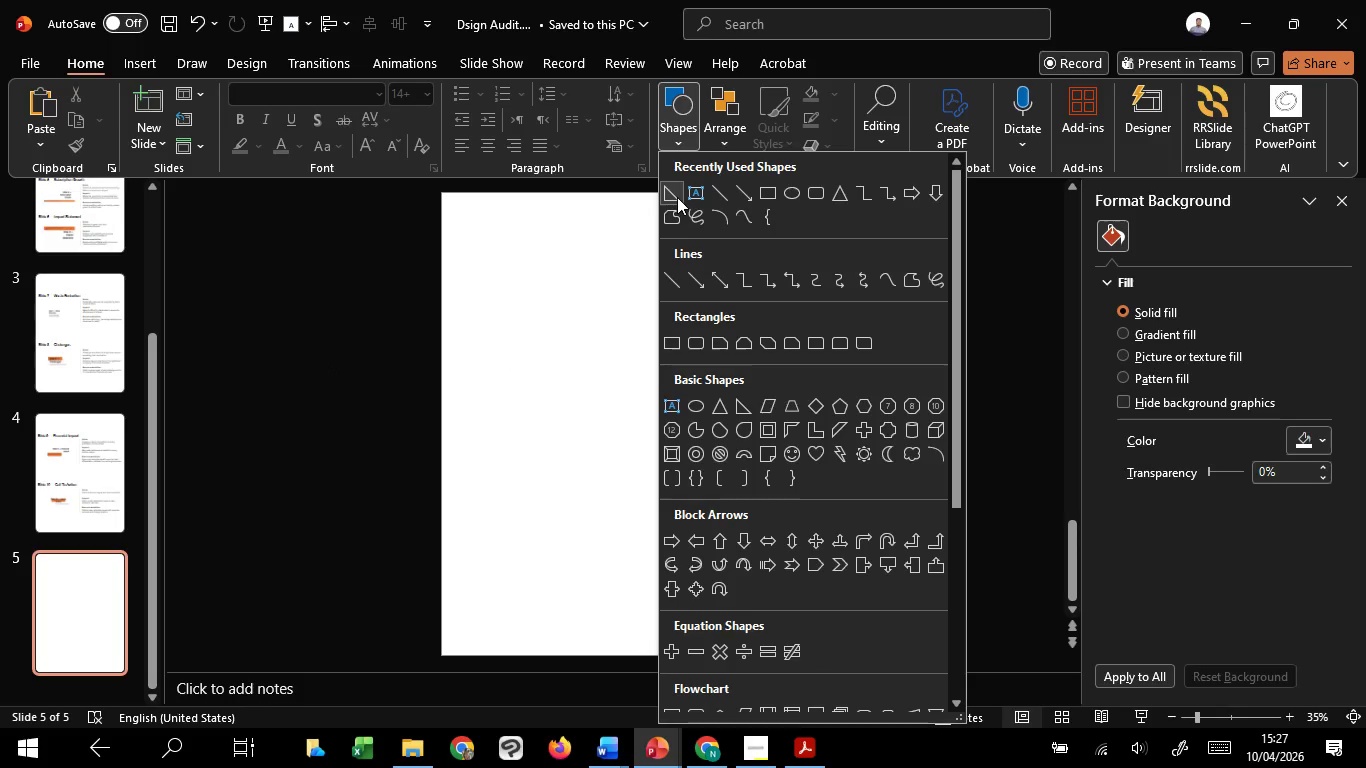 
left_click([677, 197])
 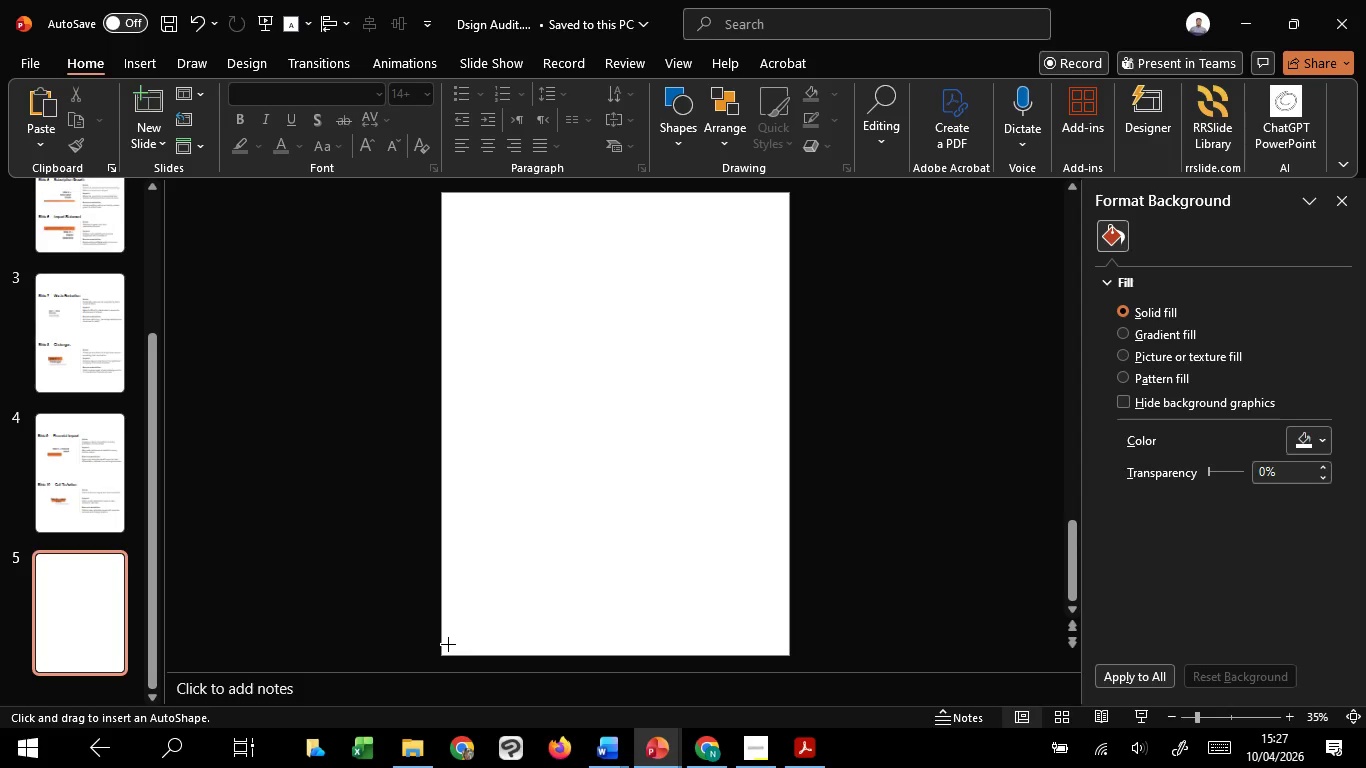 
left_click_drag(start_coordinate=[450, 643], to_coordinate=[463, 649])
 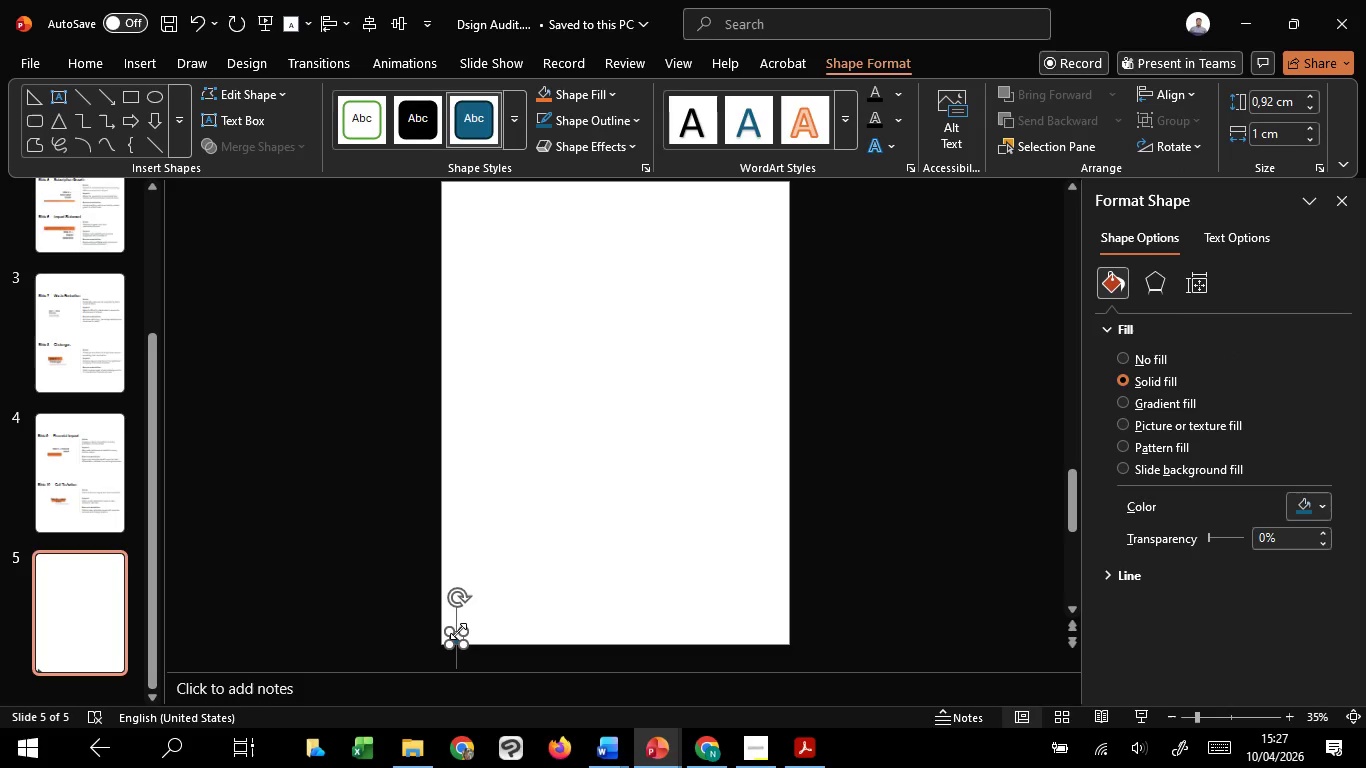 
scroll: coordinate [460, 638], scroll_direction: down, amount: 1.0
 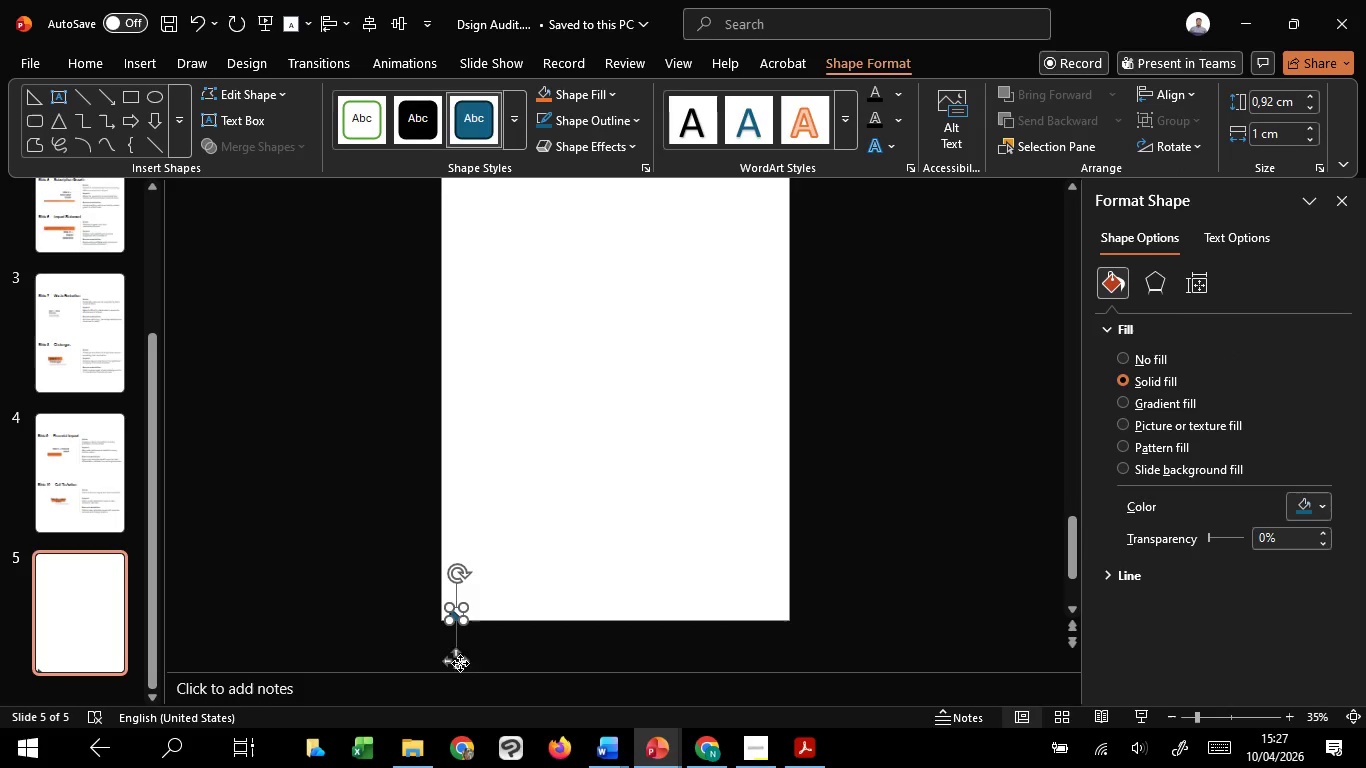 
left_click_drag(start_coordinate=[460, 663], to_coordinate=[457, 651])
 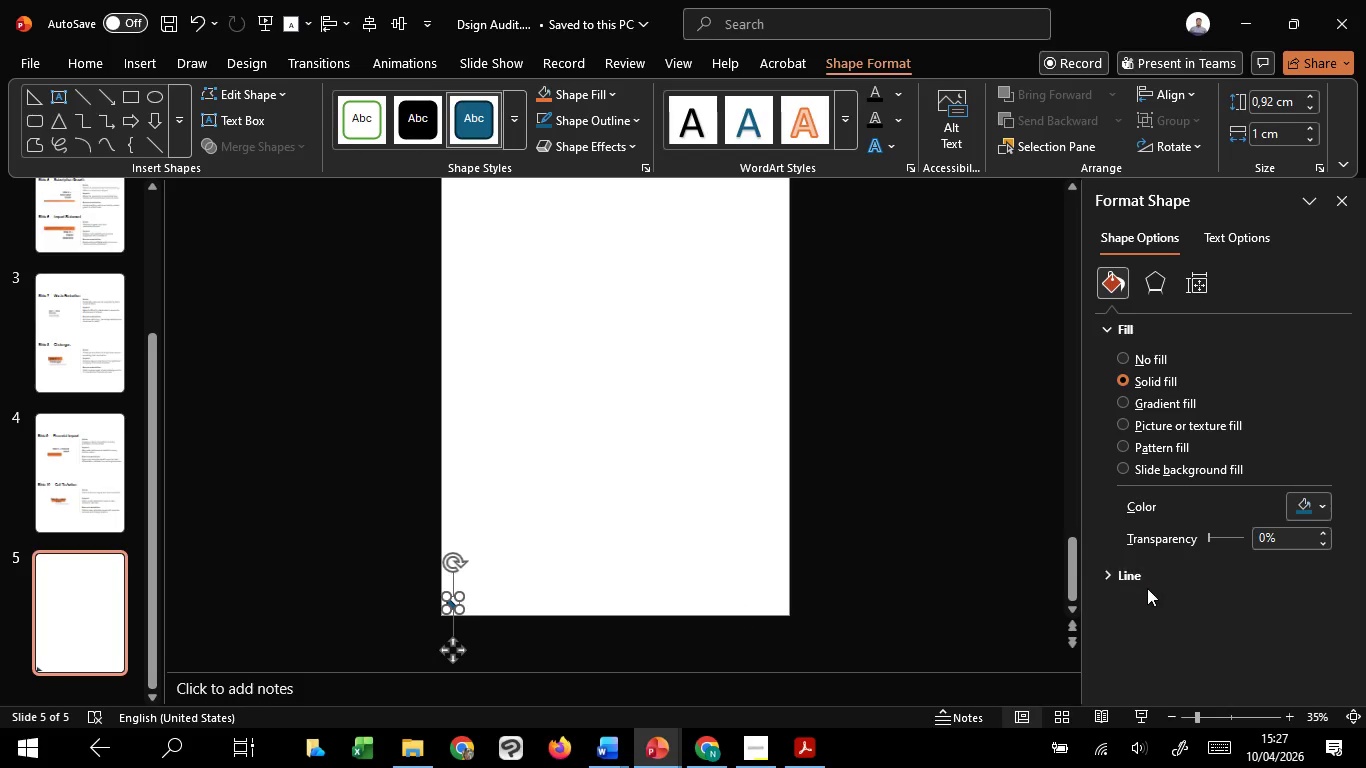 
left_click([1147, 588])
 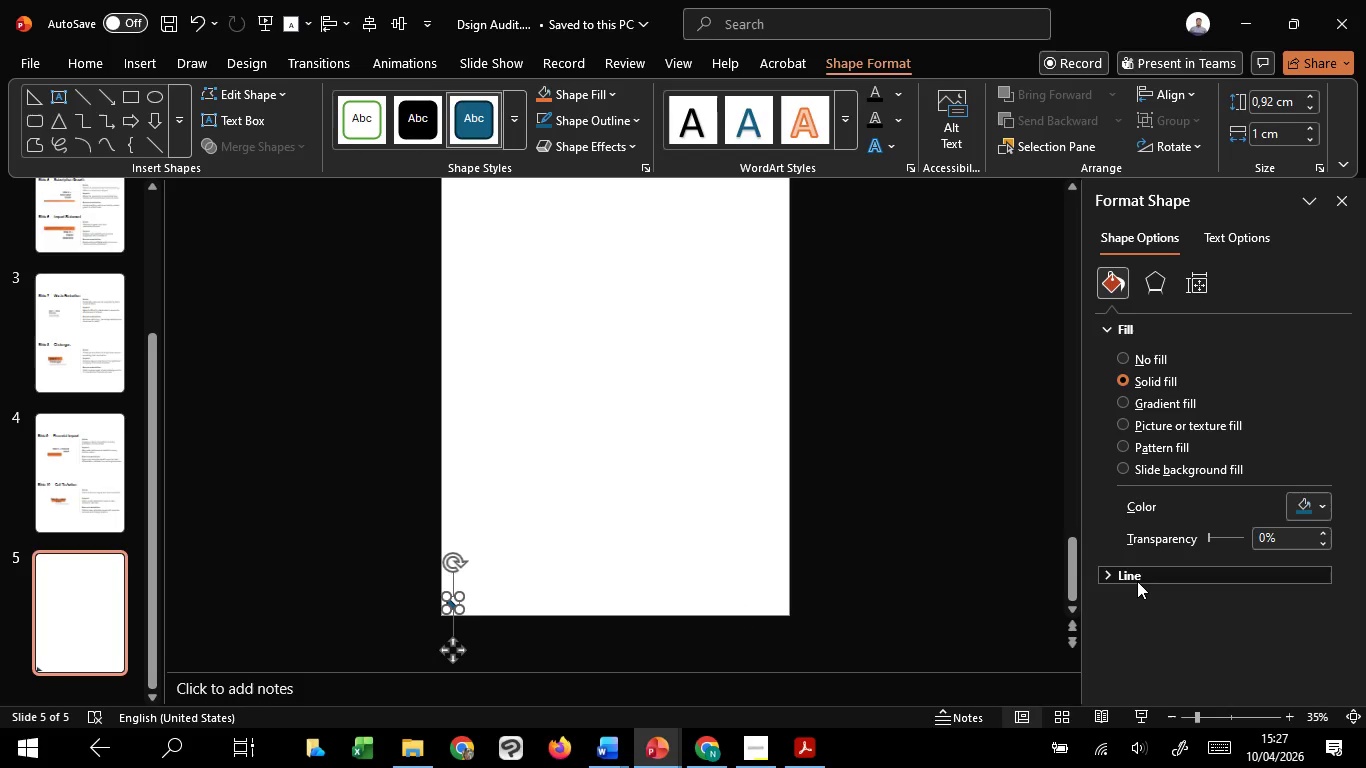 
left_click([1137, 581])
 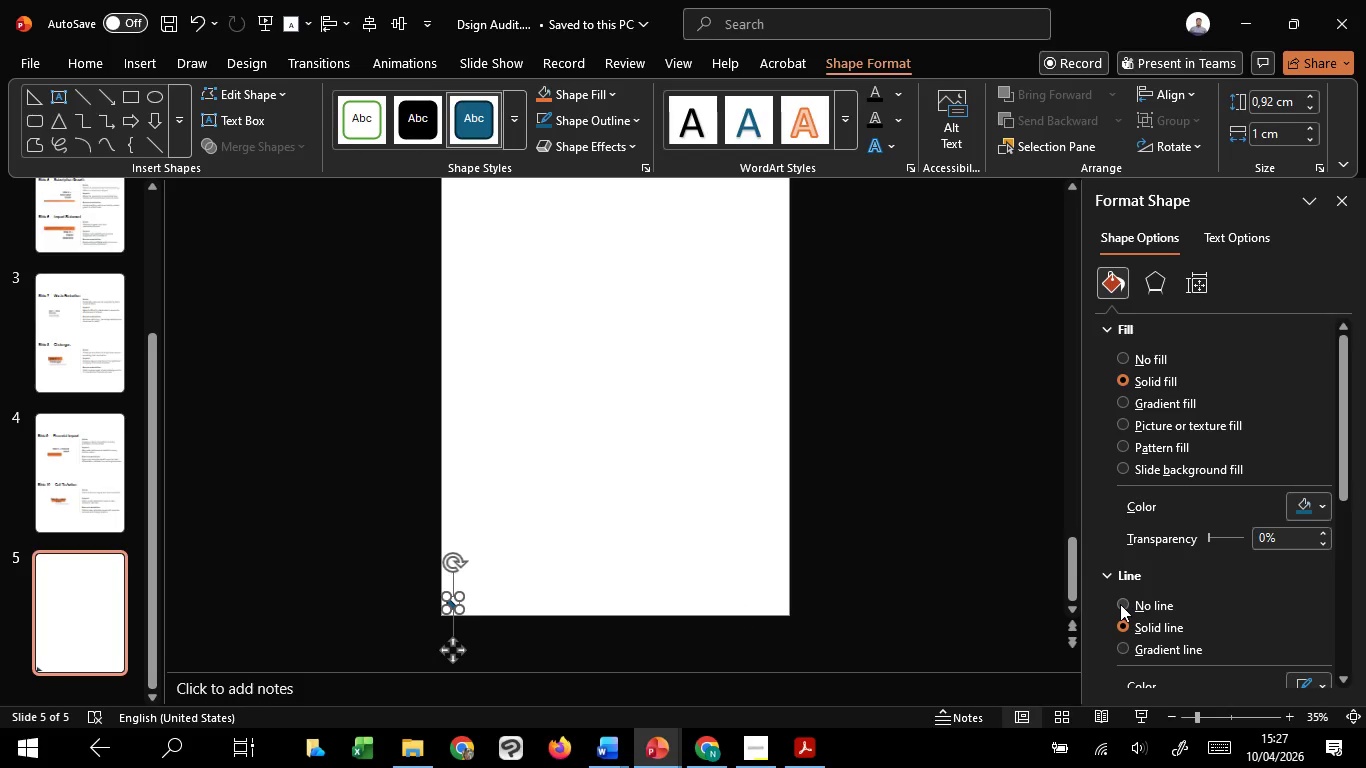 
left_click([1120, 604])
 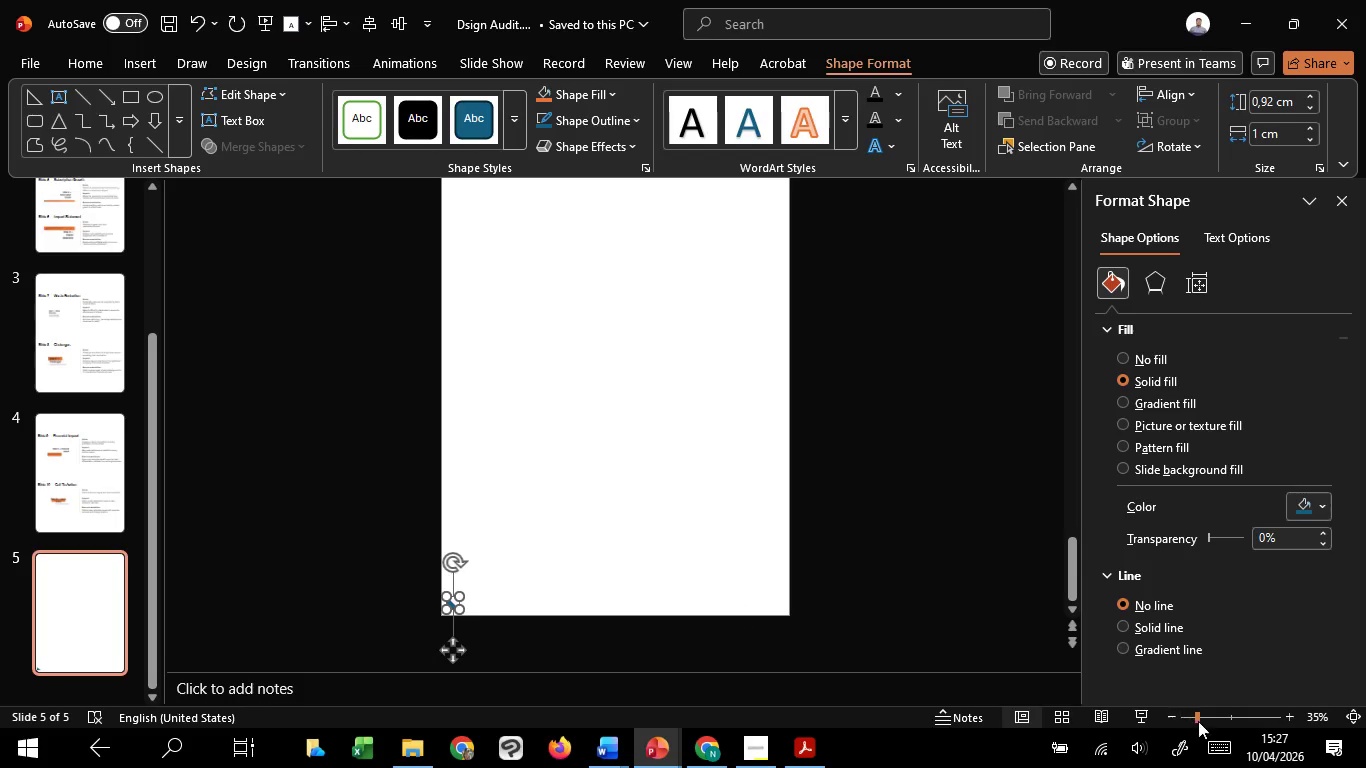 
left_click_drag(start_coordinate=[1202, 722], to_coordinate=[1219, 721])
 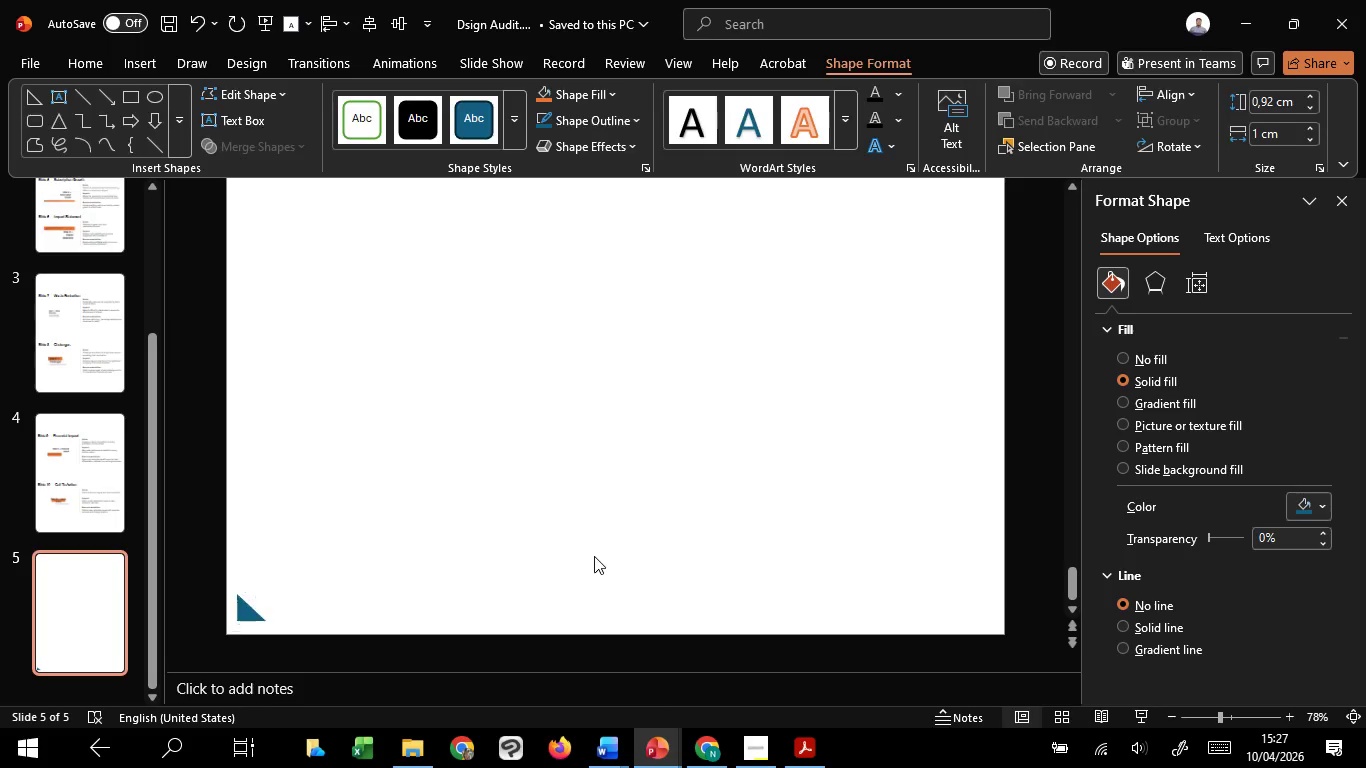 
left_click([594, 556])
 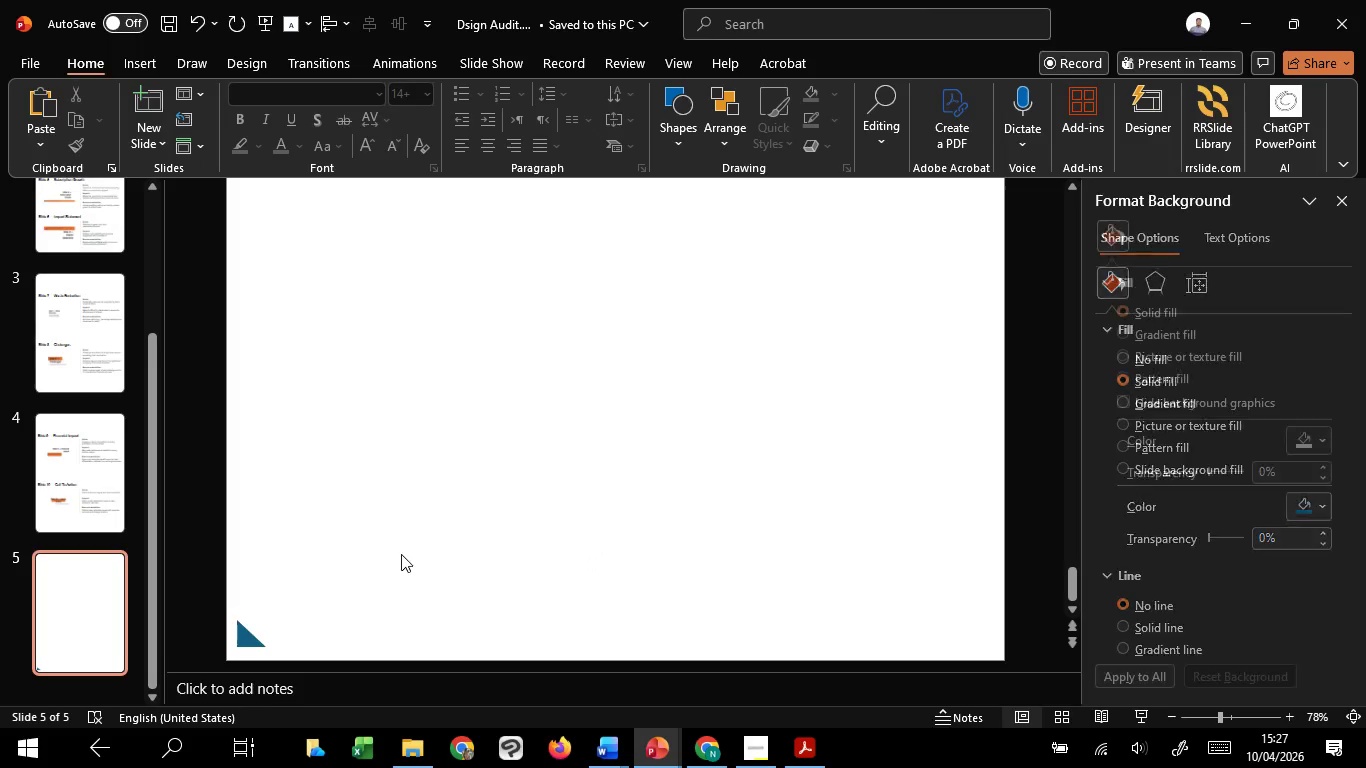 
scroll: coordinate [401, 554], scroll_direction: down, amount: 1.0
 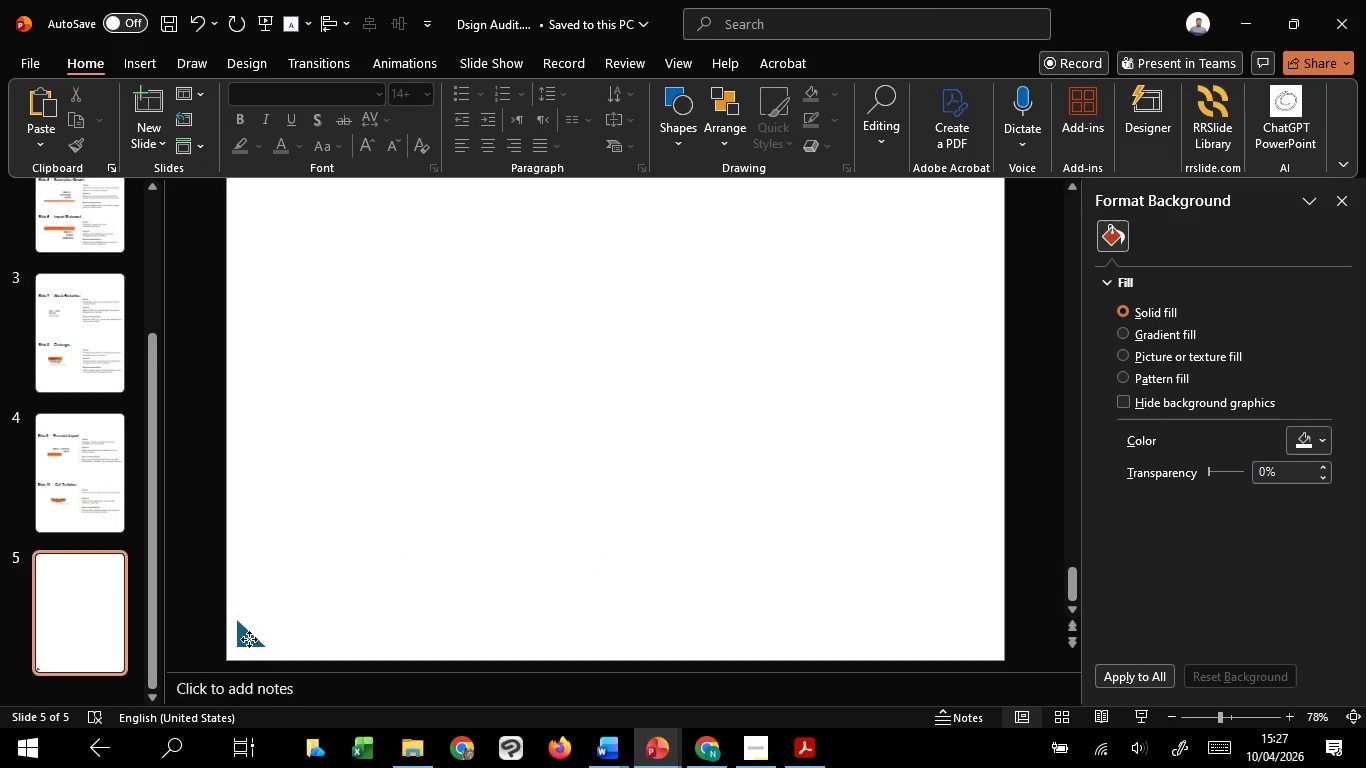 
left_click([249, 639])
 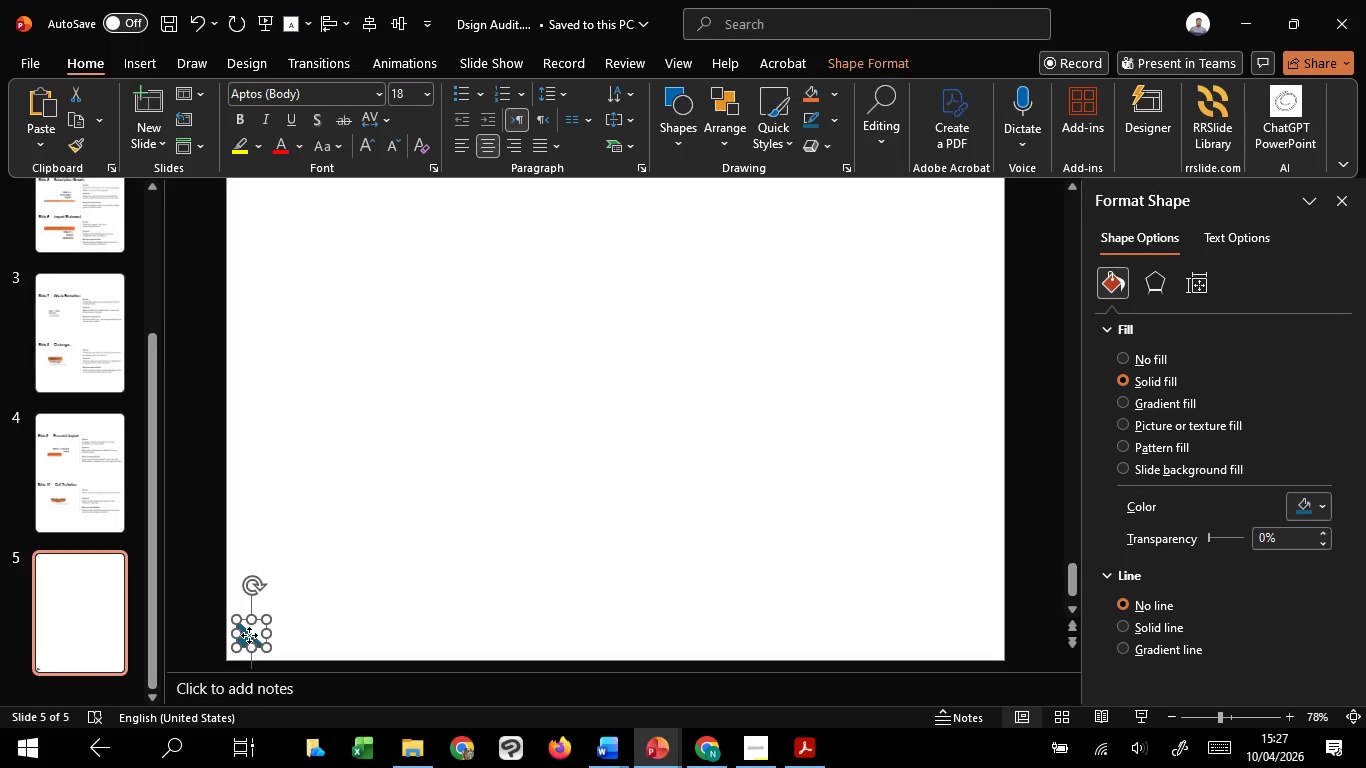 
left_click_drag(start_coordinate=[249, 635], to_coordinate=[239, 642])
 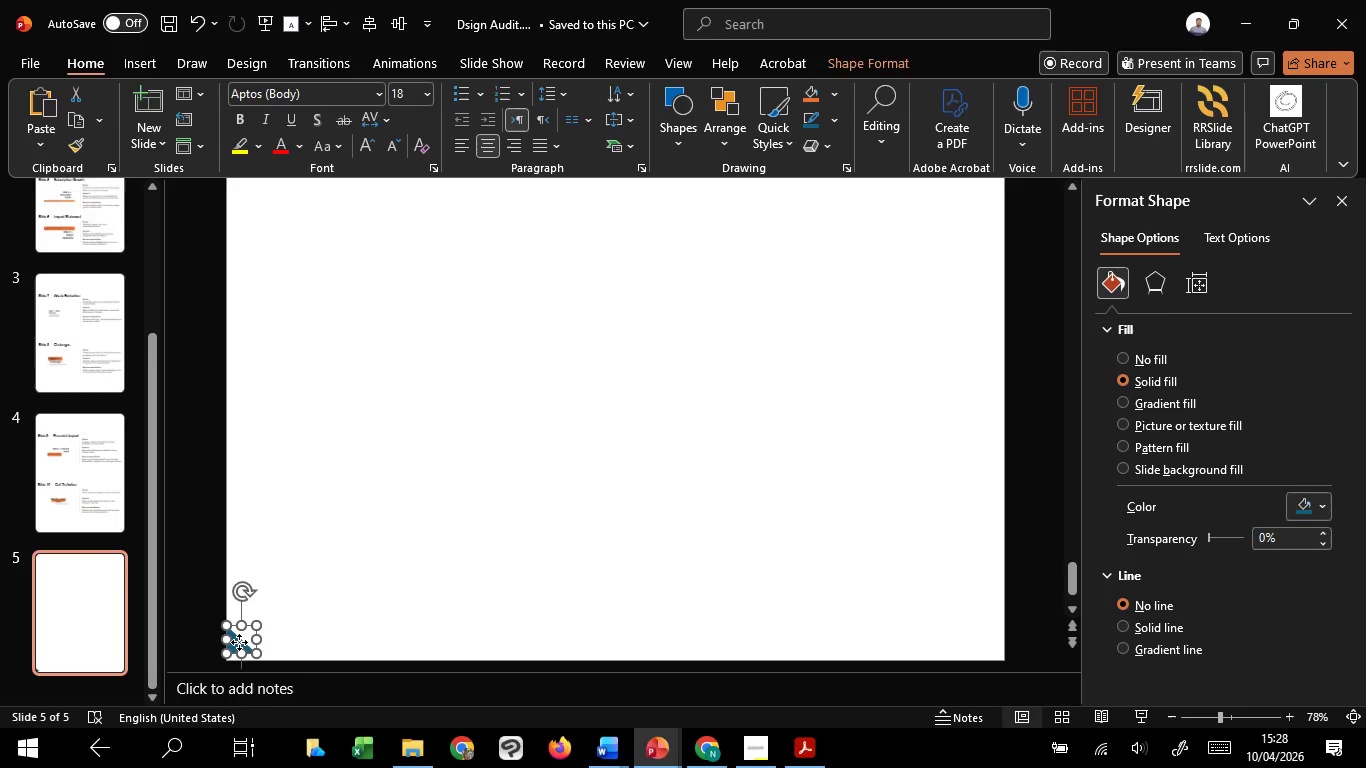 
left_click_drag(start_coordinate=[239, 642], to_coordinate=[249, 642])
 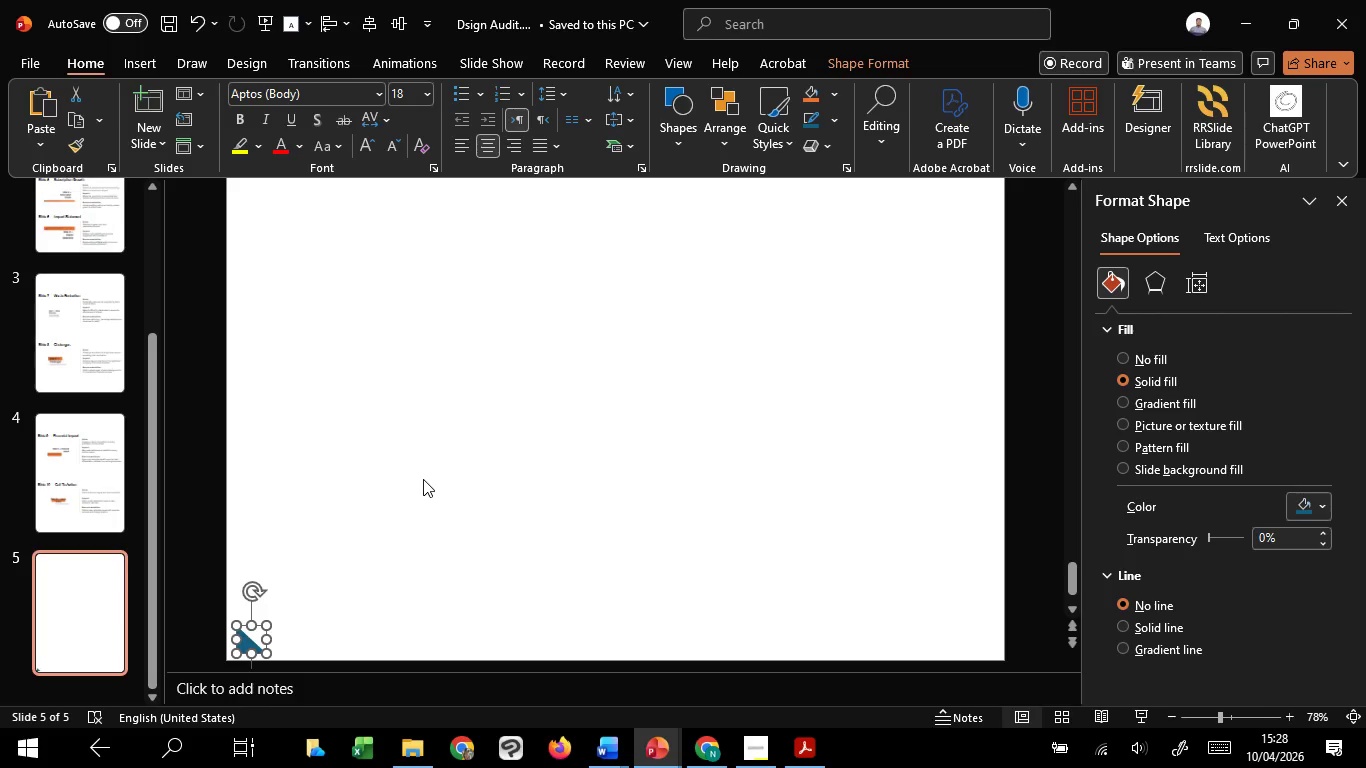 
wait(7.52)
 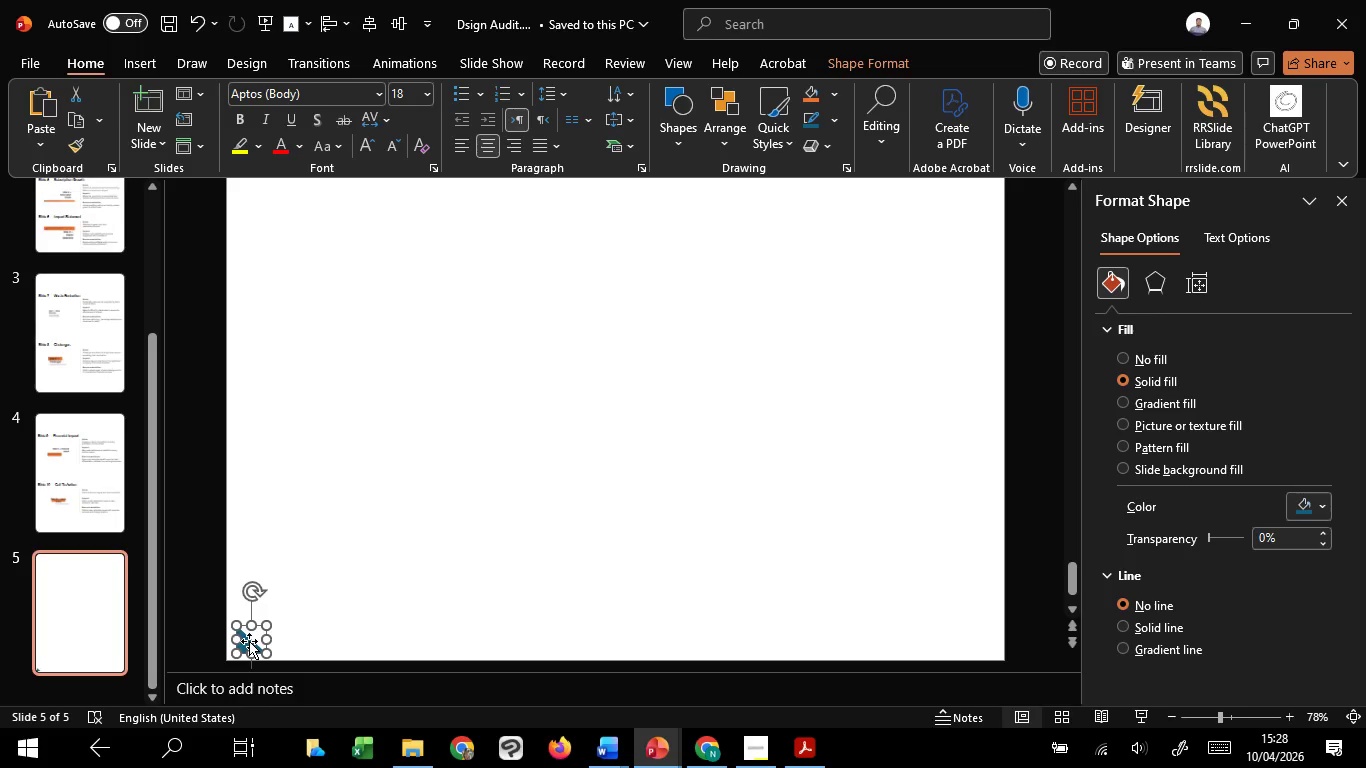 
left_click([423, 478])
 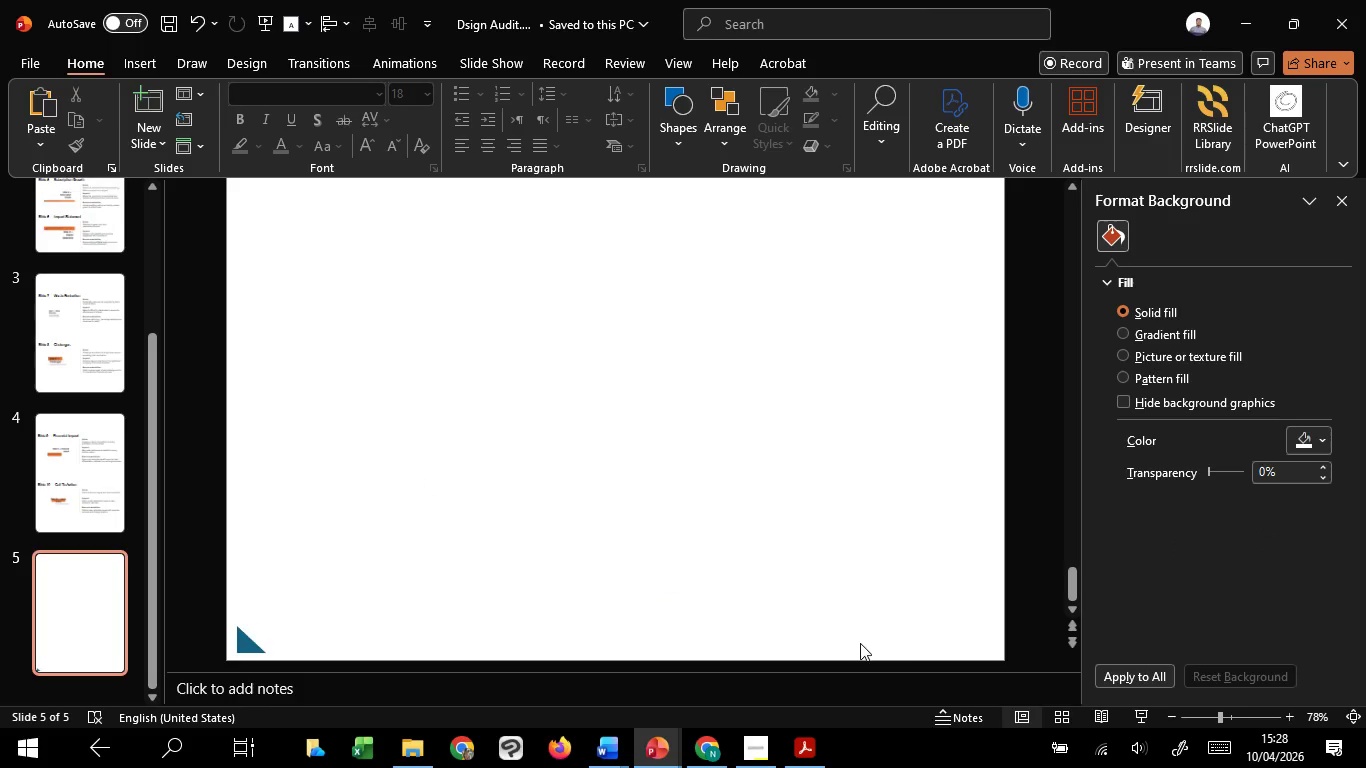 
wait(6.09)
 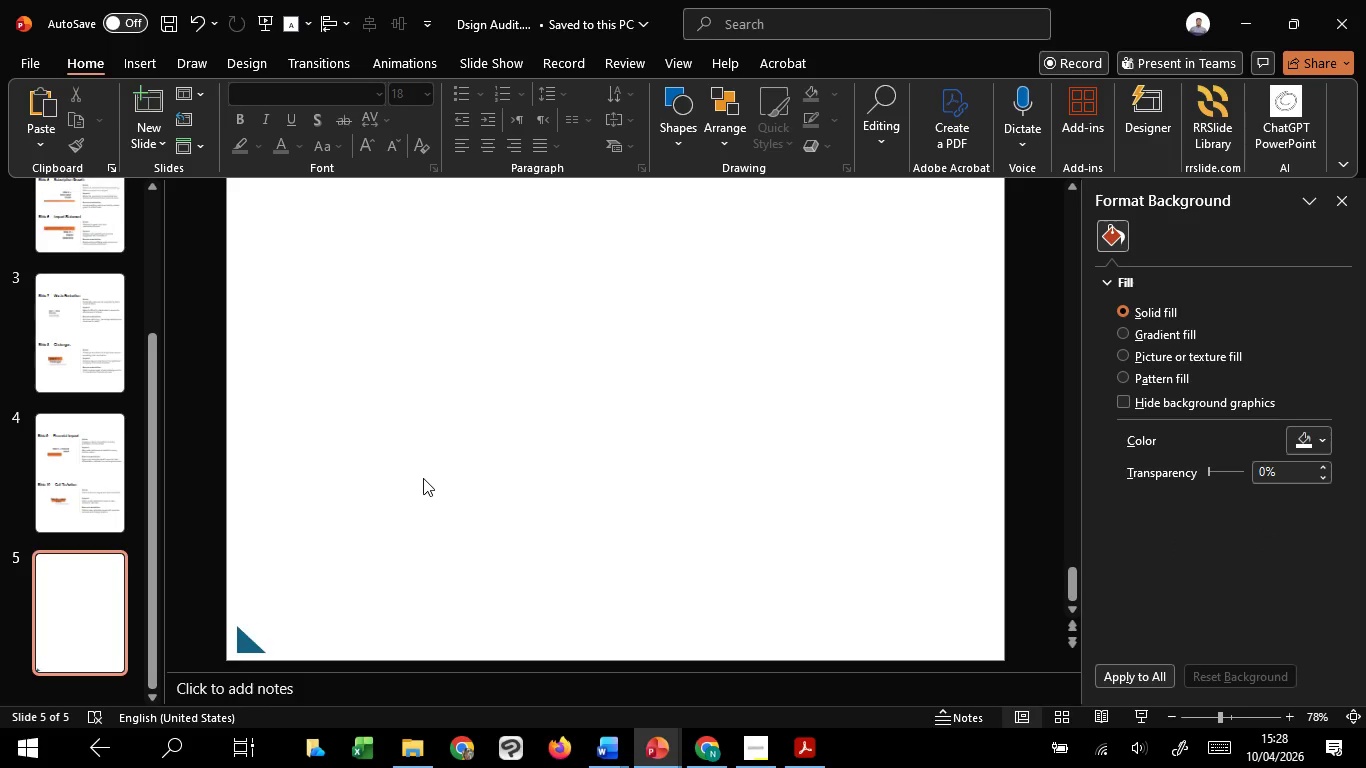 
scroll: coordinate [501, 545], scroll_direction: down, amount: 20.0
 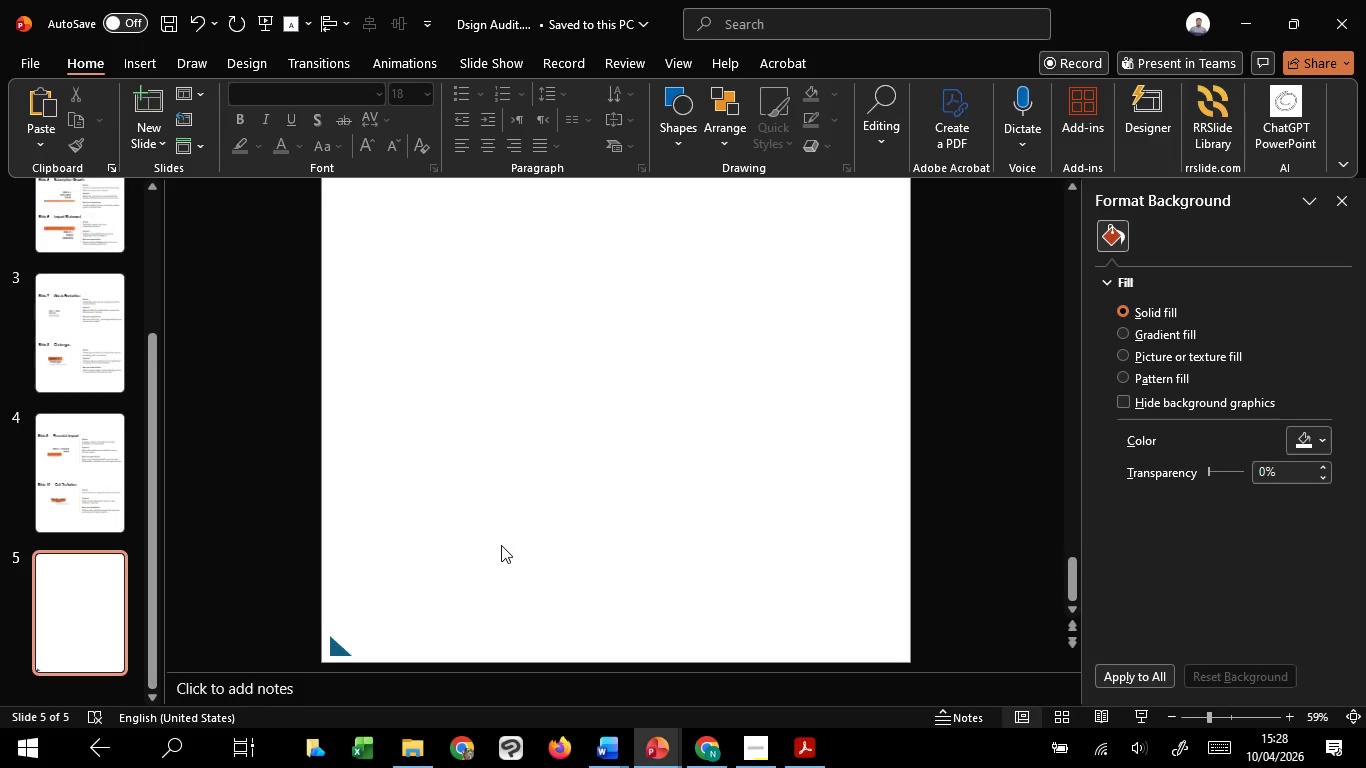 
wait(6.02)
 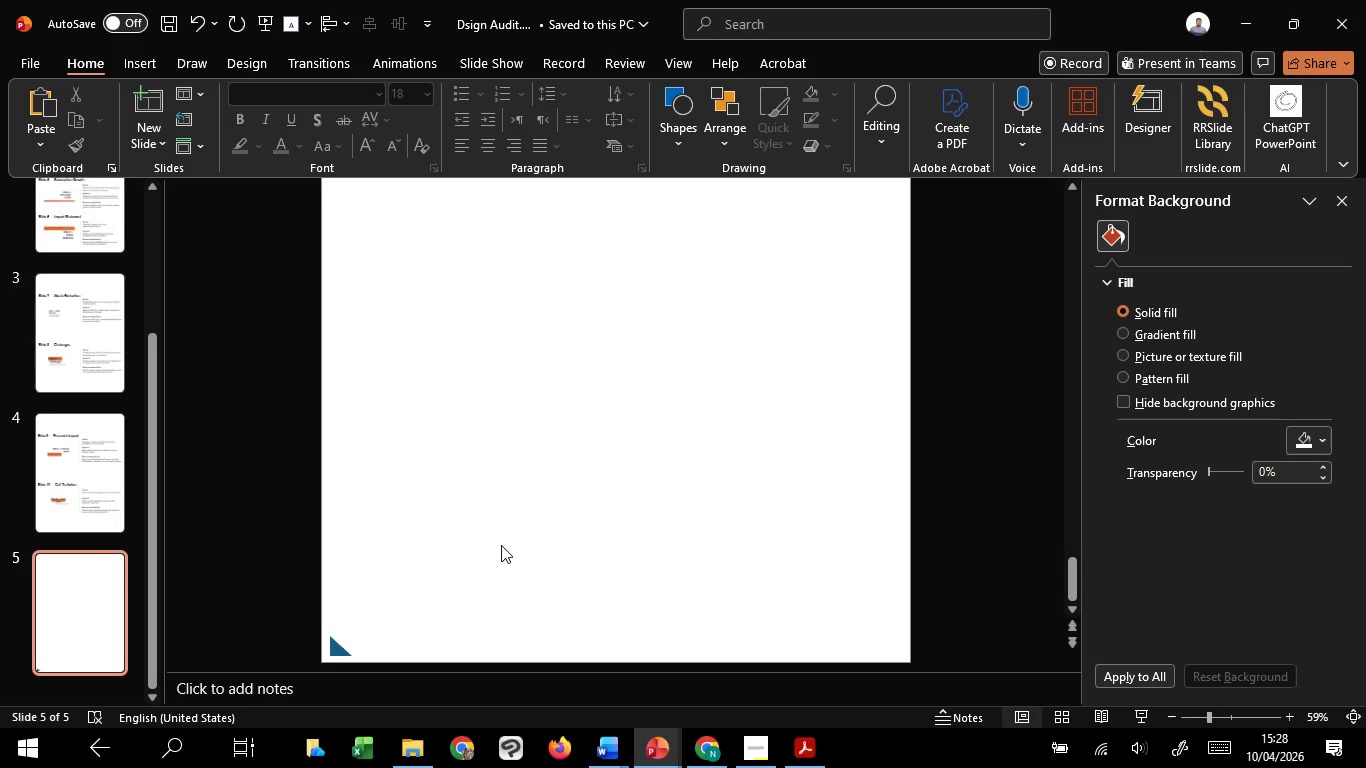 
left_click([337, 654])
 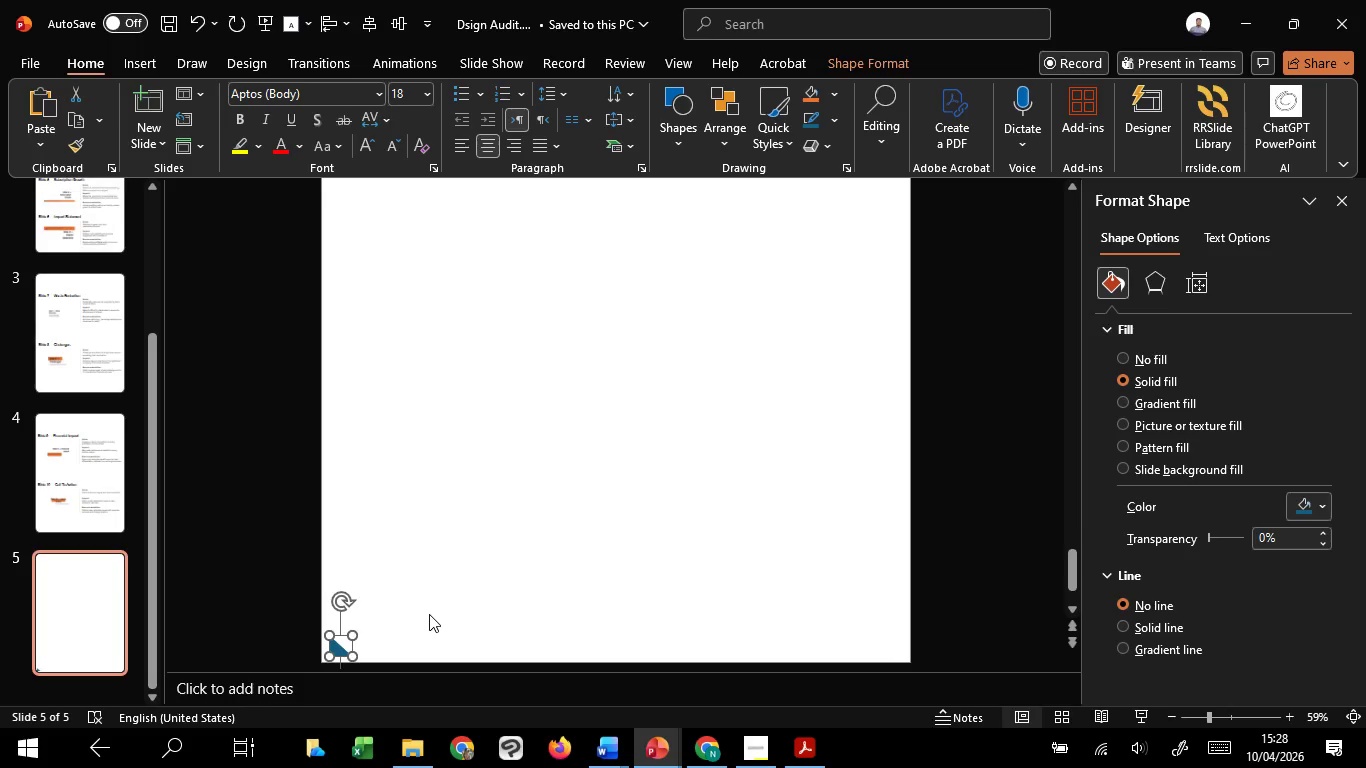 
left_click([429, 614])
 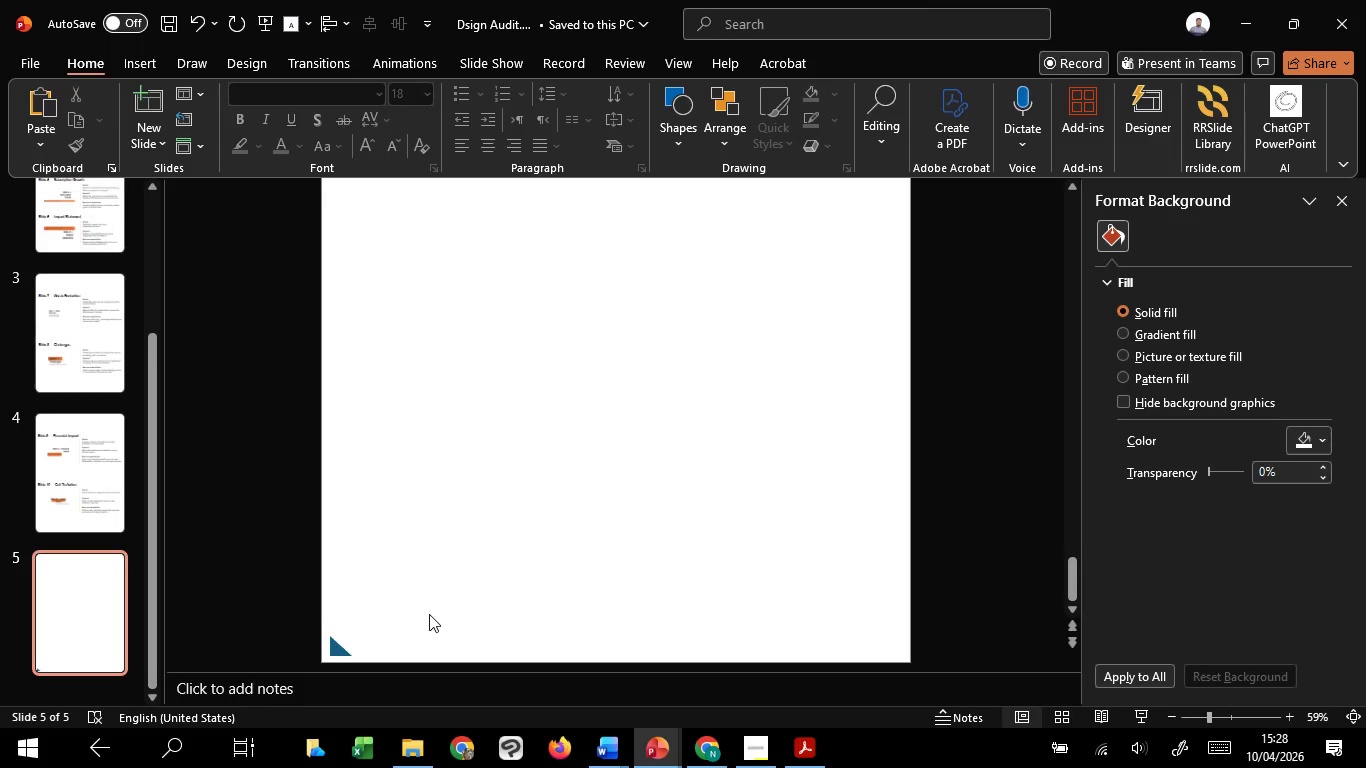 
left_click([429, 614])
 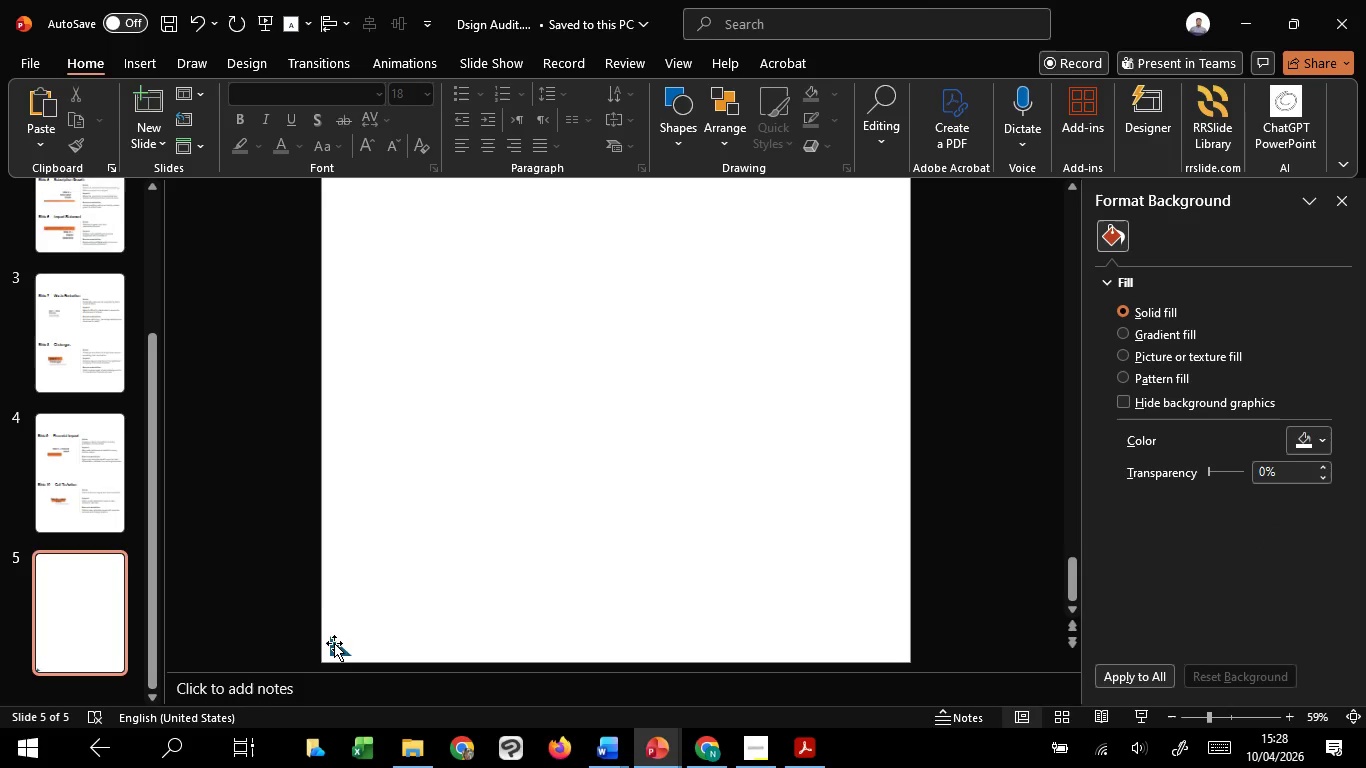 
left_click([335, 644])
 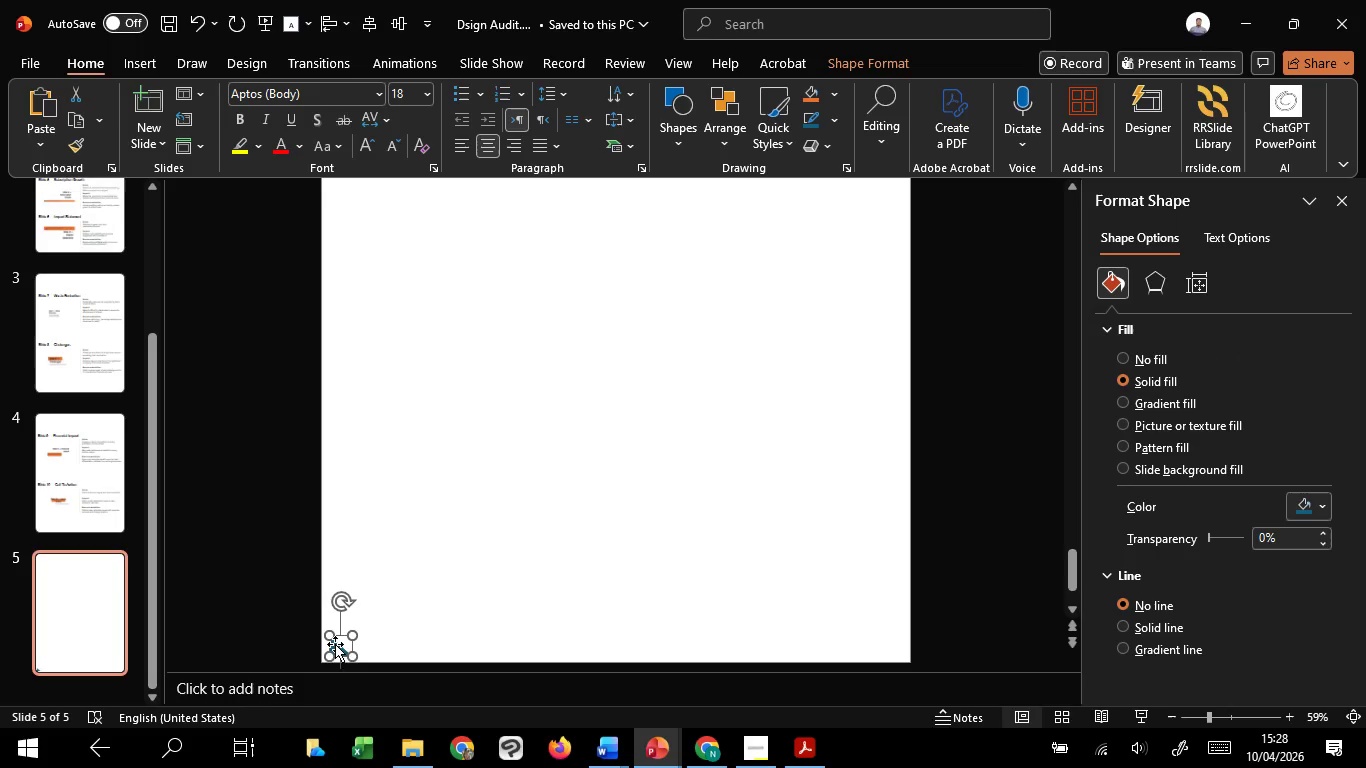 
left_click_drag(start_coordinate=[335, 644], to_coordinate=[504, 478])
 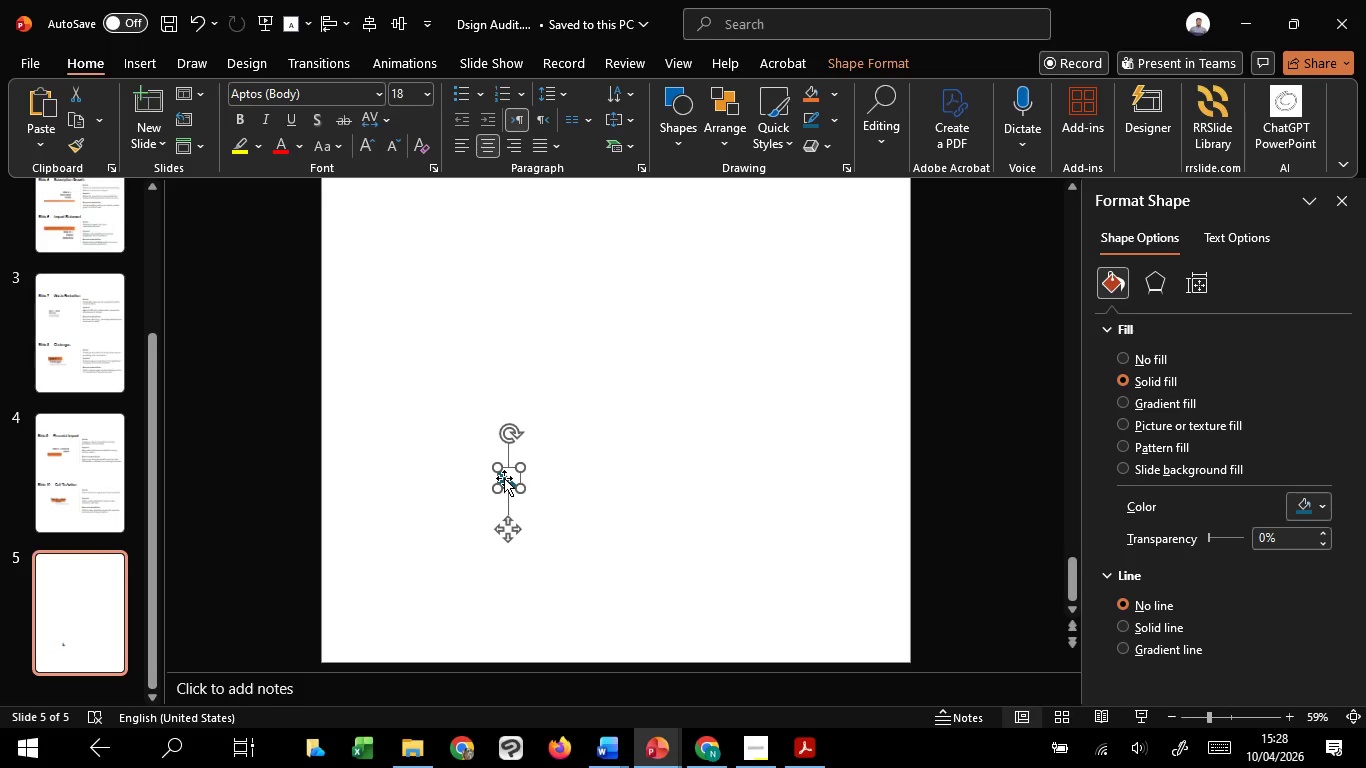 
wait(5.64)
 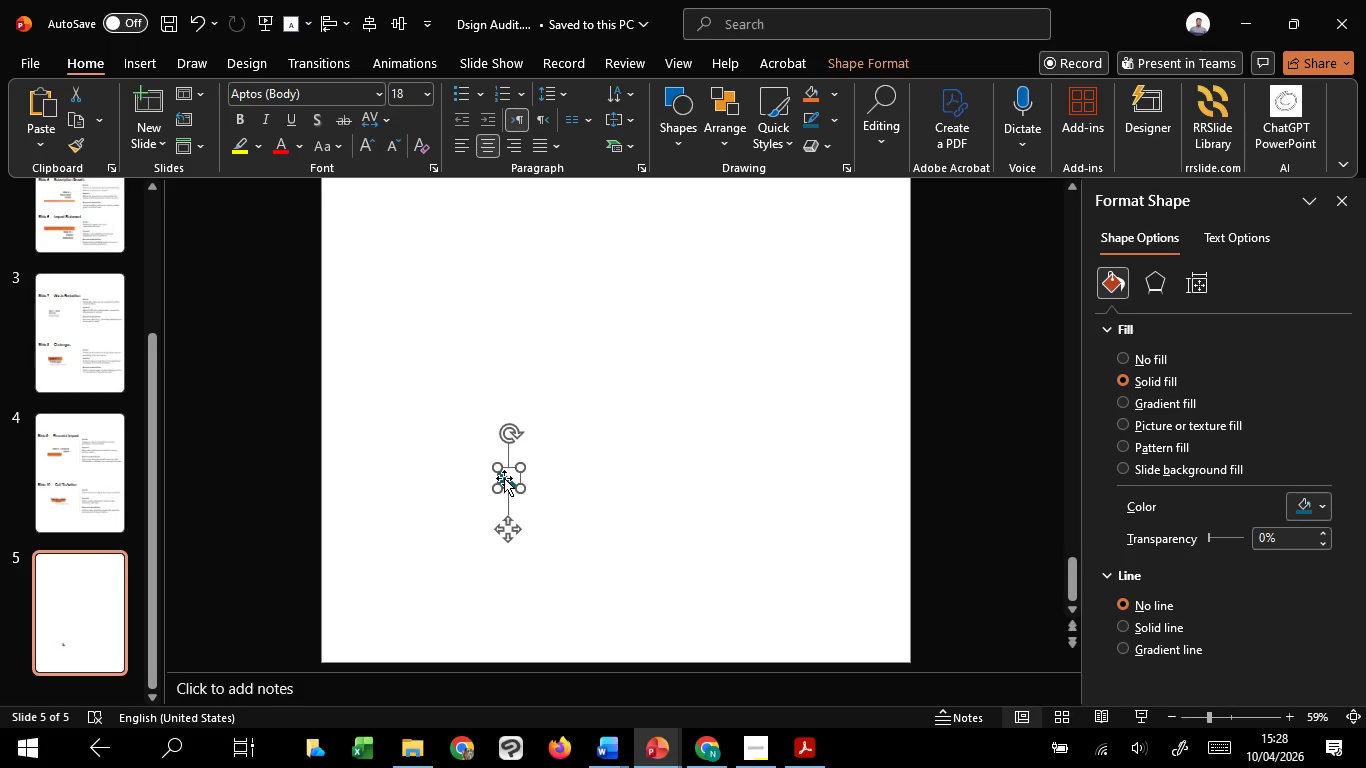 
hold_key(key=ControlLeft, duration=2.91)
hold_key(key=ShiftLeft, duration=1.52)
left_click_drag(start_coordinate=[505, 479], to_coordinate=[572, 464])
 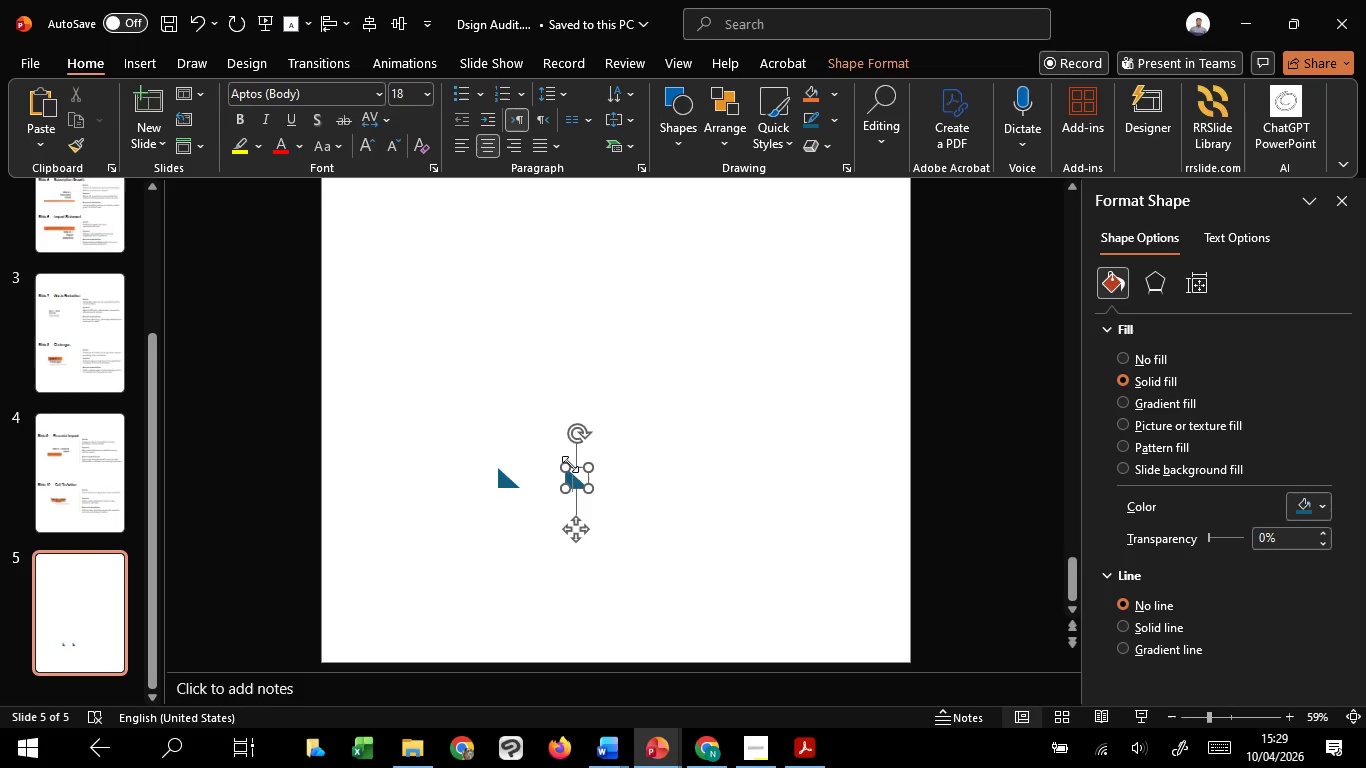 
hold_key(key=ShiftLeft, duration=1.26)
 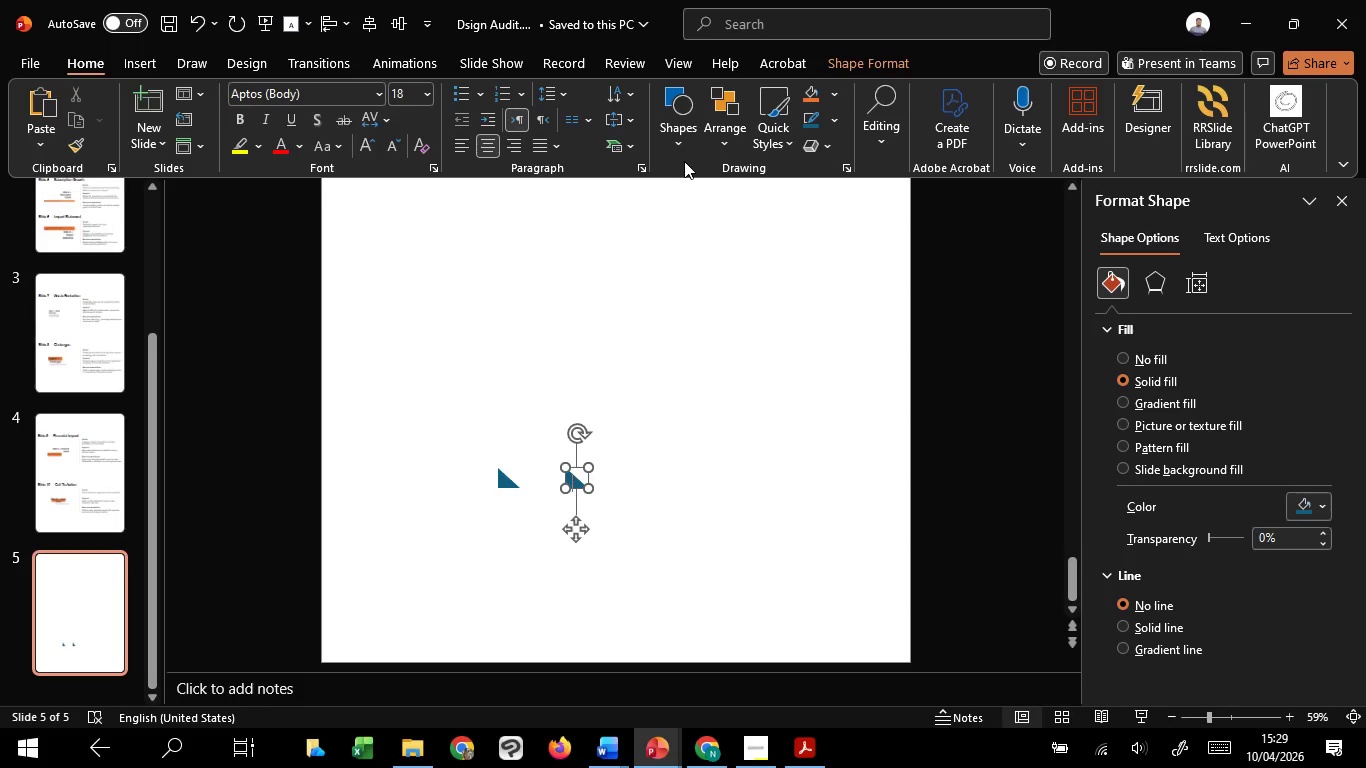 
wait(8.14)
 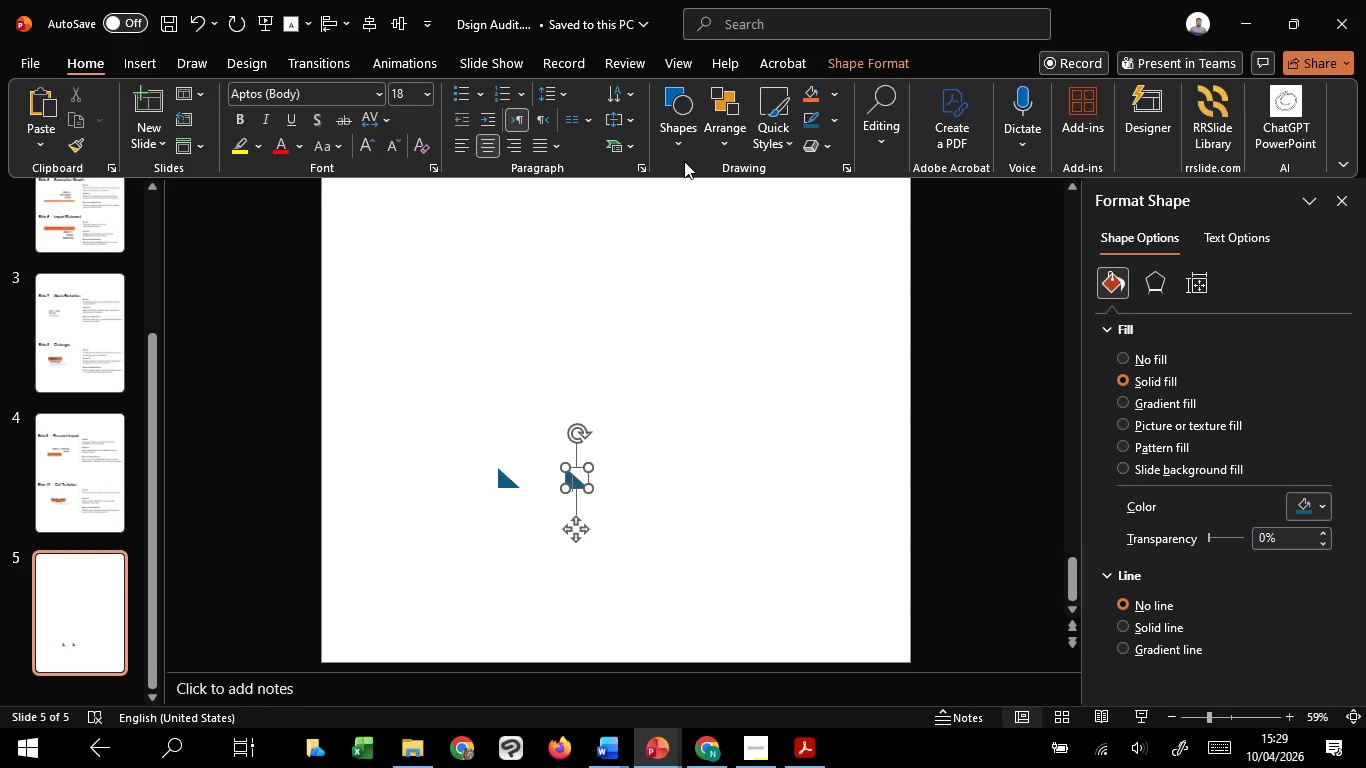 
left_click([693, 65])
 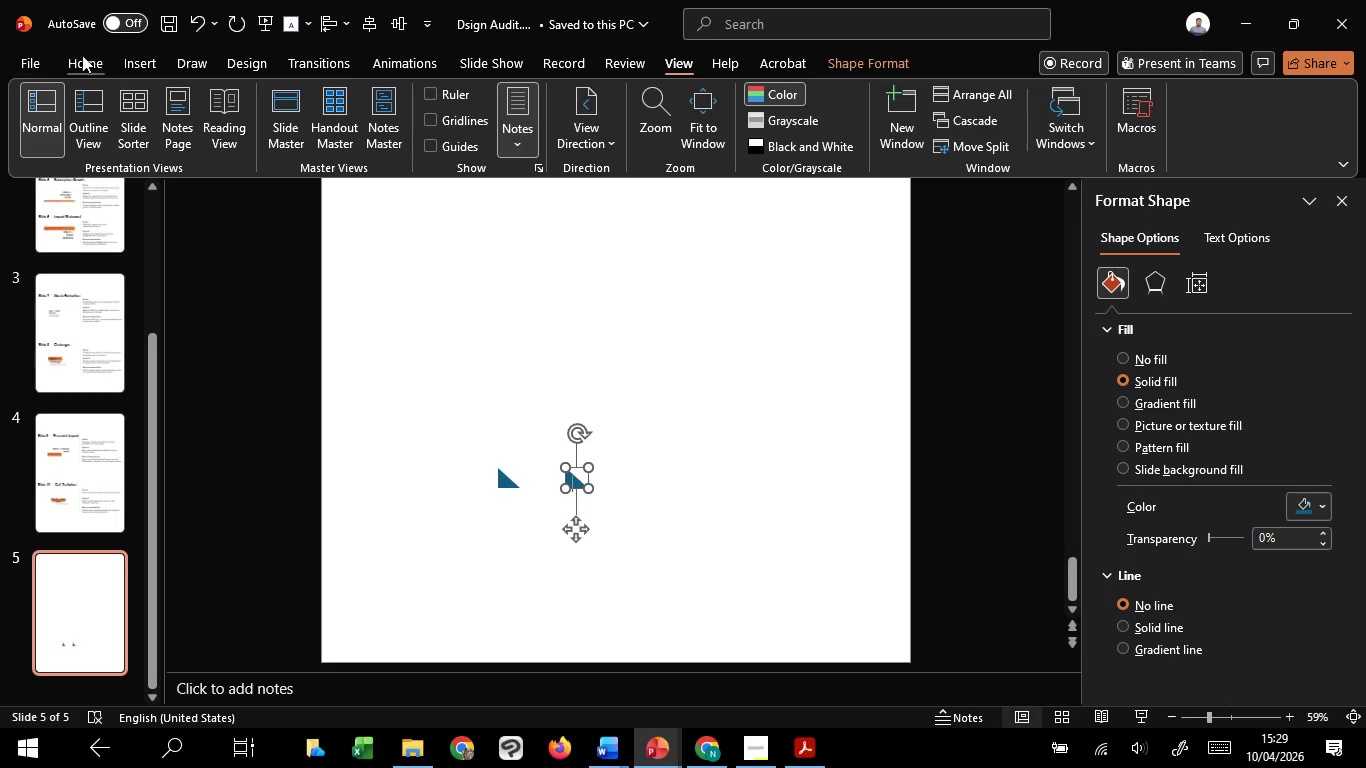 
wait(5.47)
 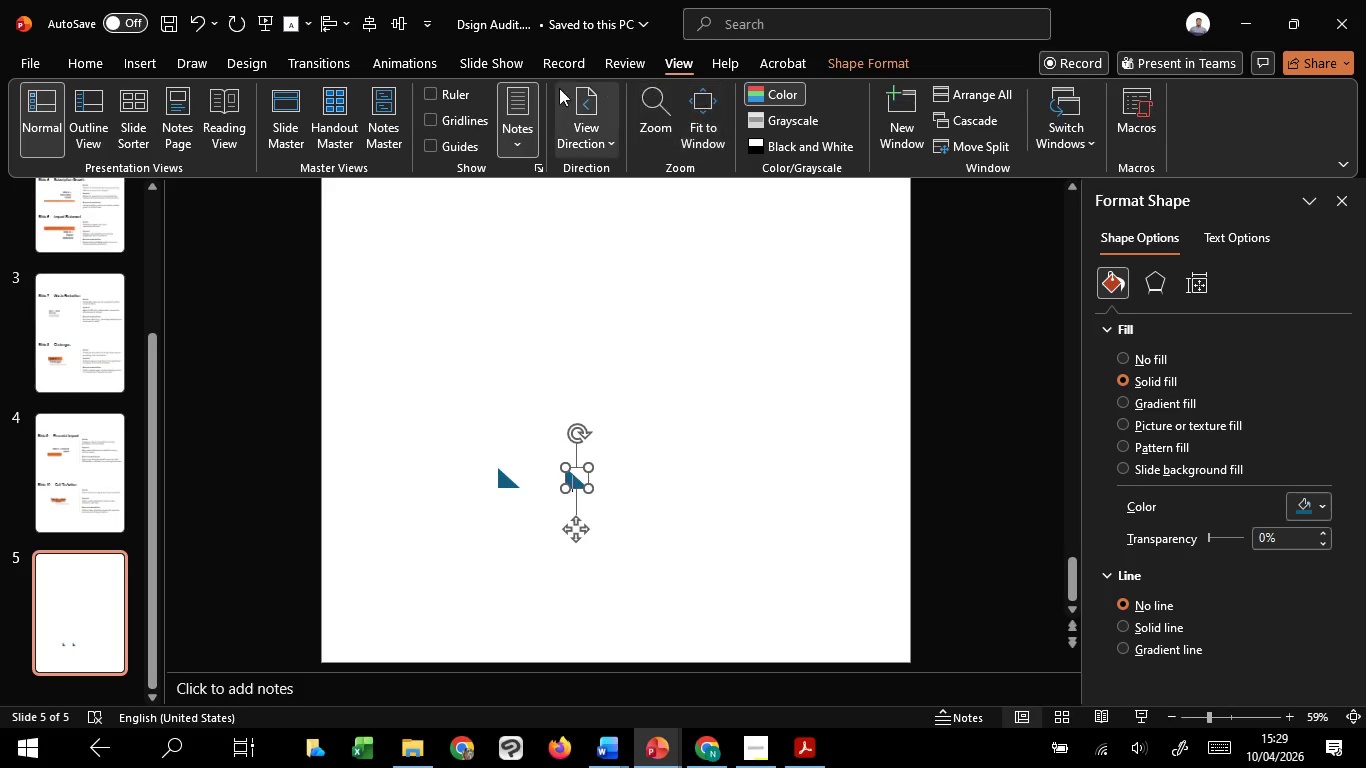 
left_click([868, 65])
 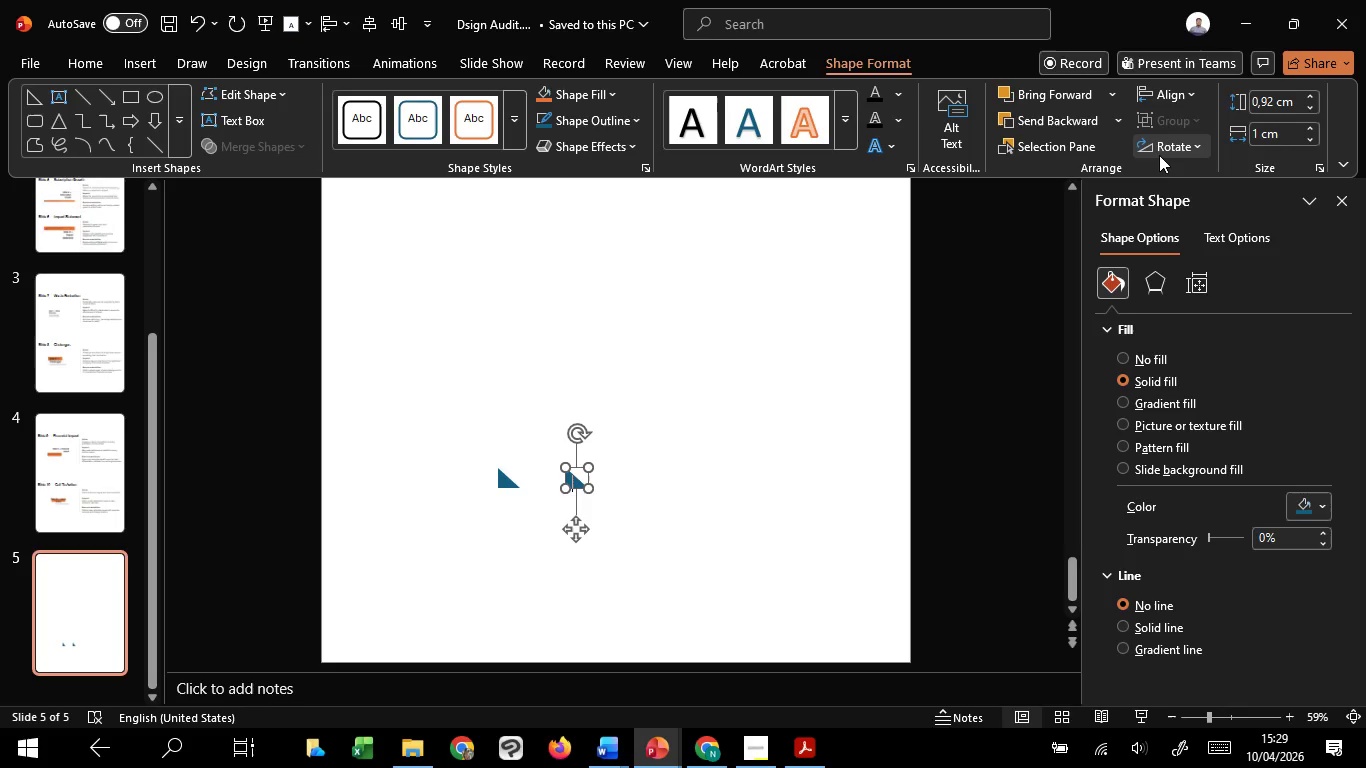 
left_click([1159, 155])
 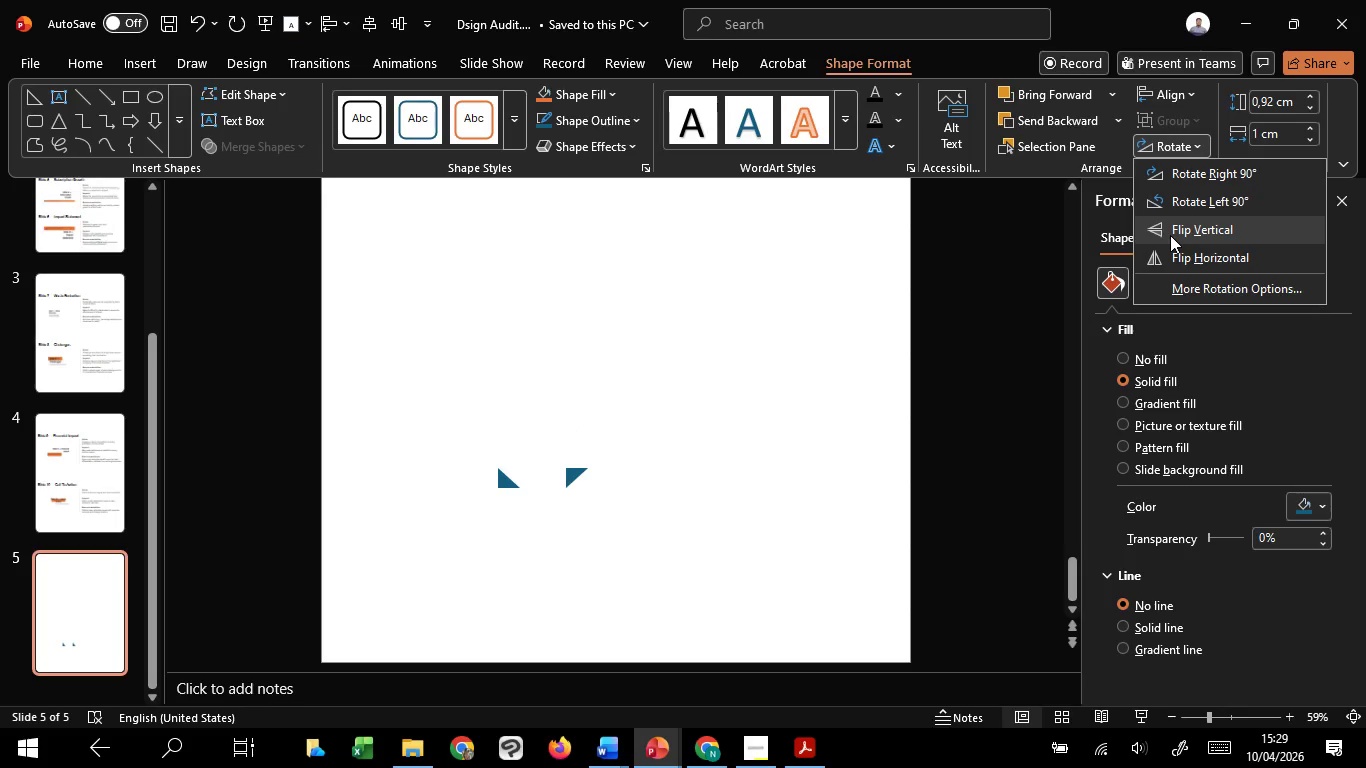 
left_click([1170, 235])
 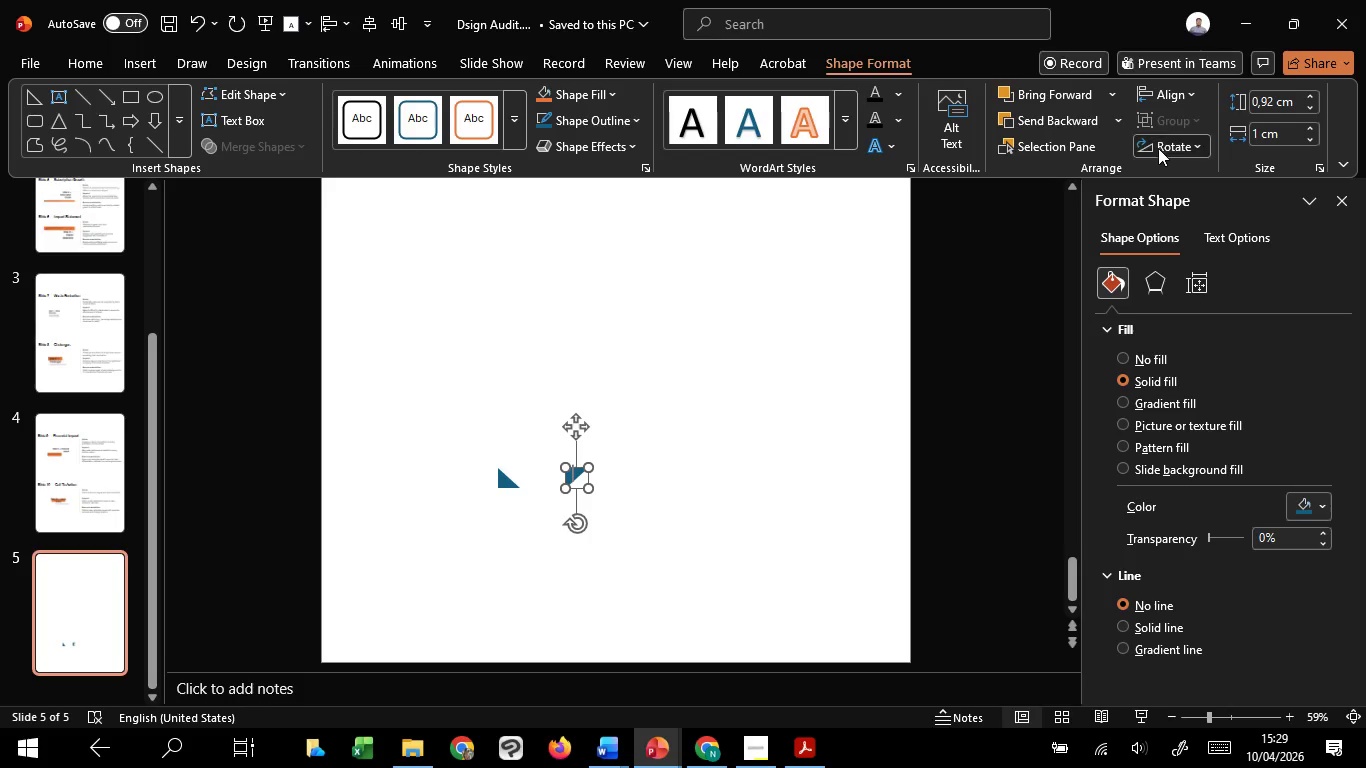 
left_click([1158, 148])
 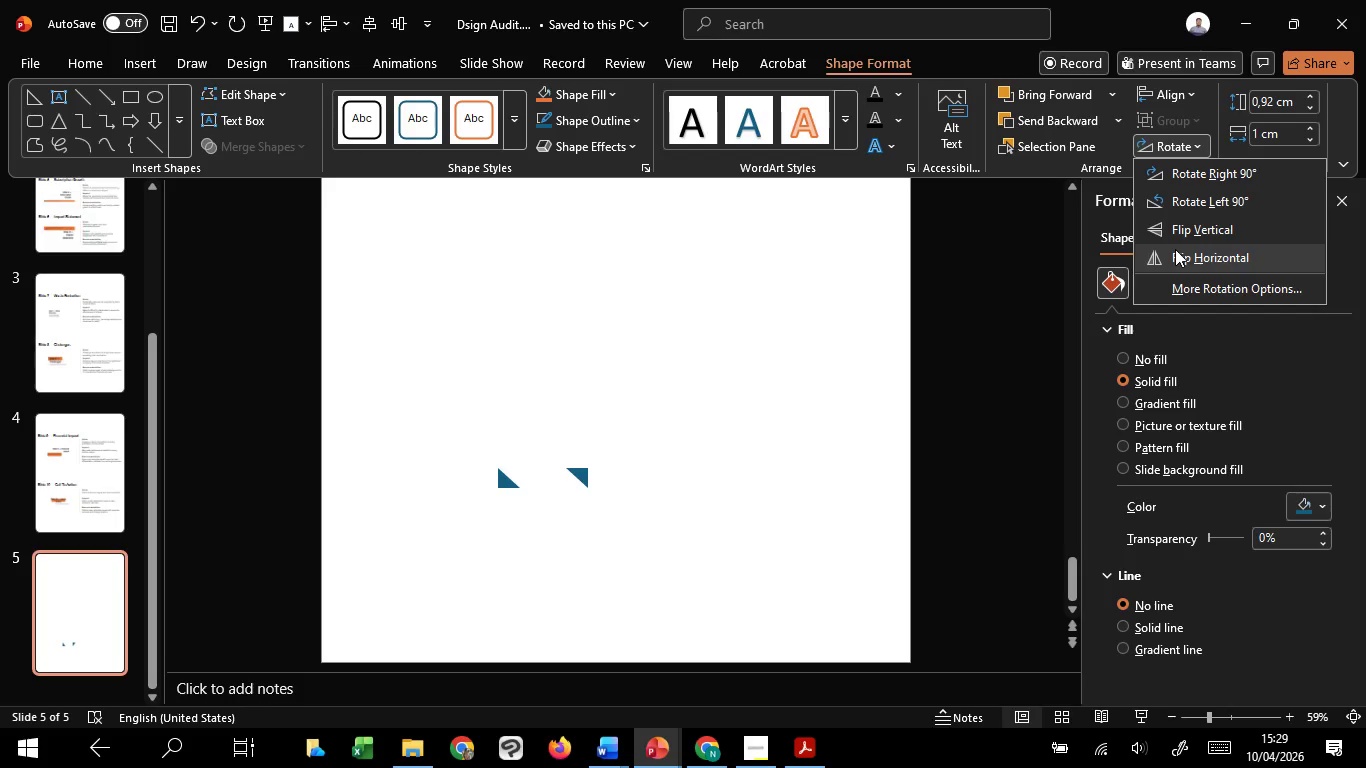 
left_click([1175, 249])
 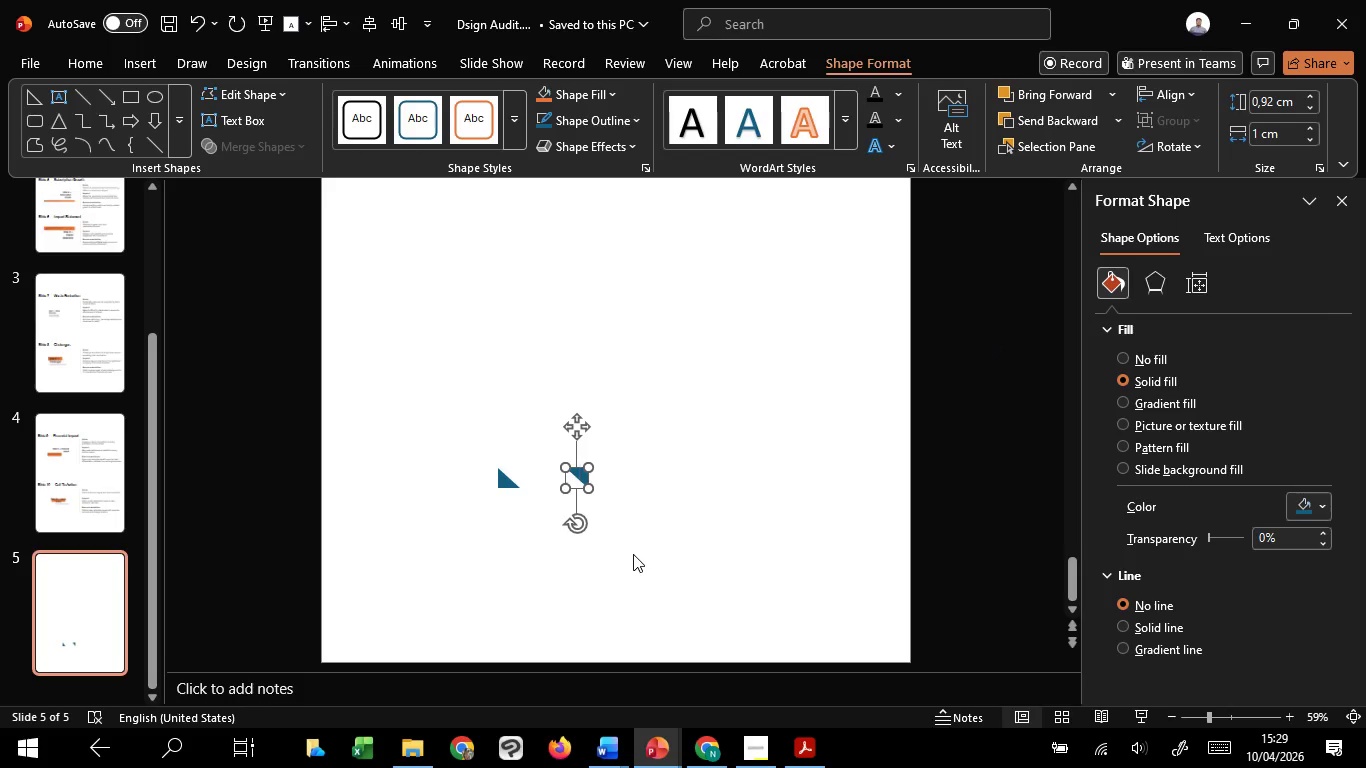 
wait(10.69)
 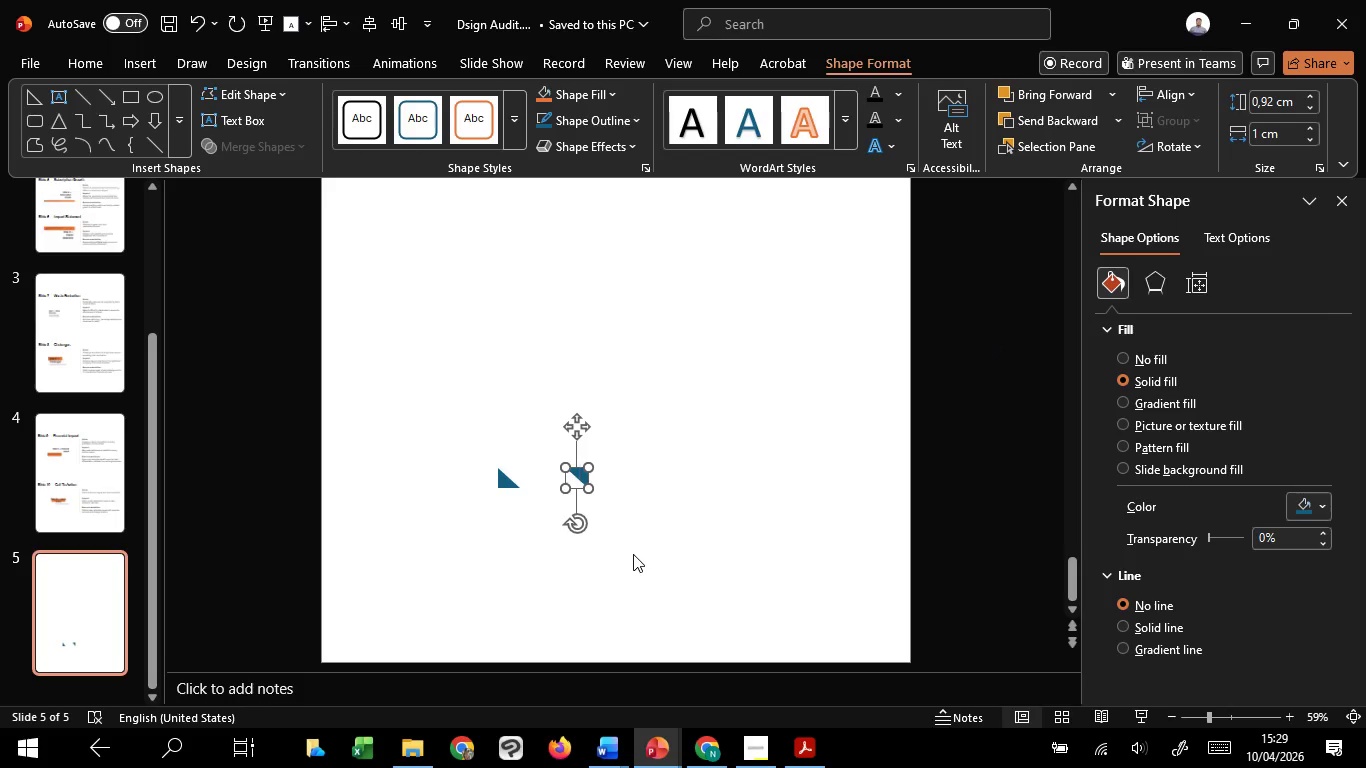 
left_click_drag(start_coordinate=[583, 427], to_coordinate=[518, 415])
 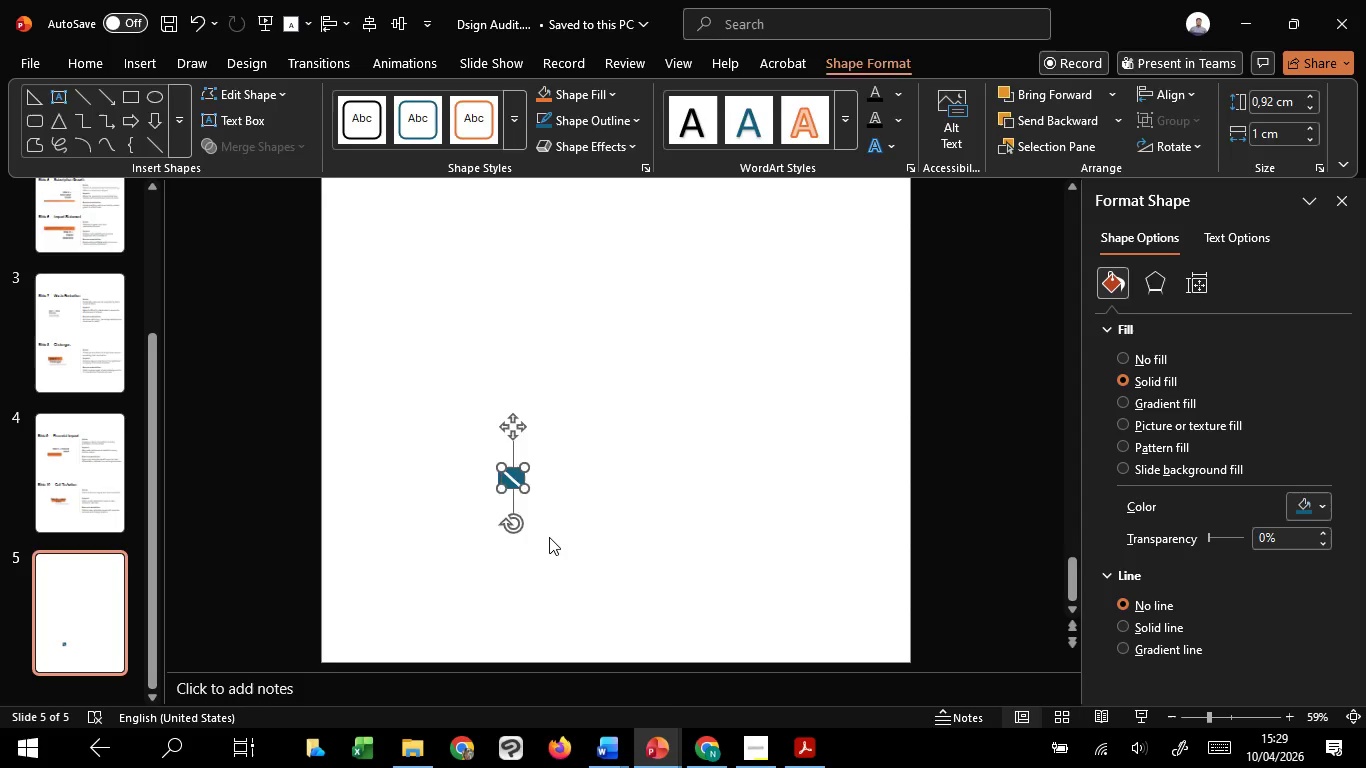 
hold_key(key=ShiftLeft, duration=1.51)
 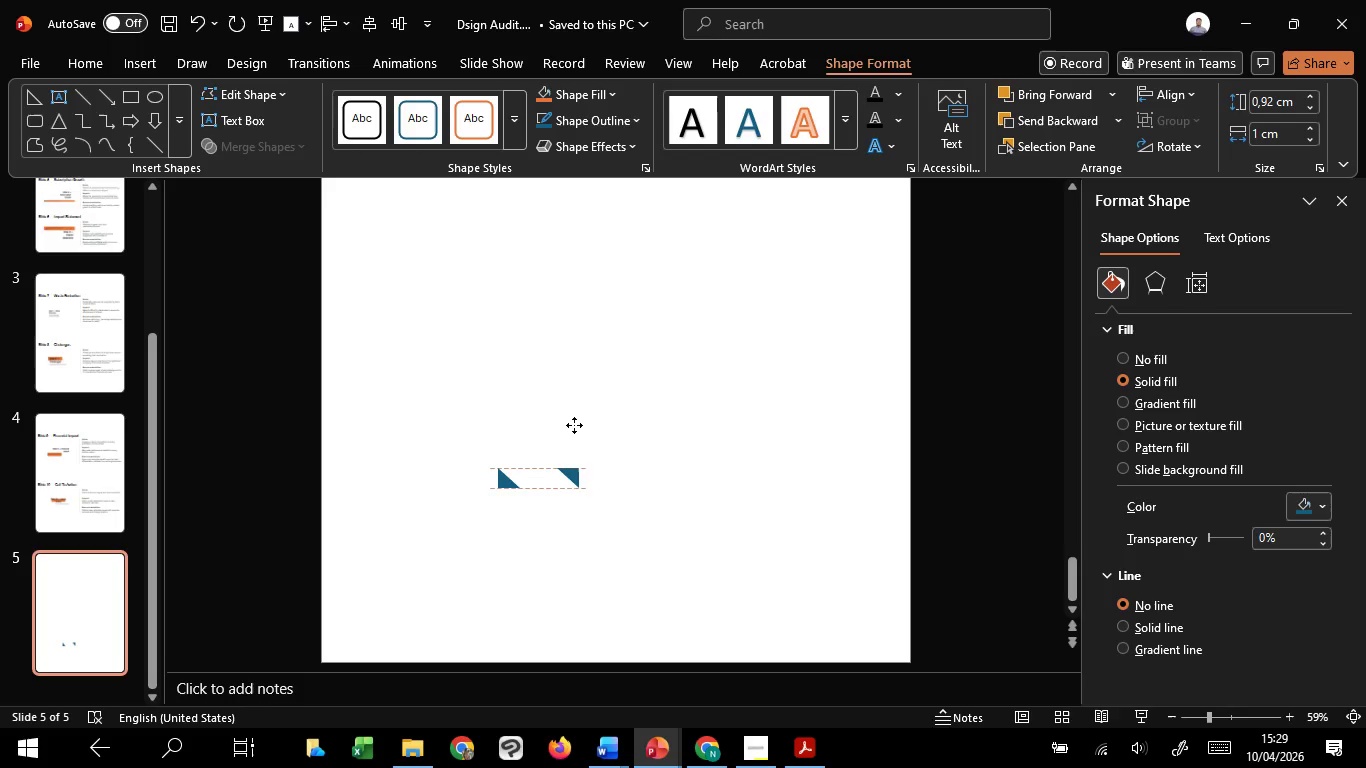 
hold_key(key=ShiftLeft, duration=1.52)
 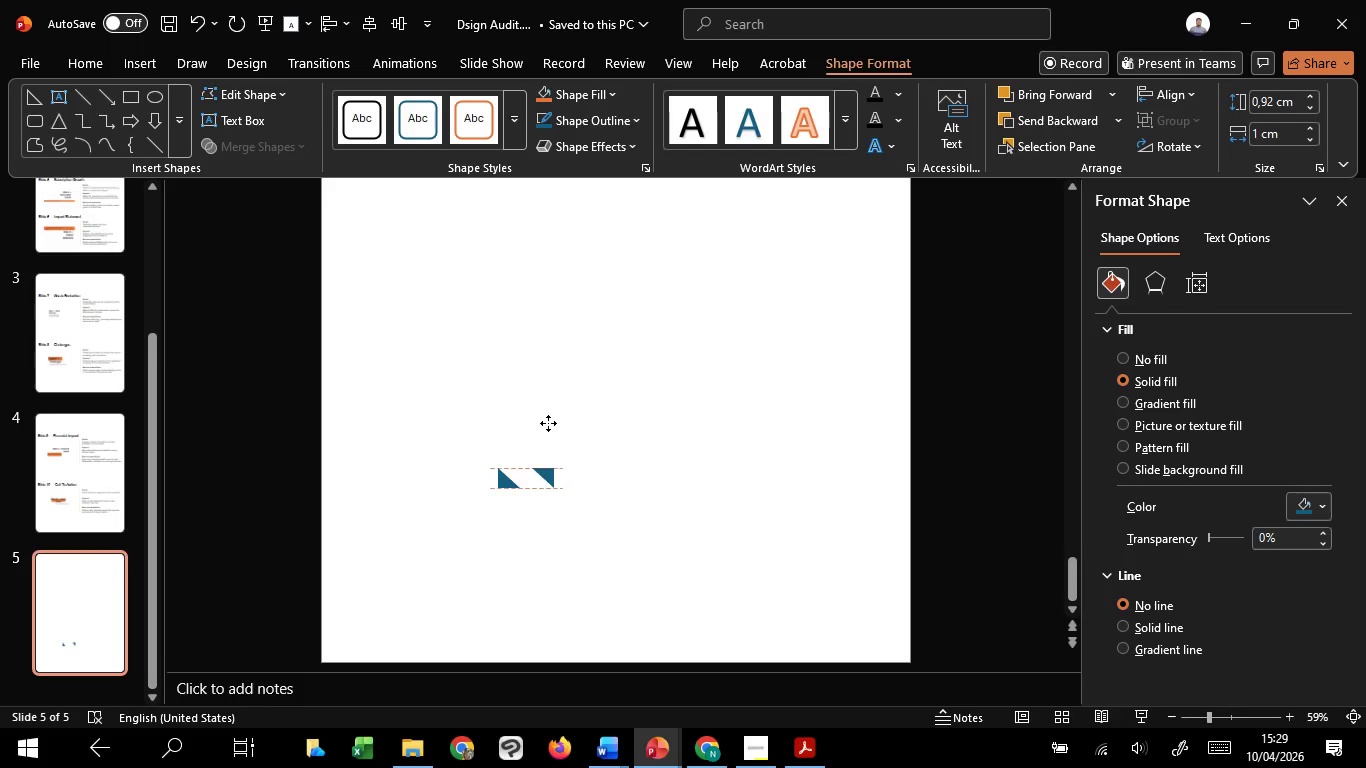 
hold_key(key=ShiftLeft, duration=1.5)
 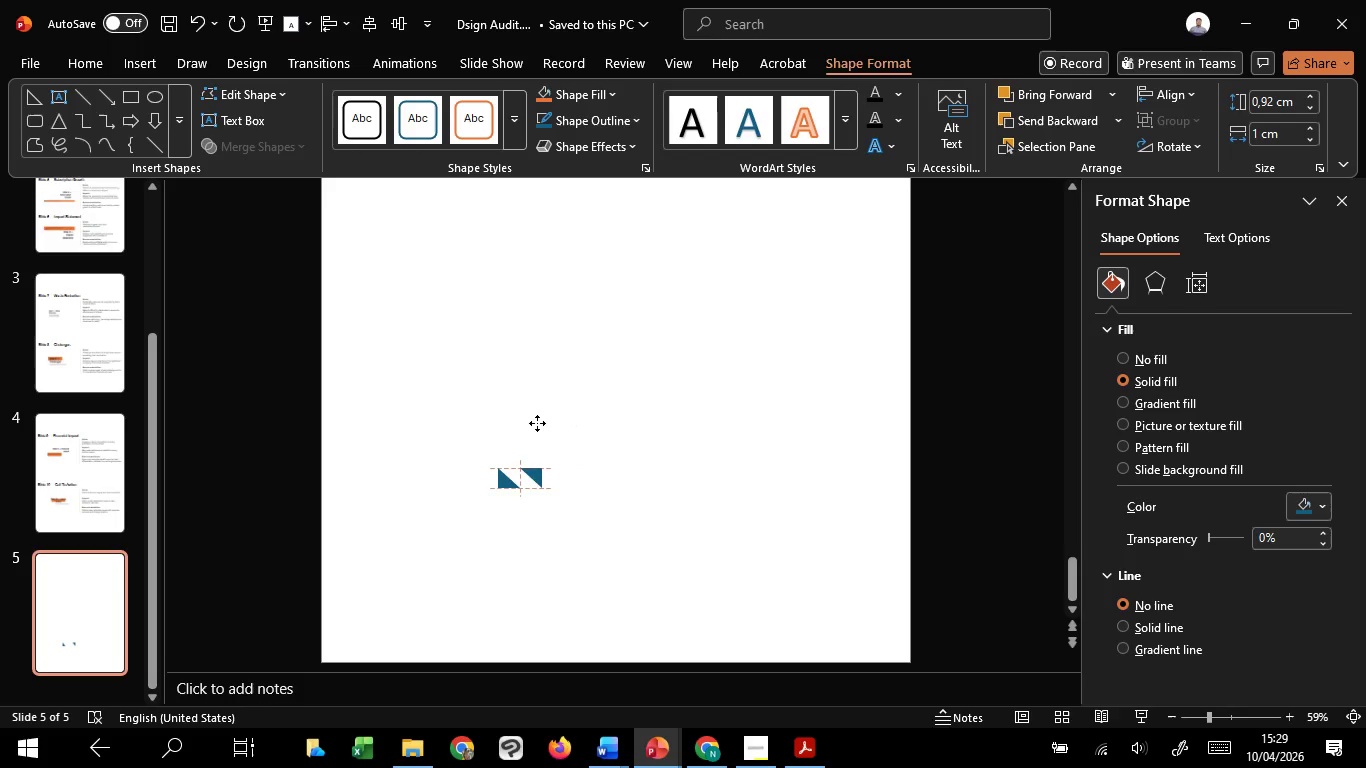 
hold_key(key=ShiftLeft, duration=1.52)
 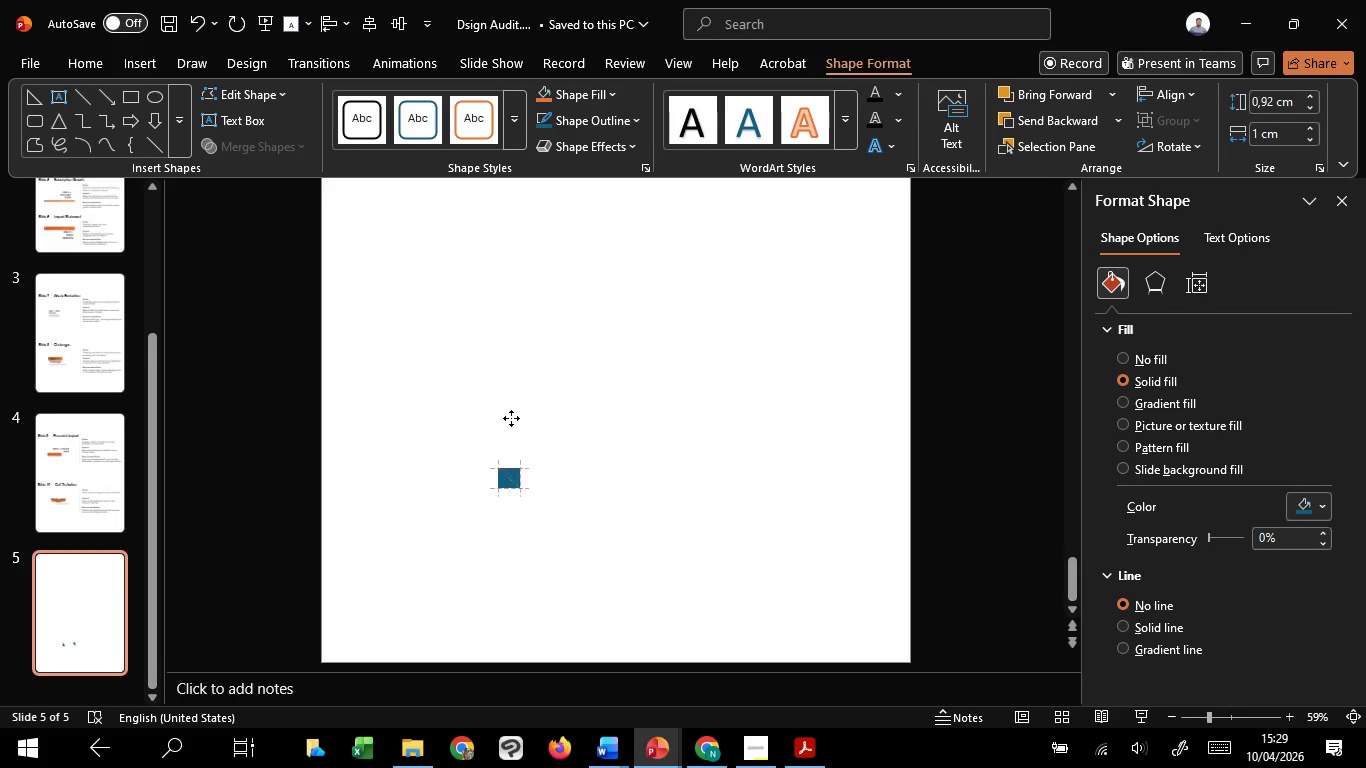 
hold_key(key=ShiftLeft, duration=1.5)
 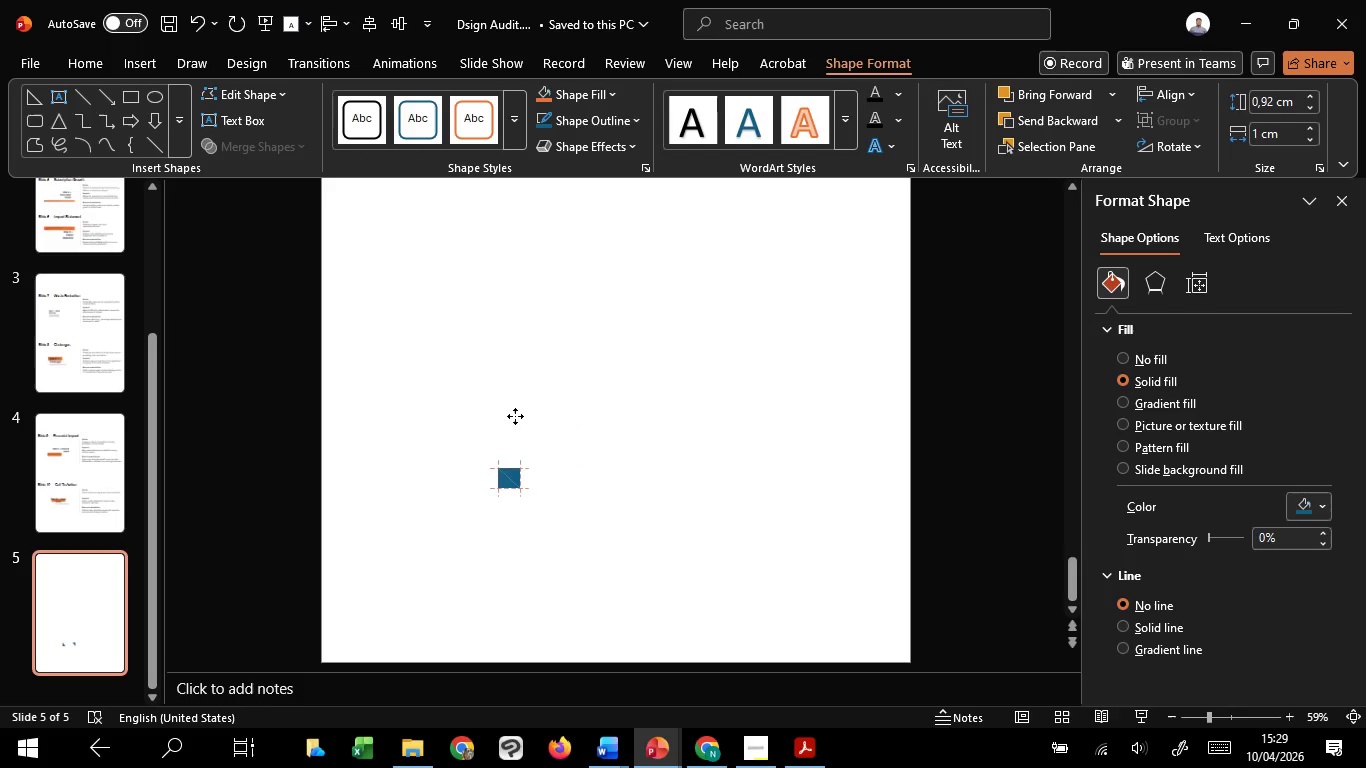 
hold_key(key=ShiftLeft, duration=1.51)
 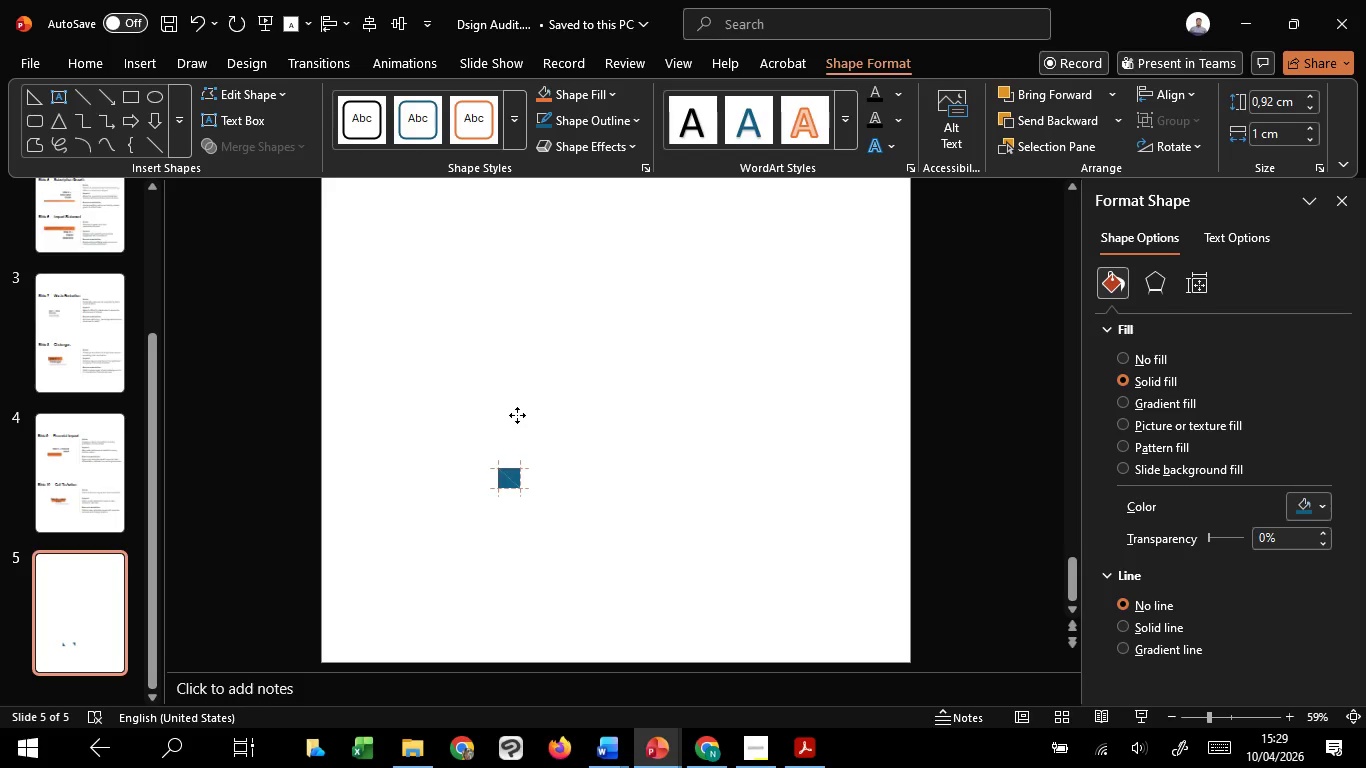 
hold_key(key=ShiftLeft, duration=1.5)
 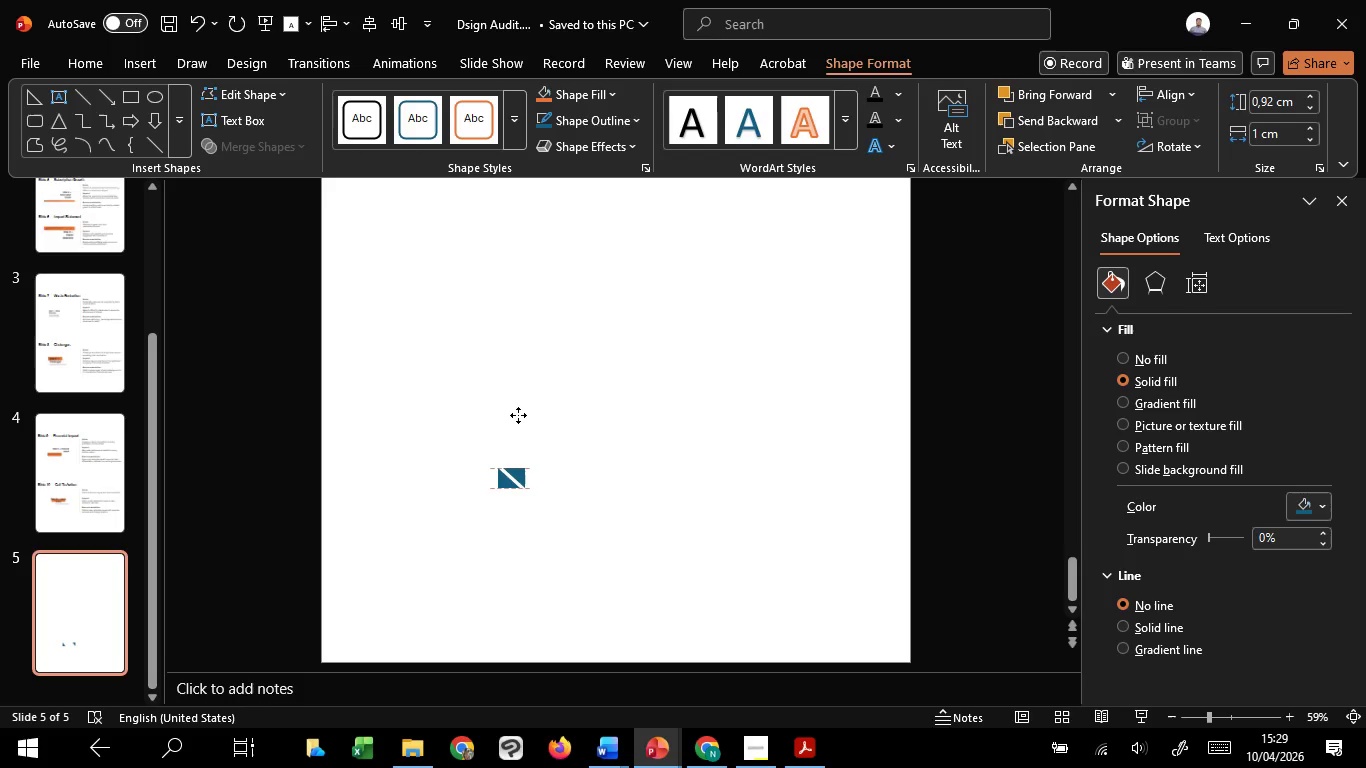 
hold_key(key=ShiftLeft, duration=1.52)
 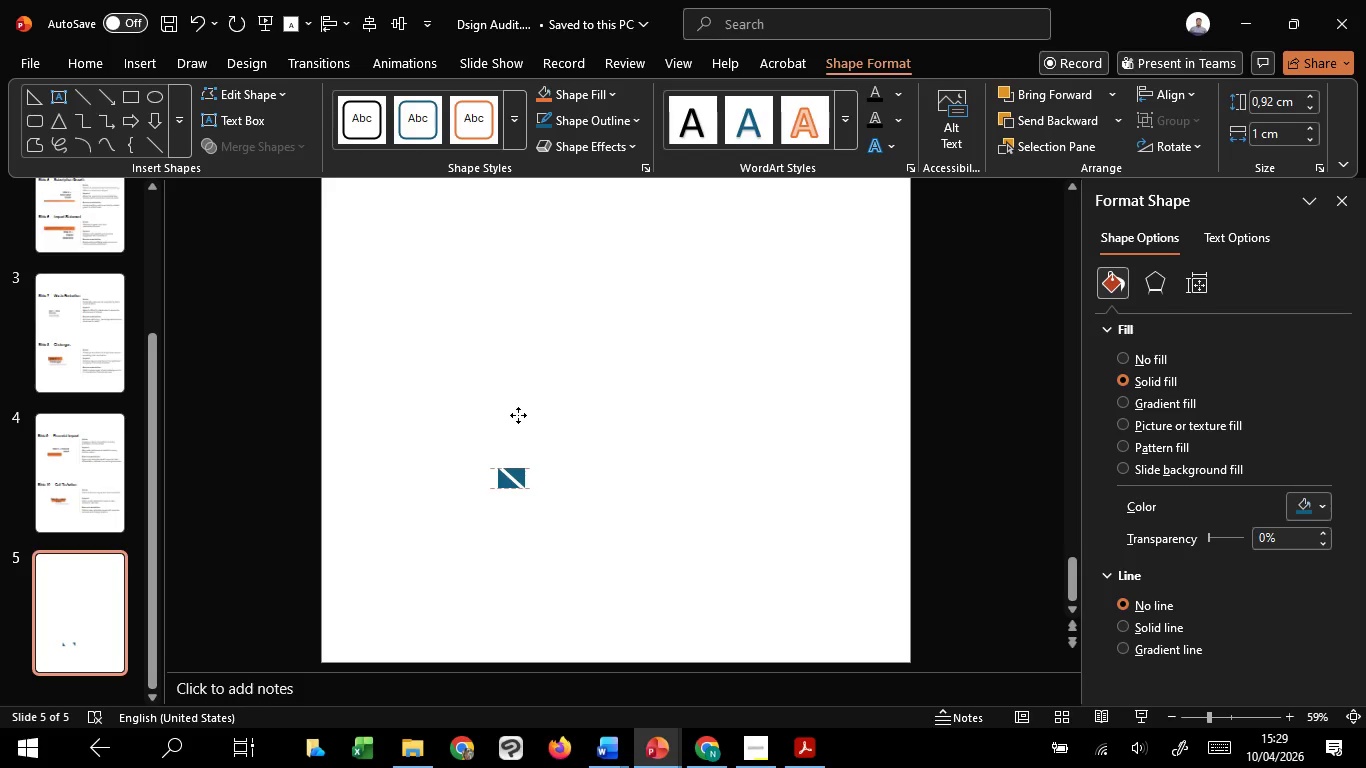 
hold_key(key=ShiftLeft, duration=1.44)
 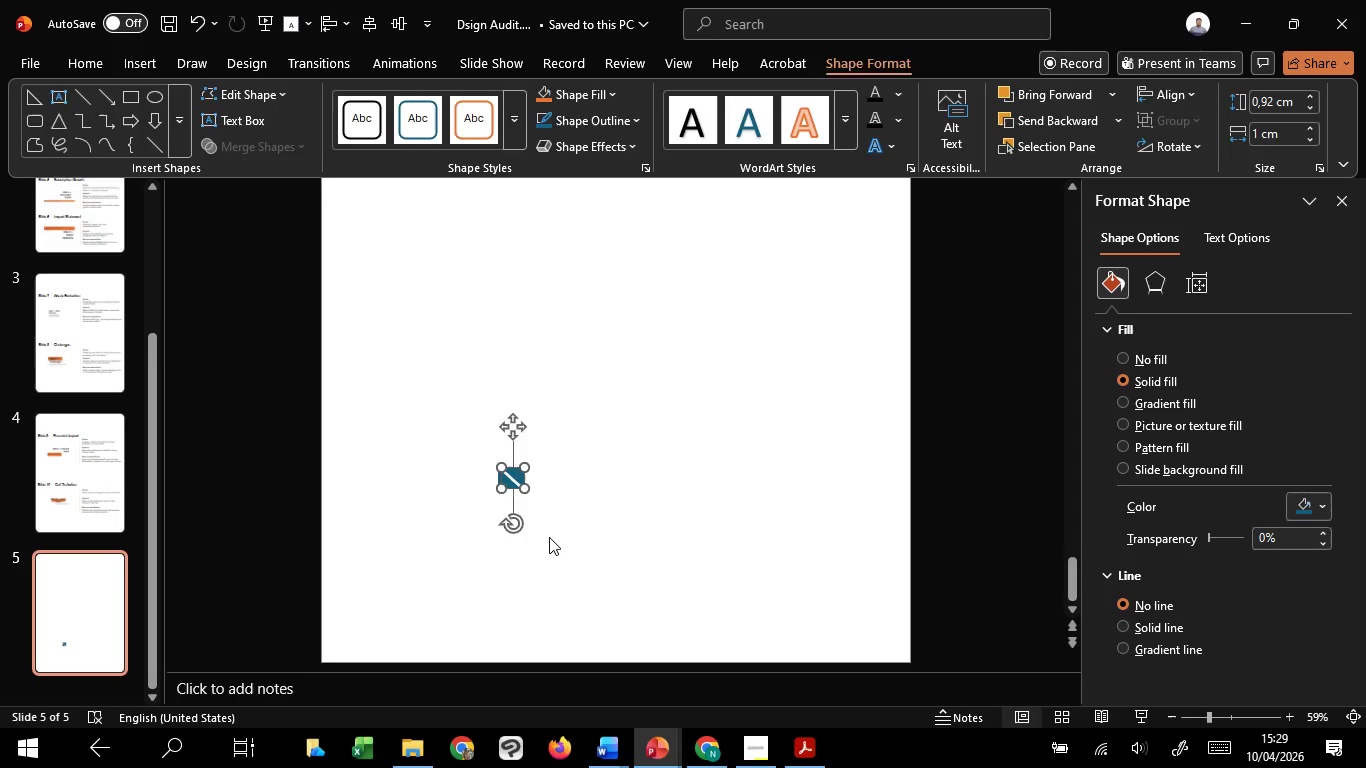 
left_click([549, 537])
 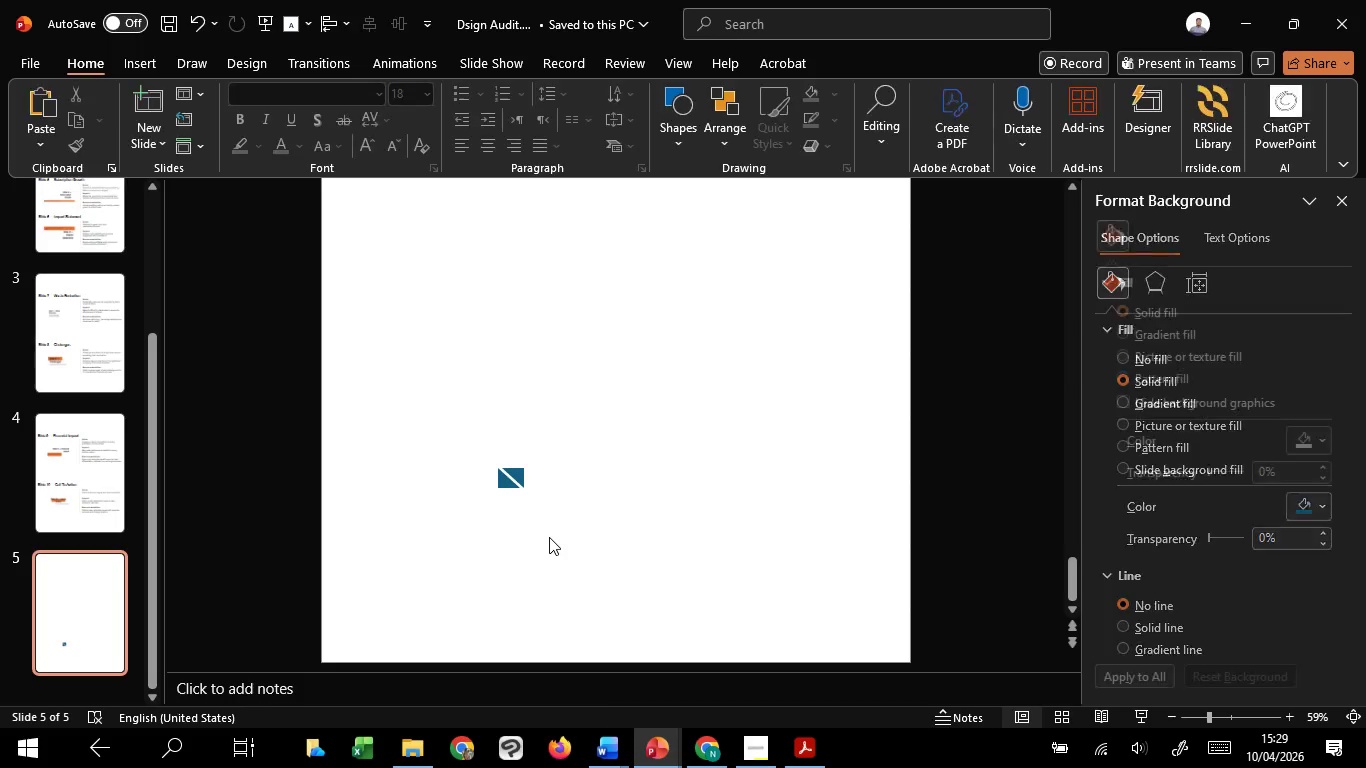 
hold_key(key=ControlLeft, duration=1.52)
scroll: coordinate [549, 537], scroll_direction: up, amount: 4.0
 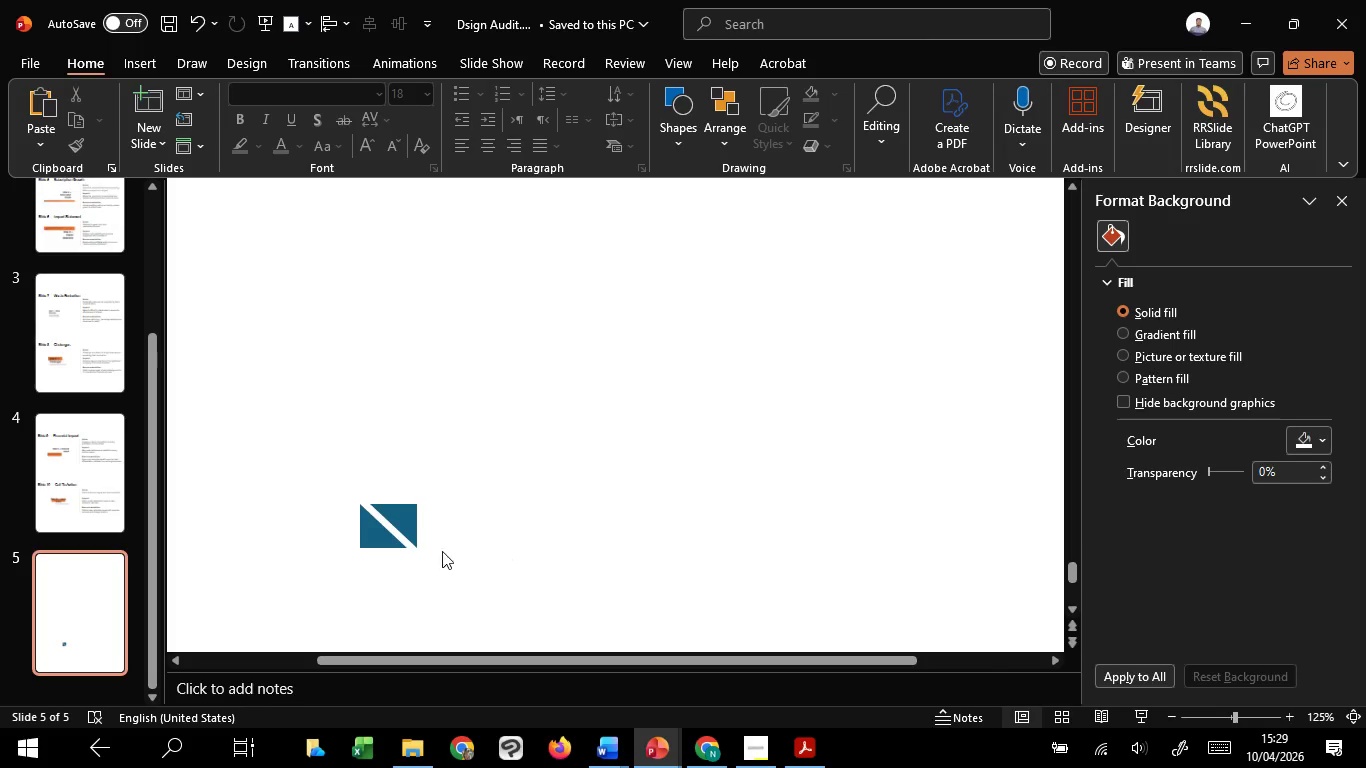 
key(Control+ControlLeft)
 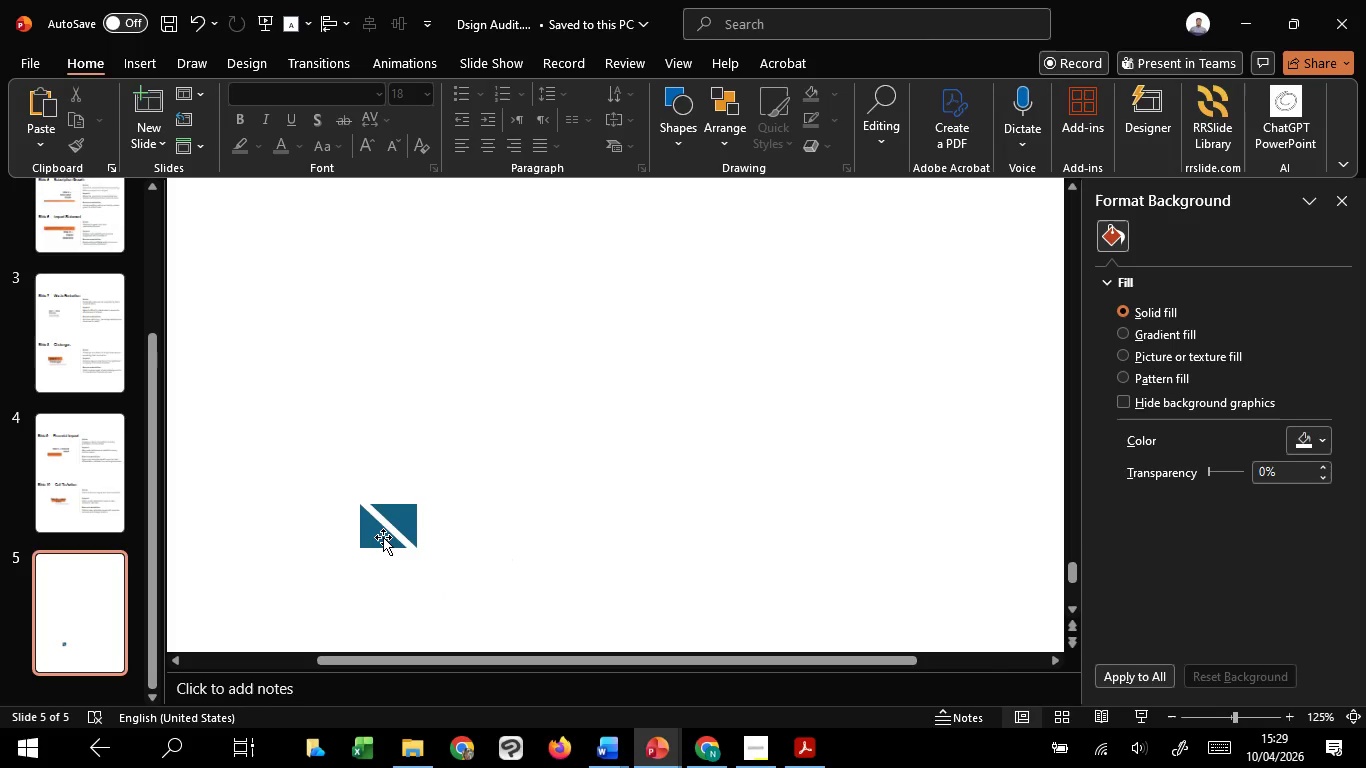 
key(Control+ControlLeft)
 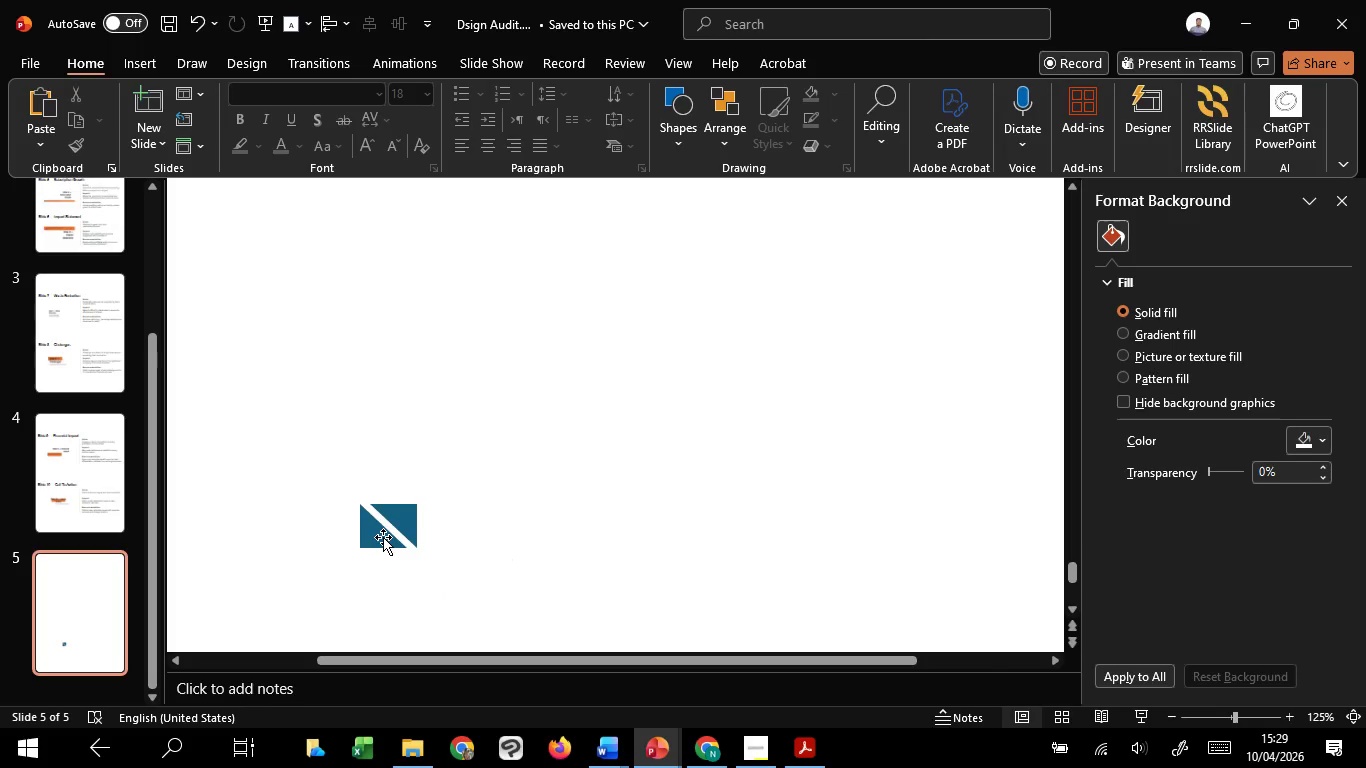 
key(Control+ControlLeft)
 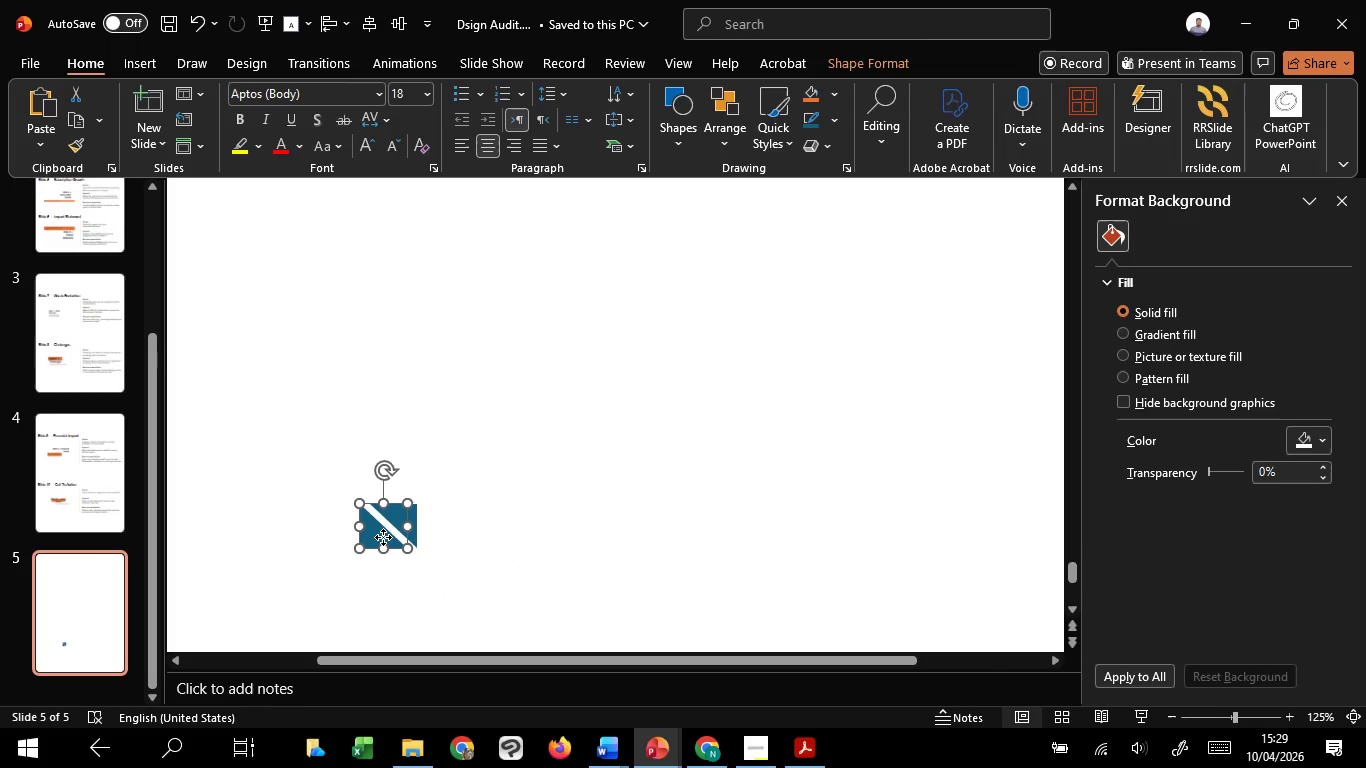 
left_click([383, 537])
 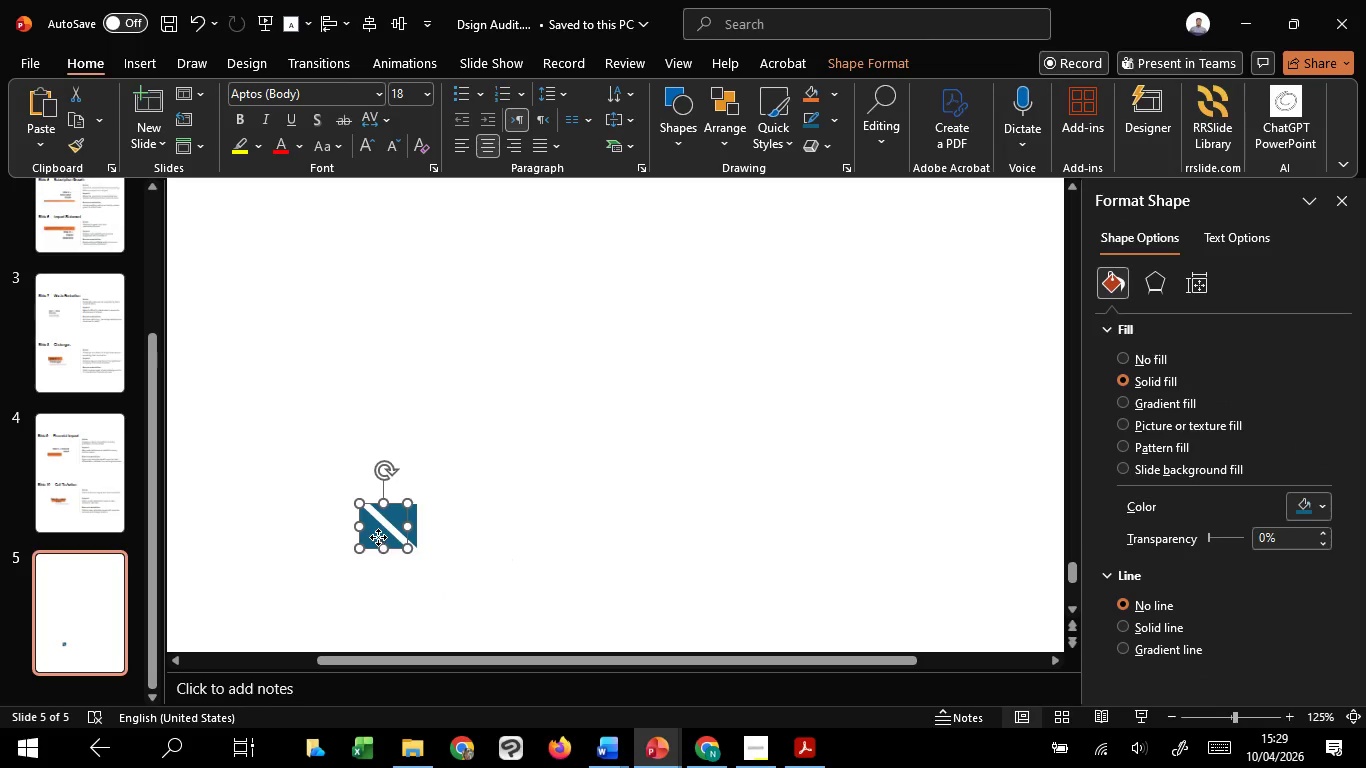 
hold_key(key=ShiftLeft, duration=1.5)
 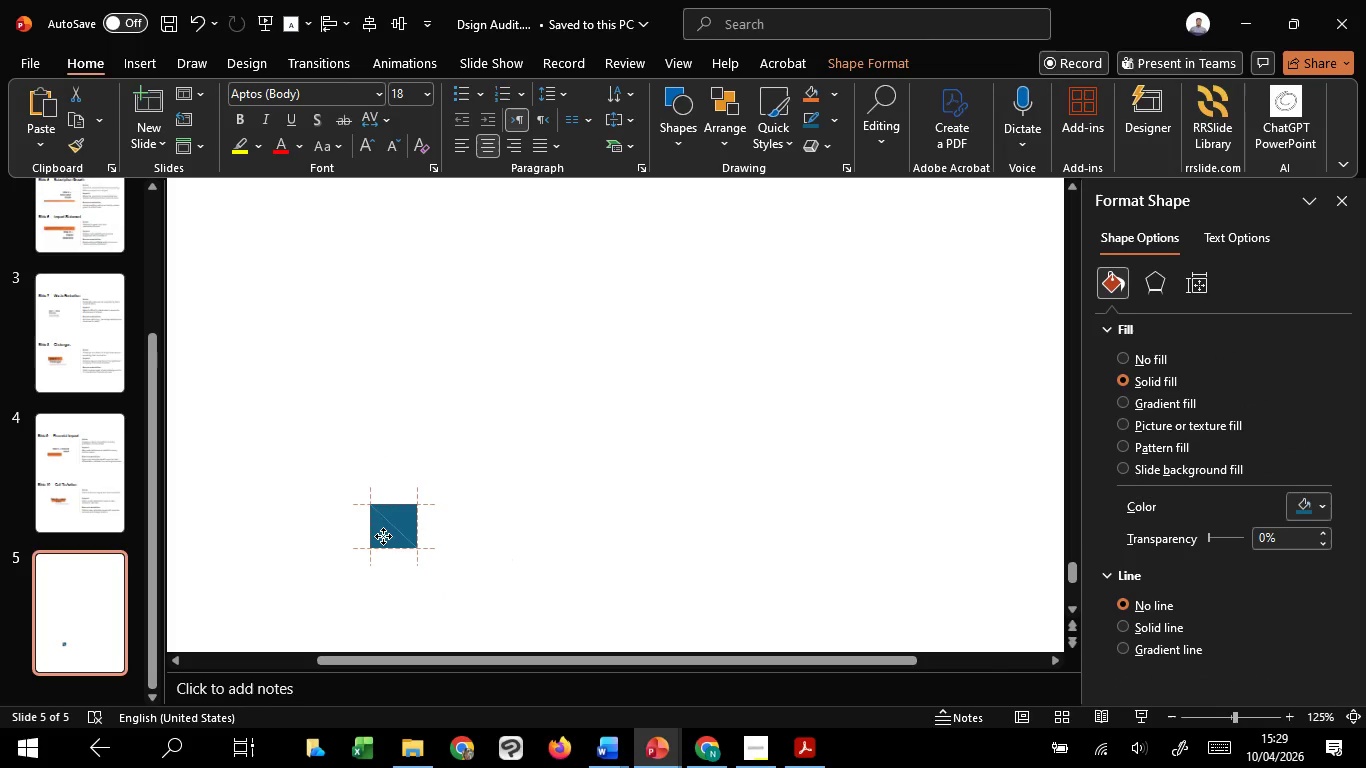 
hold_key(key=ShiftLeft, duration=1.5)
 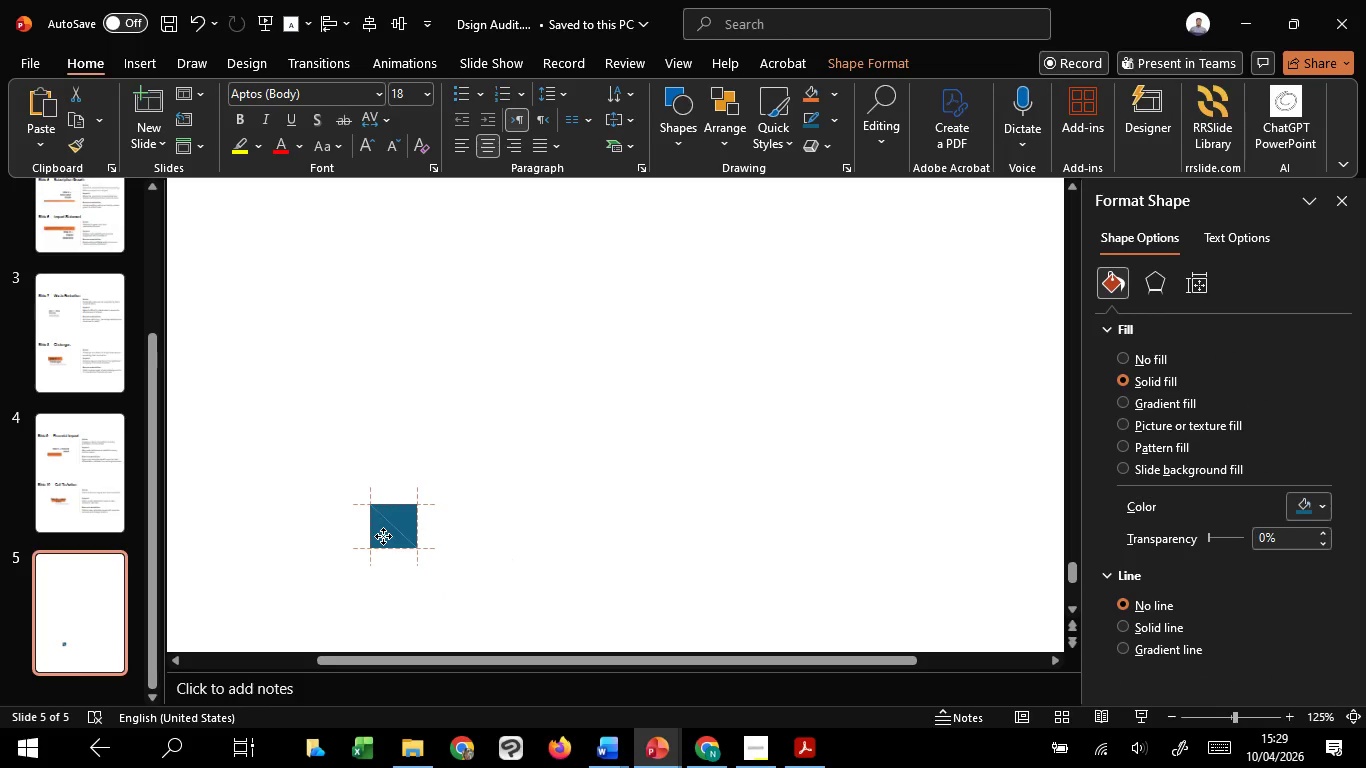 
hold_key(key=ShiftLeft, duration=1.52)
 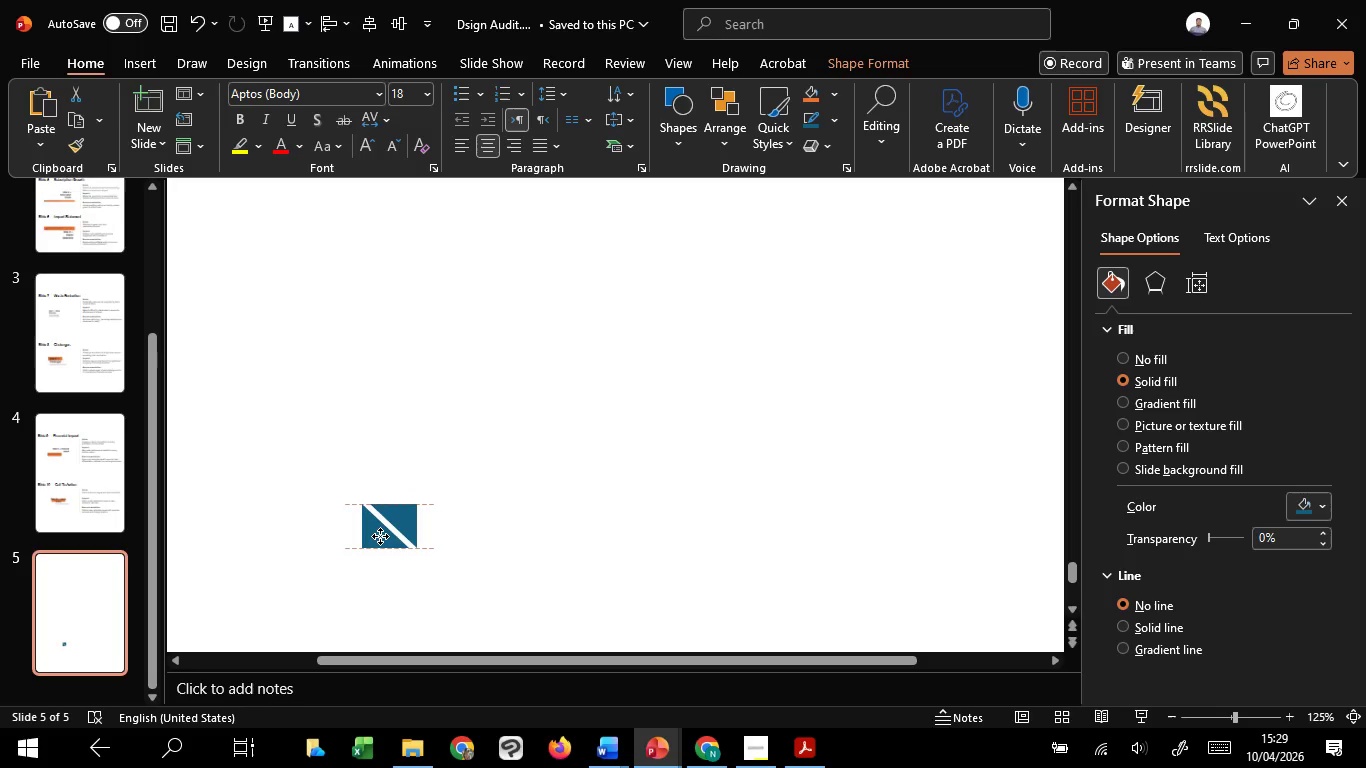 
hold_key(key=ShiftLeft, duration=1.5)
 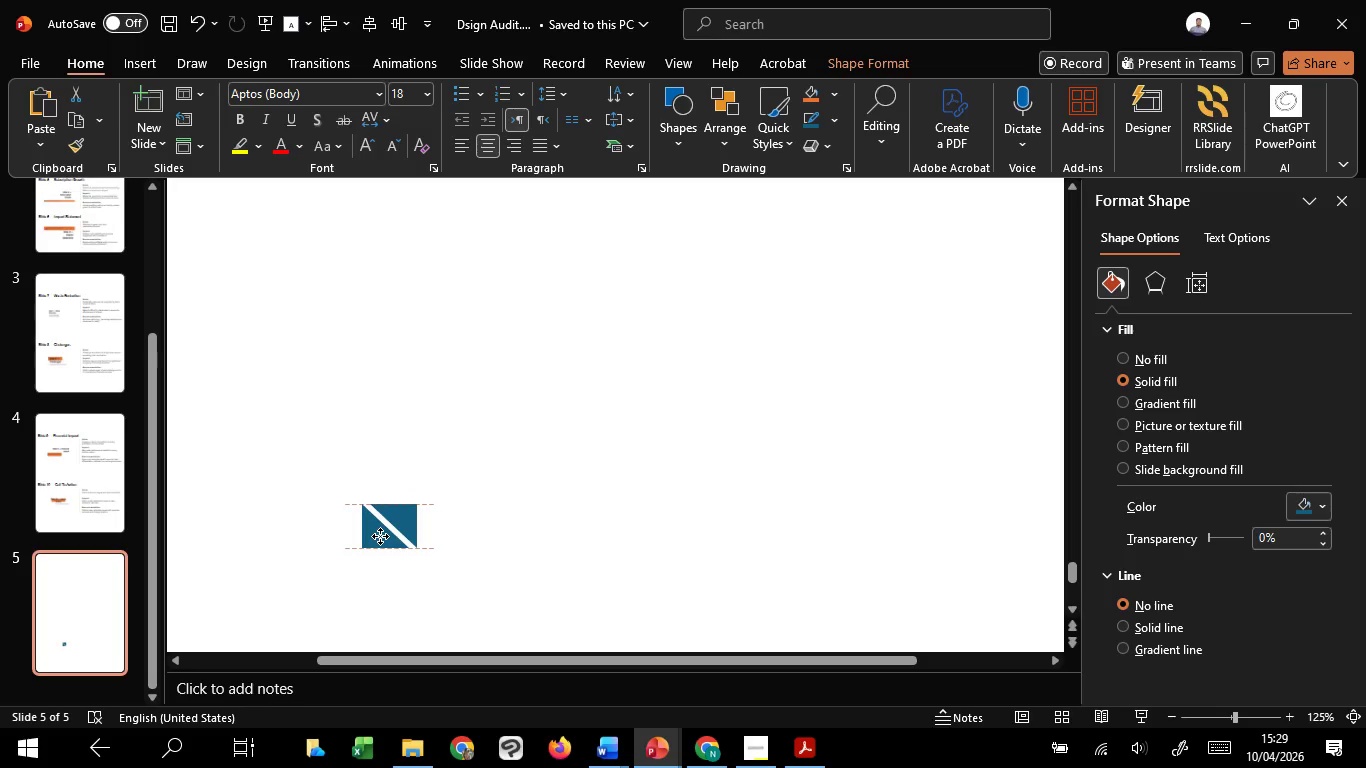 
hold_key(key=ShiftLeft, duration=1.51)
 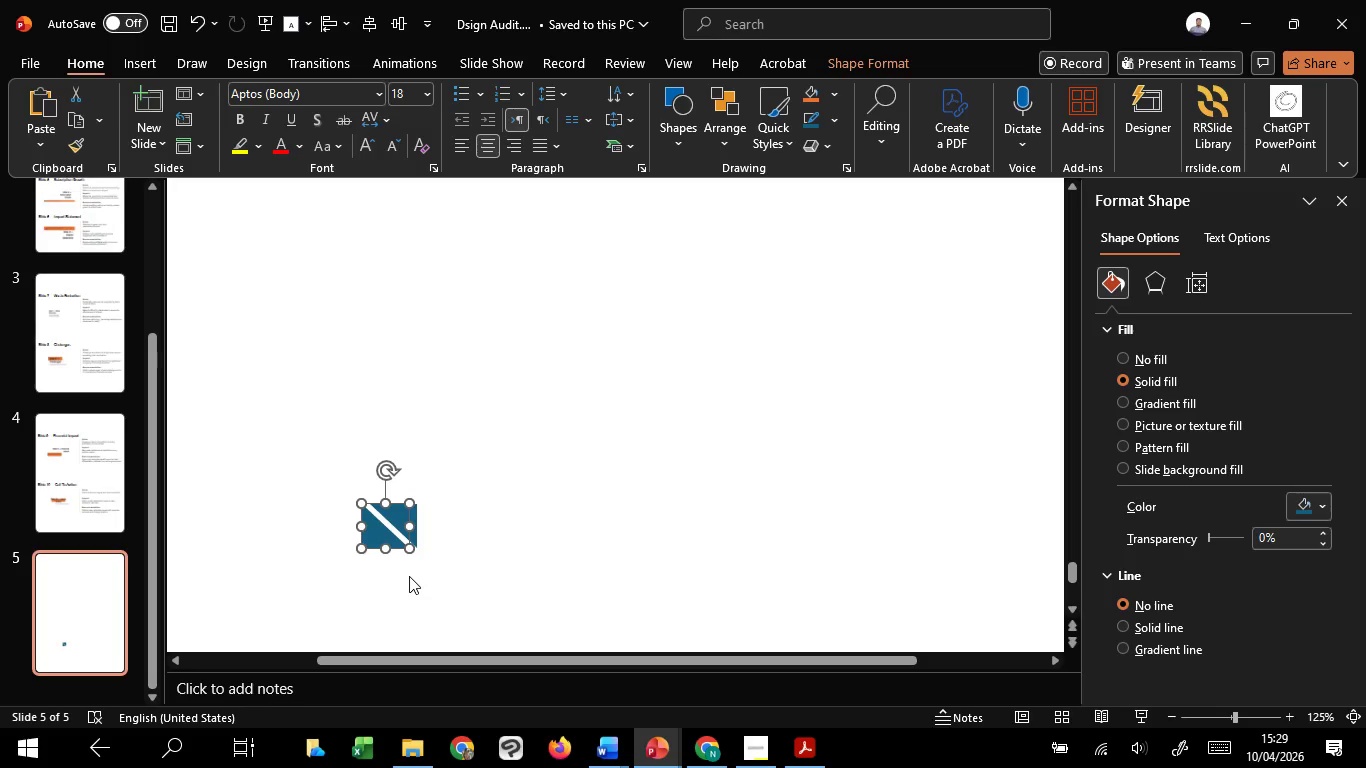 
key(Shift+ShiftLeft)
 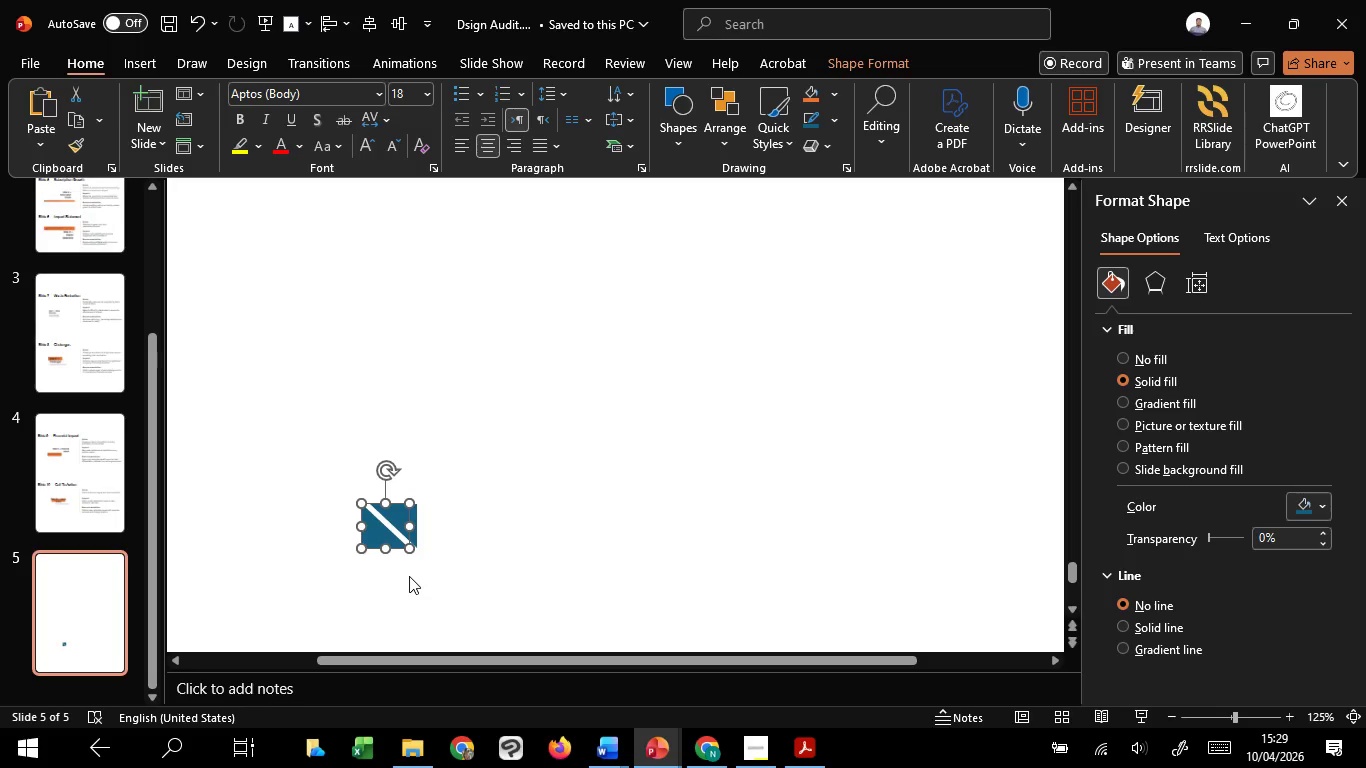 
key(Shift+ShiftLeft)
 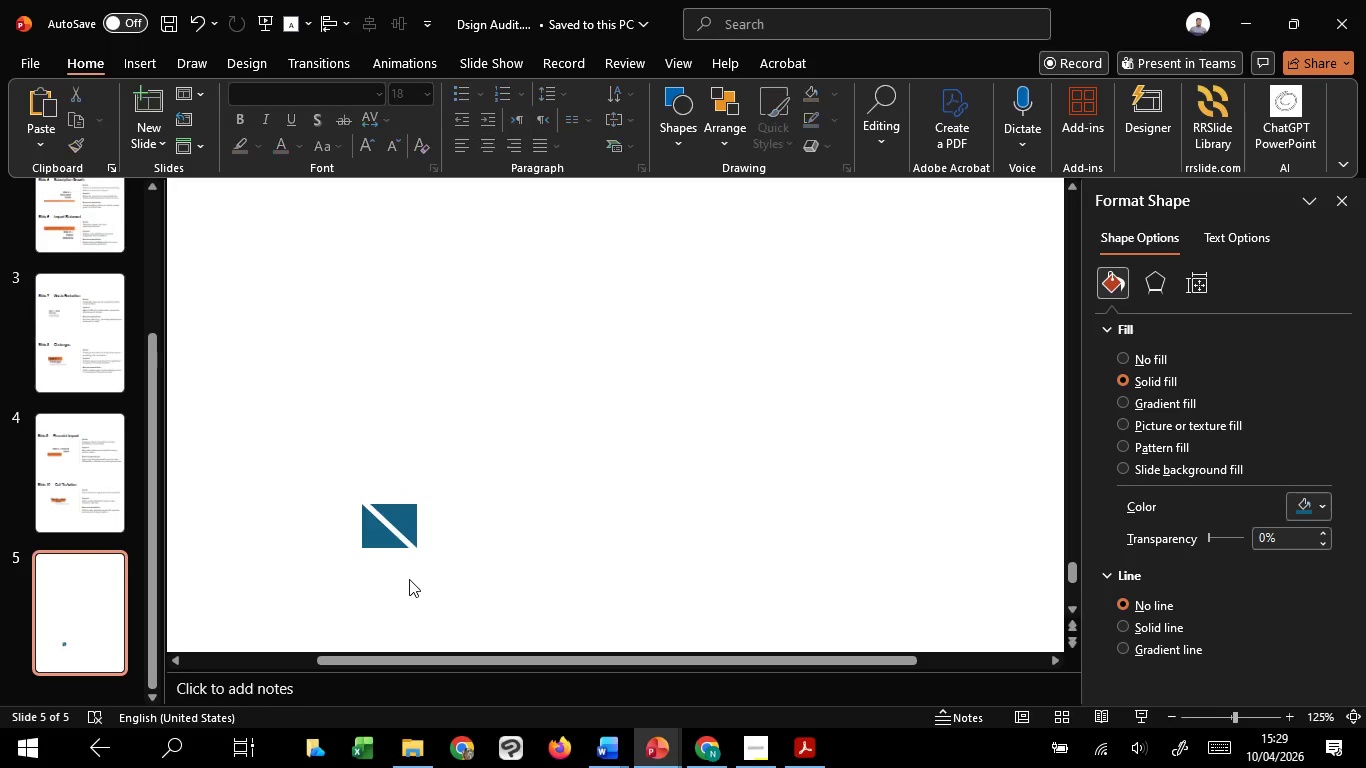 
left_click([409, 579])
 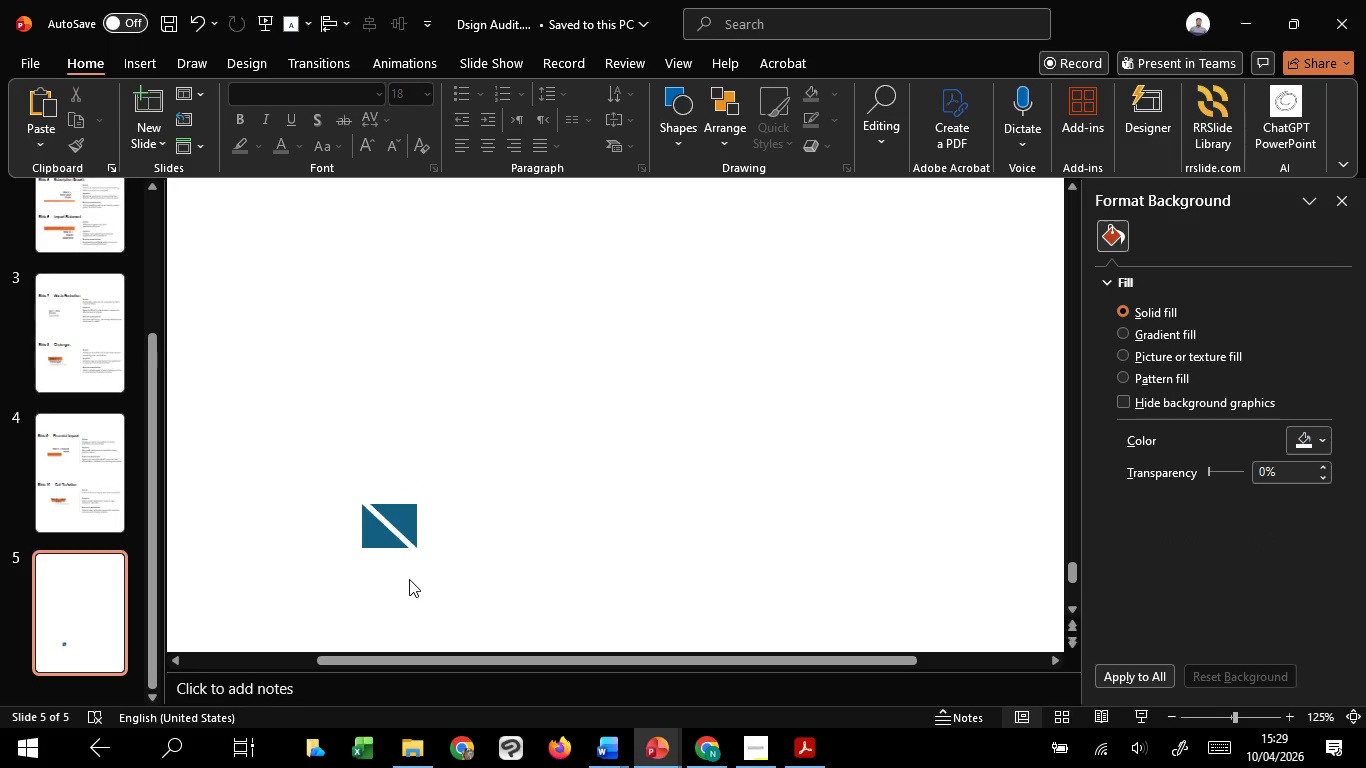 
hold_key(key=ControlLeft, duration=1.51)
scroll: coordinate [409, 579], scroll_direction: down, amount: 2.0
 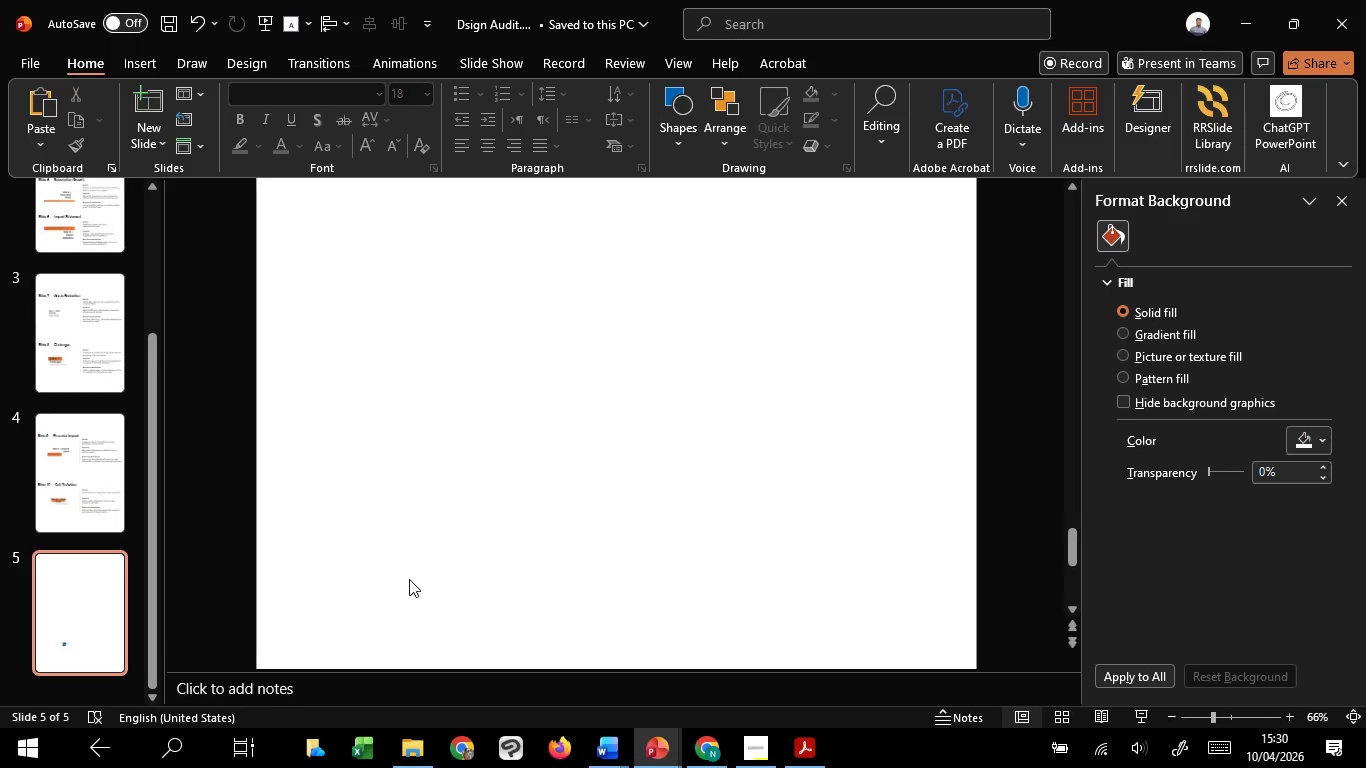 
hold_key(key=ControlLeft, duration=1.14)
 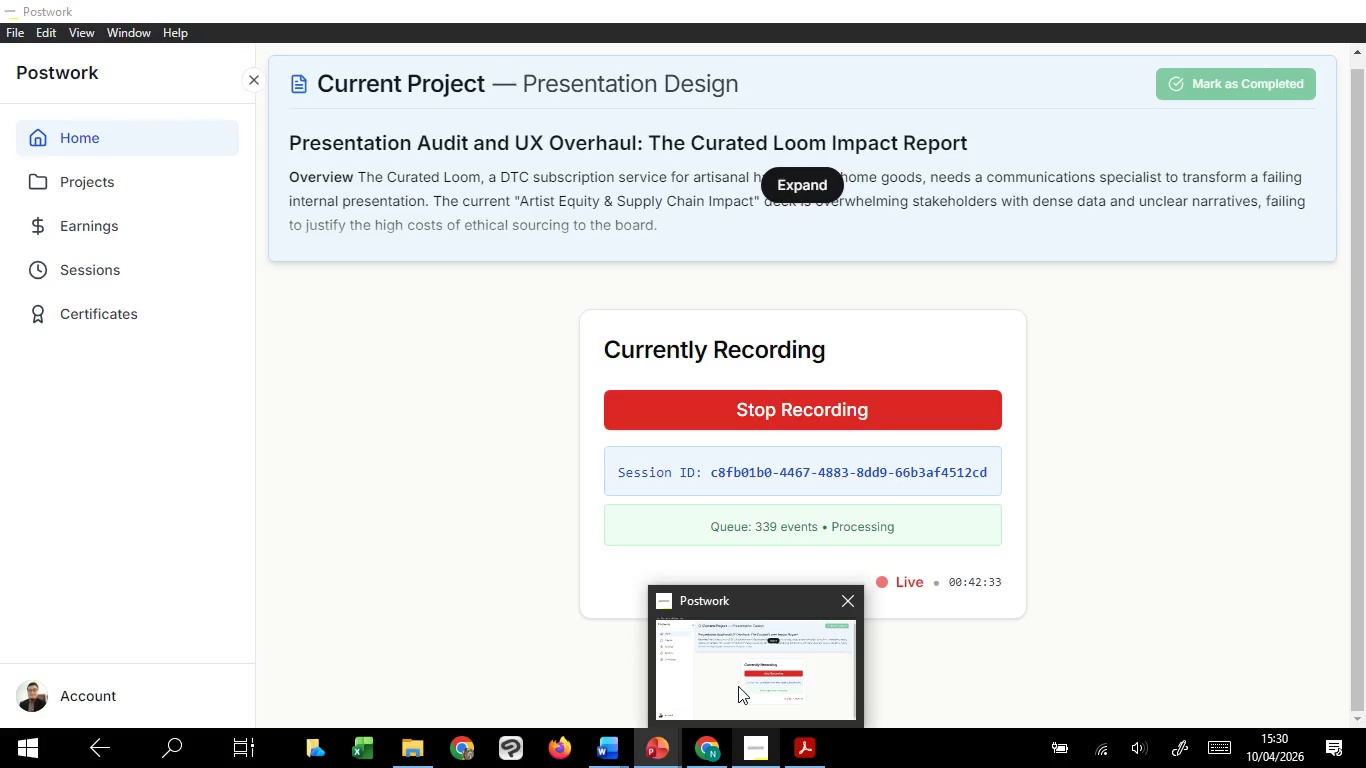 
mouse_move([660, 746])
 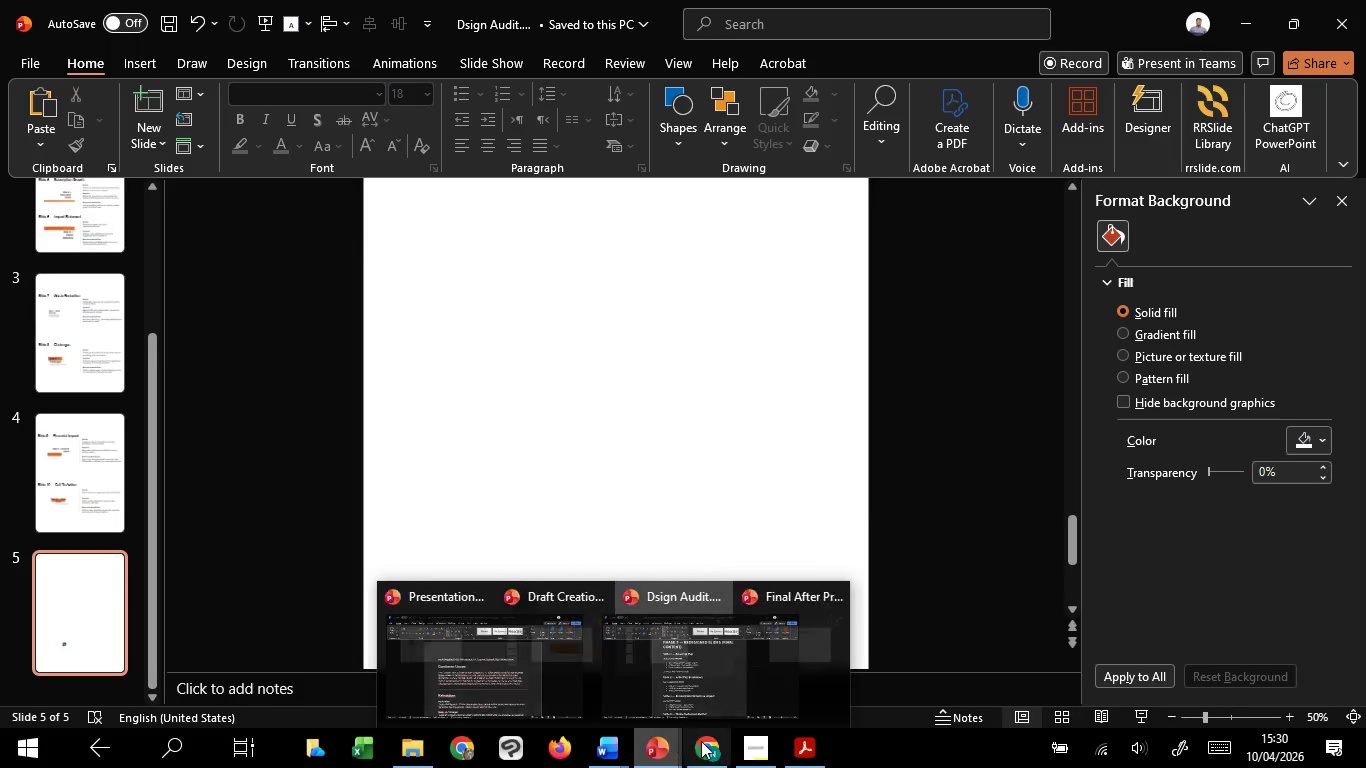 
mouse_move([663, 753])
 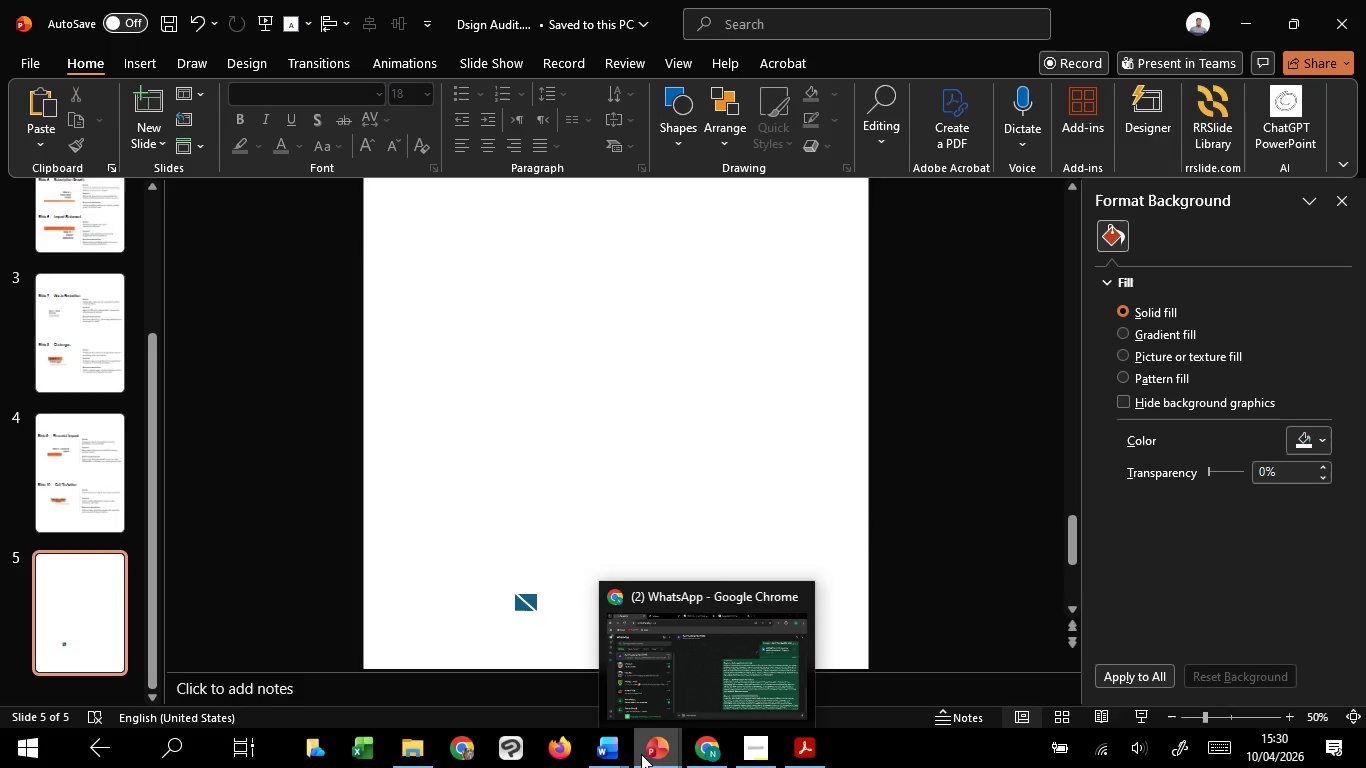 
mouse_move([665, 744])
 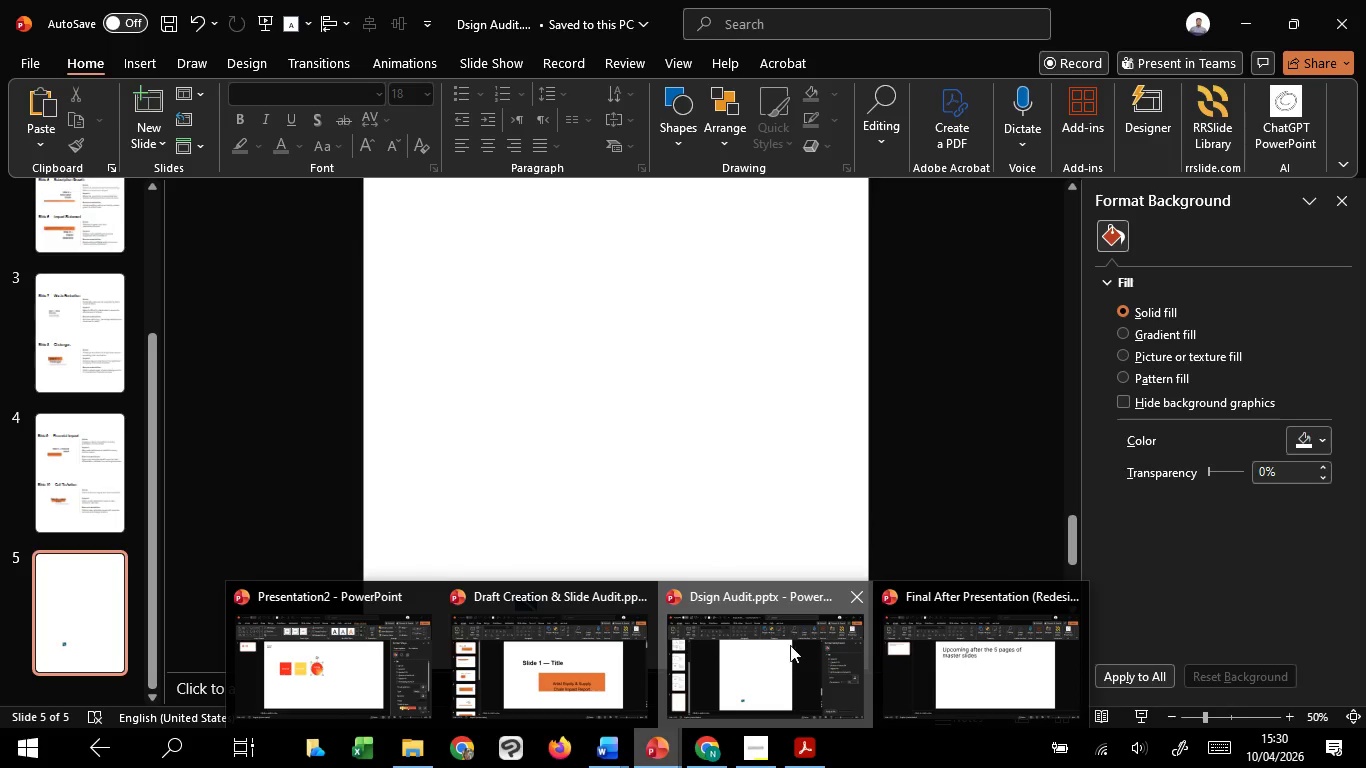 
left_click([790, 645])
 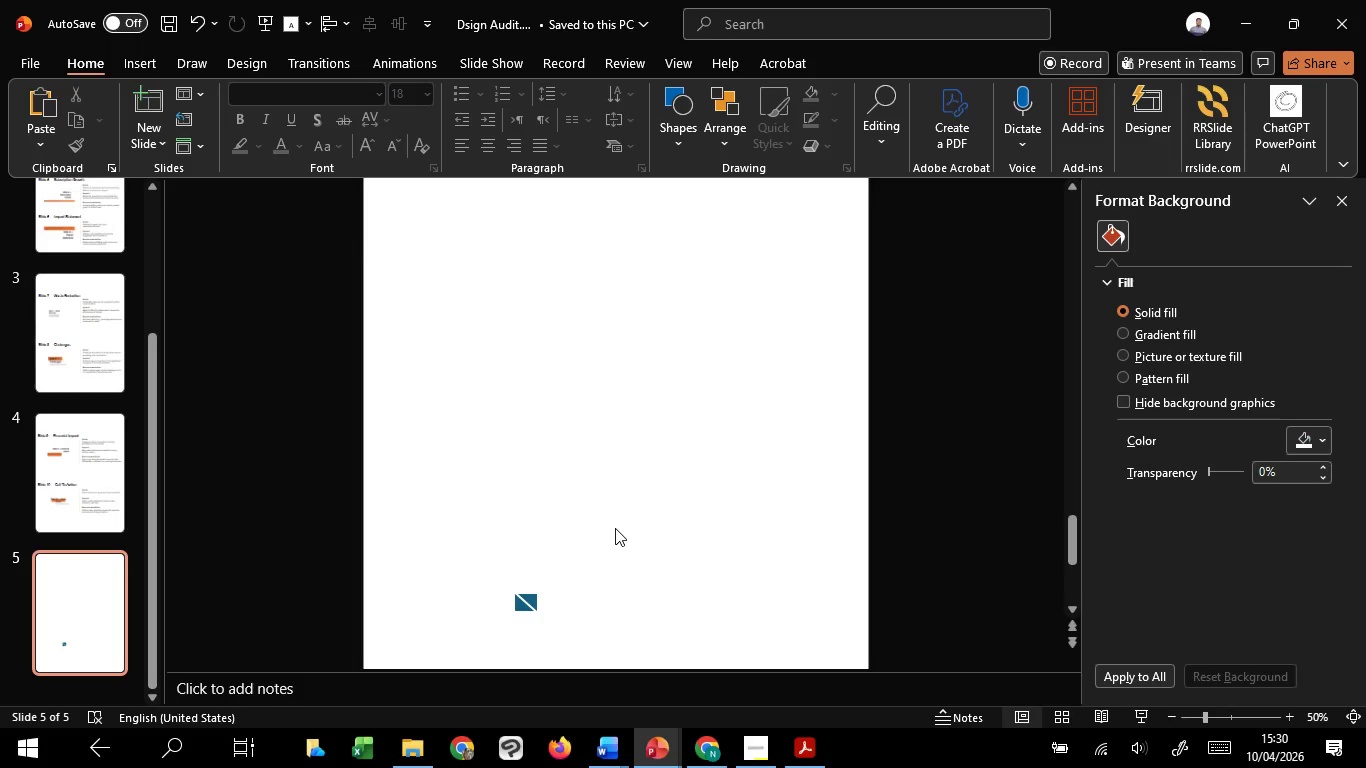 
wait(33.89)
 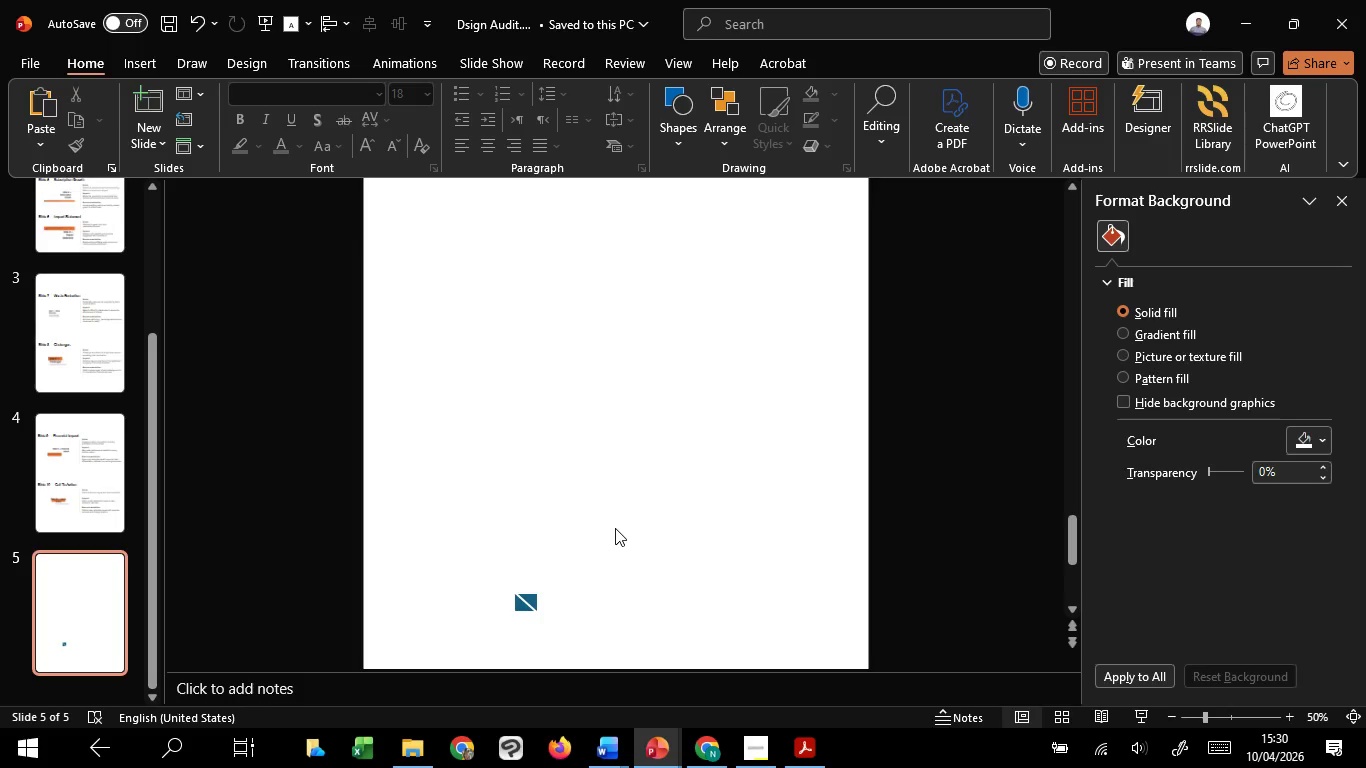 
left_click_drag(start_coordinate=[615, 527], to_coordinate=[471, 667])
 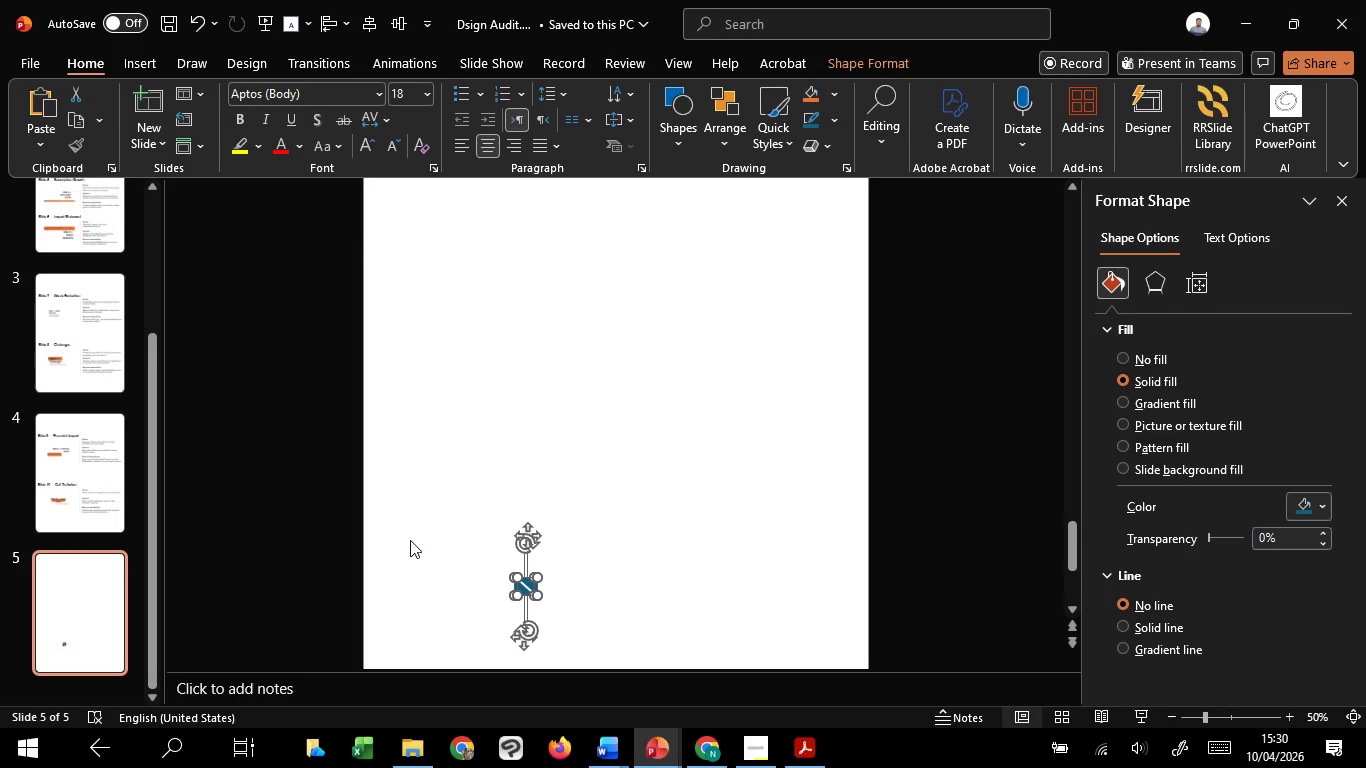 
wait(16.33)
 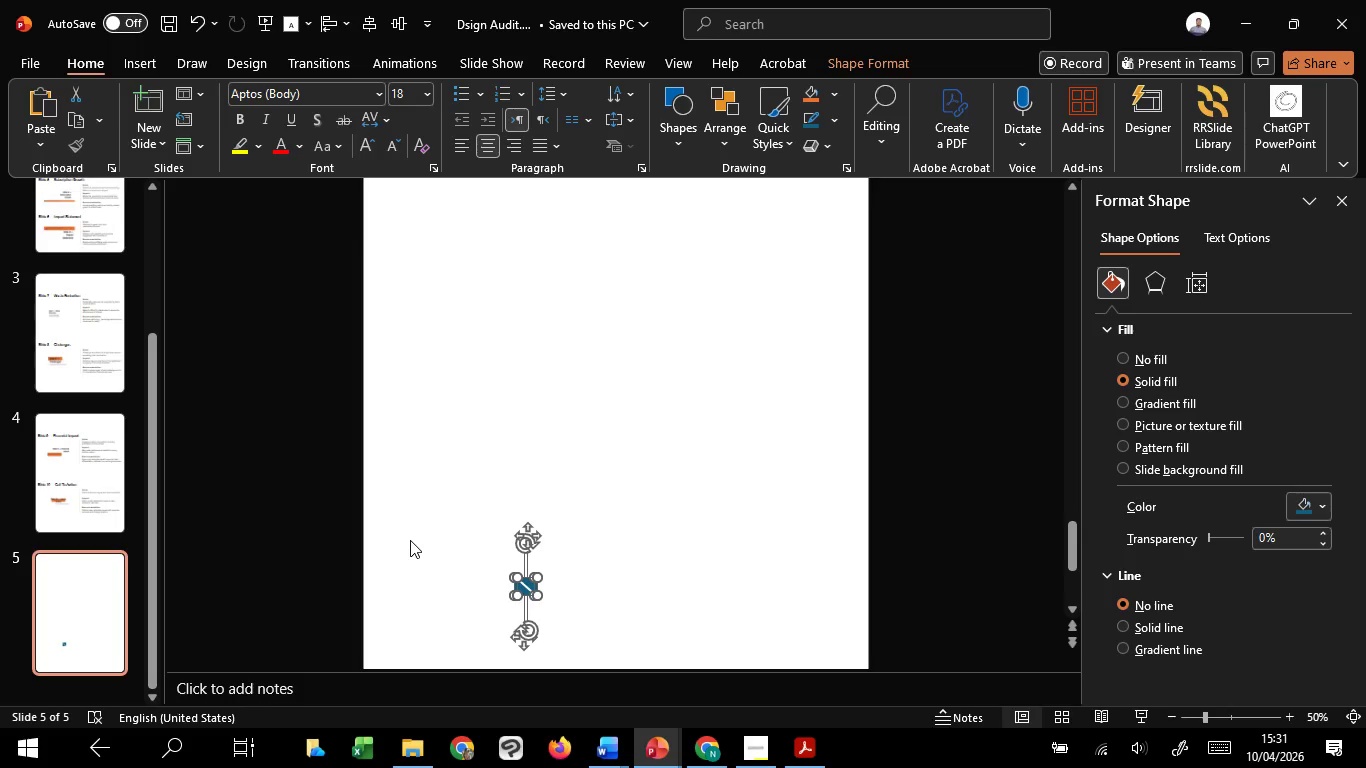 
key(Control+G)
 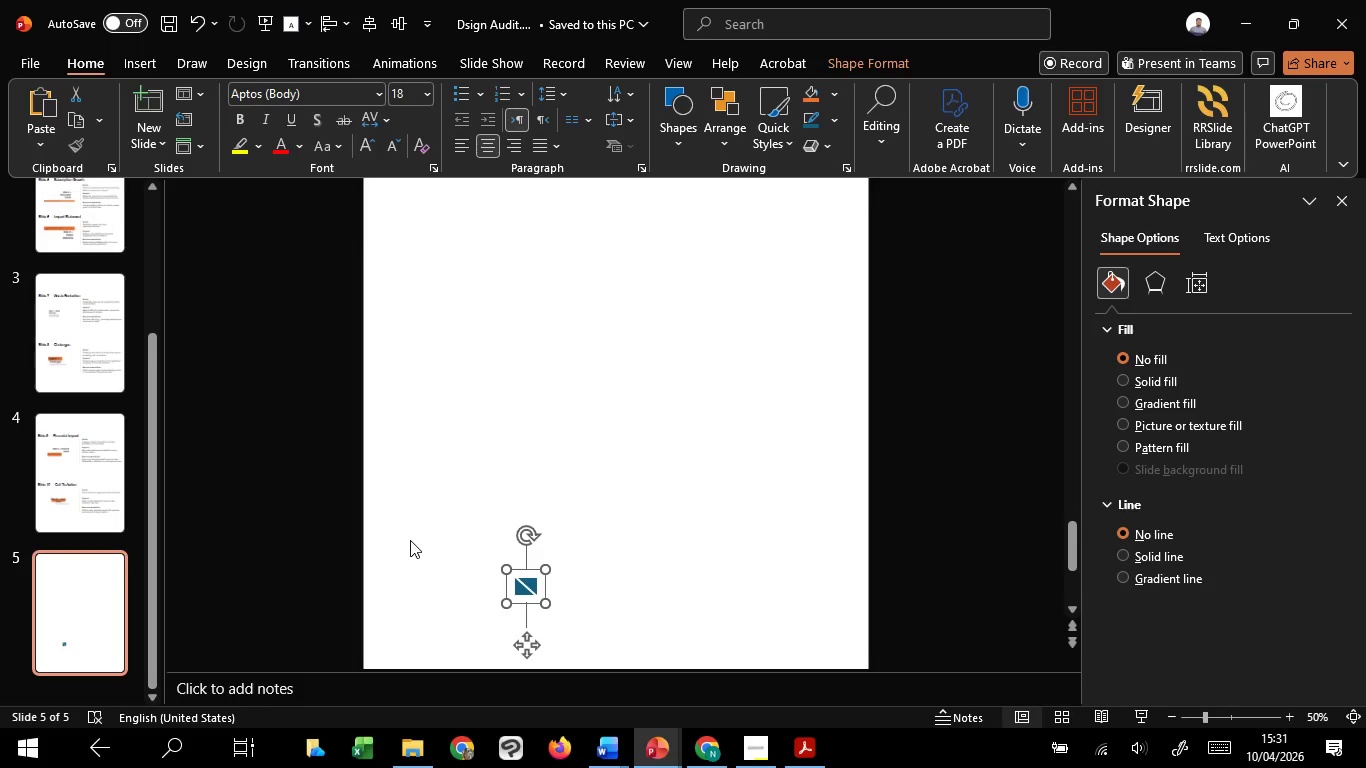 
wait(8.22)
 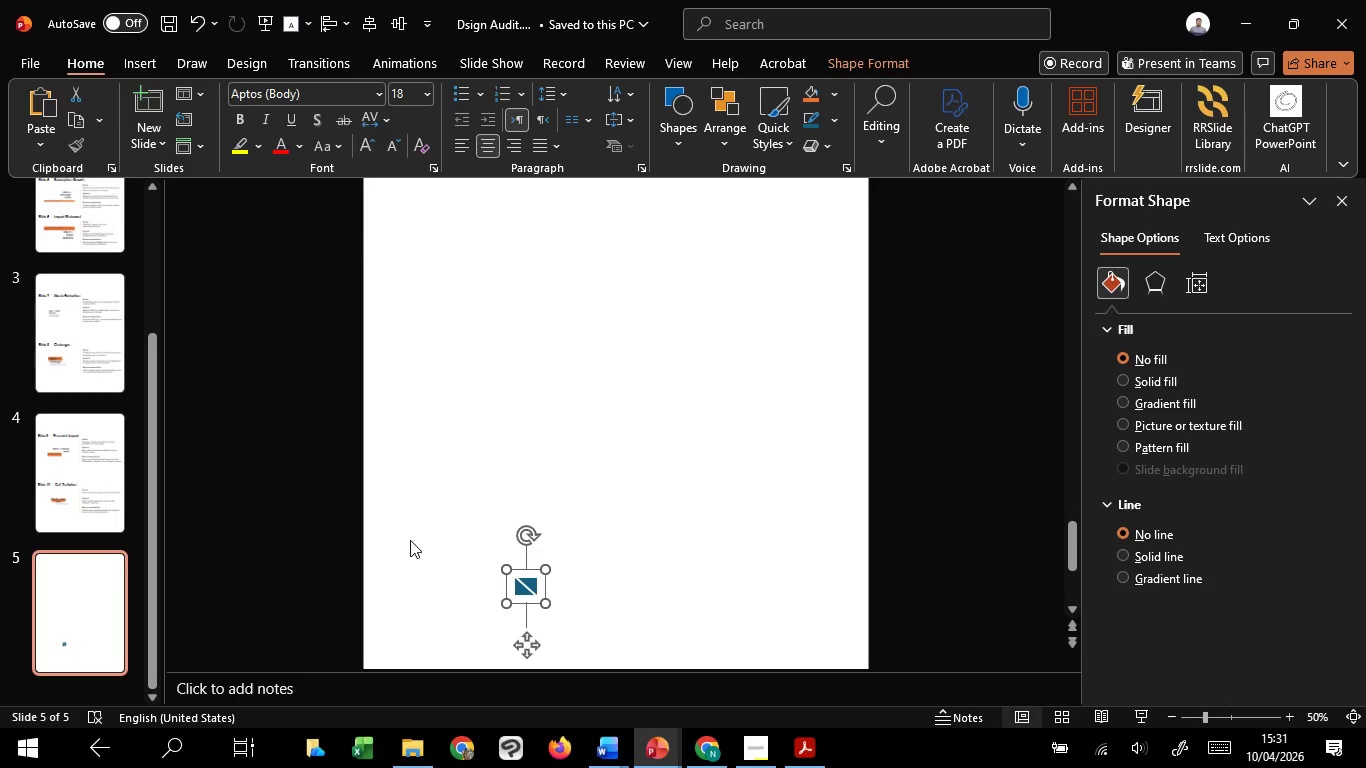 
left_click_drag(start_coordinate=[547, 565], to_coordinate=[693, 571])
 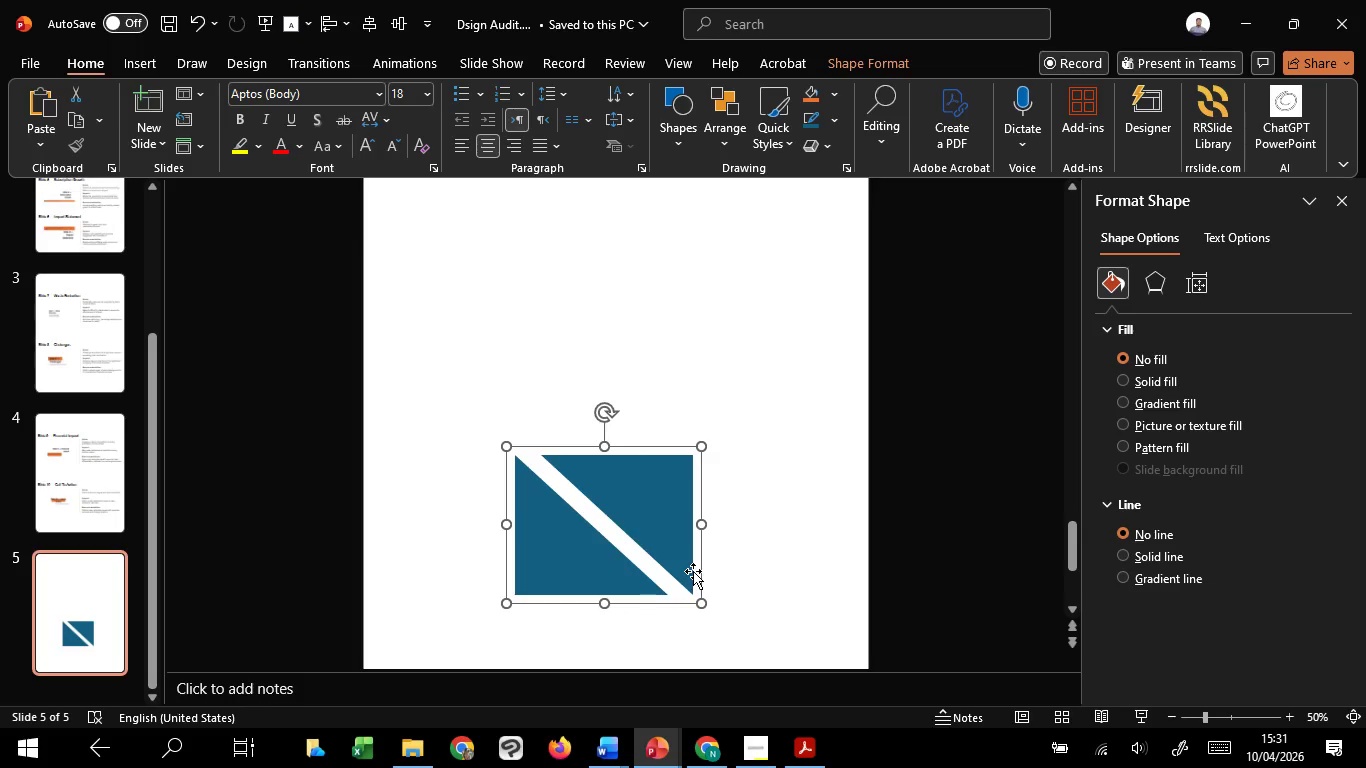 
hold_key(key=ShiftLeft, duration=1.5)
 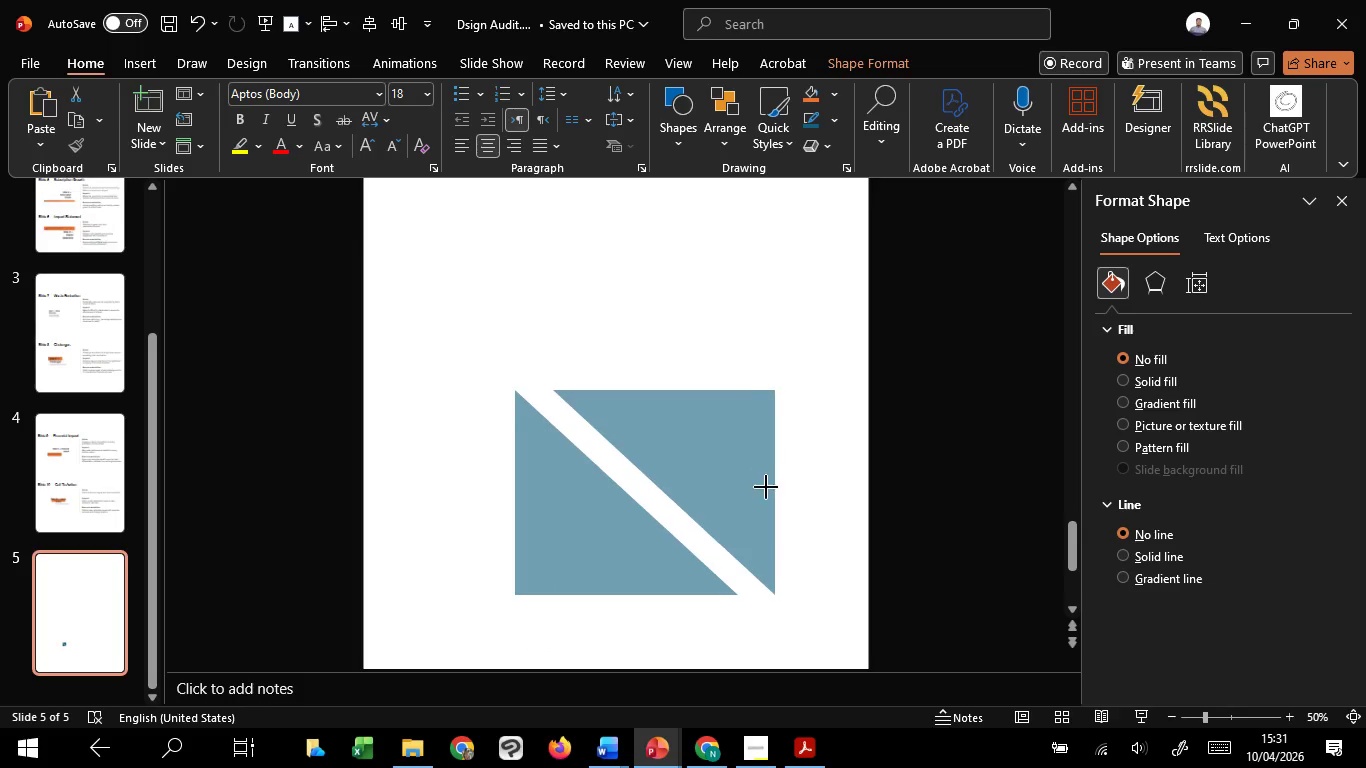 
hold_key(key=ShiftLeft, duration=1.5)
 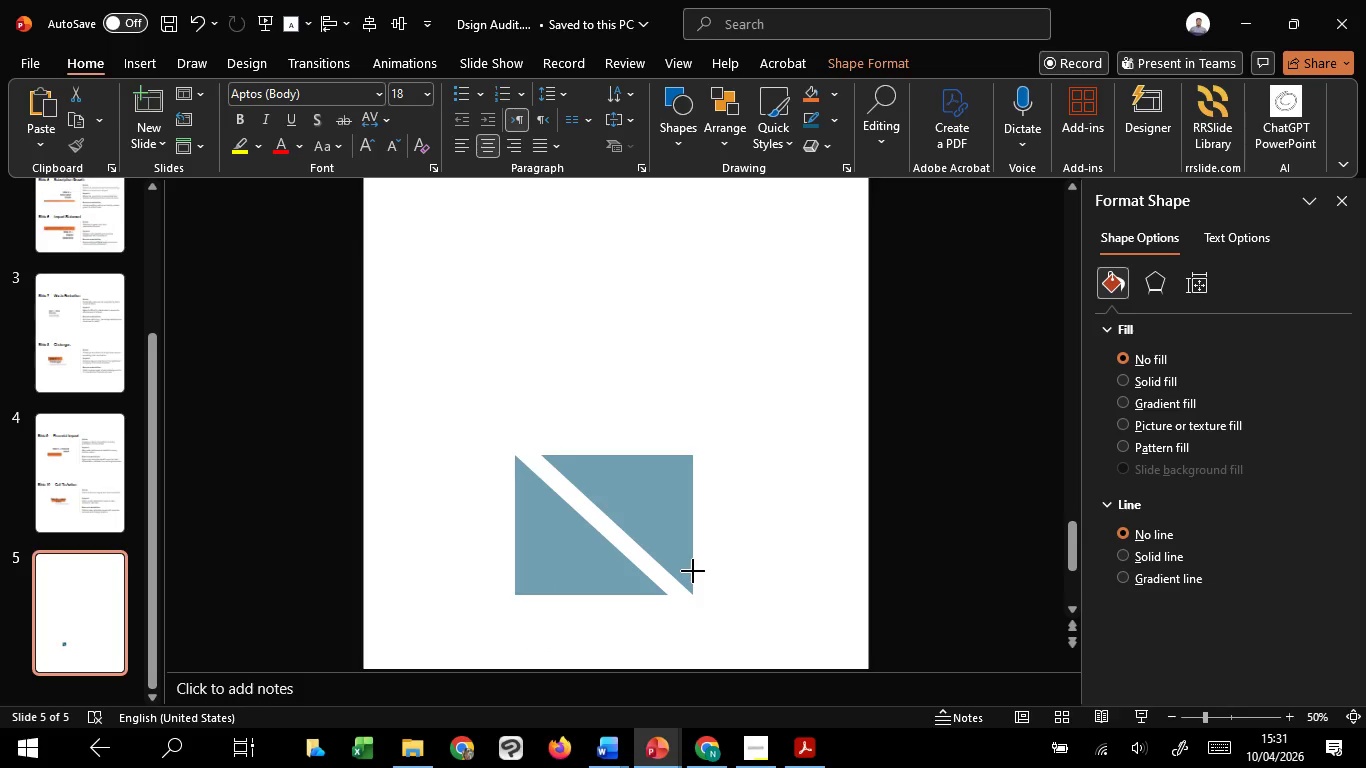 
hold_key(key=ShiftLeft, duration=1.52)
 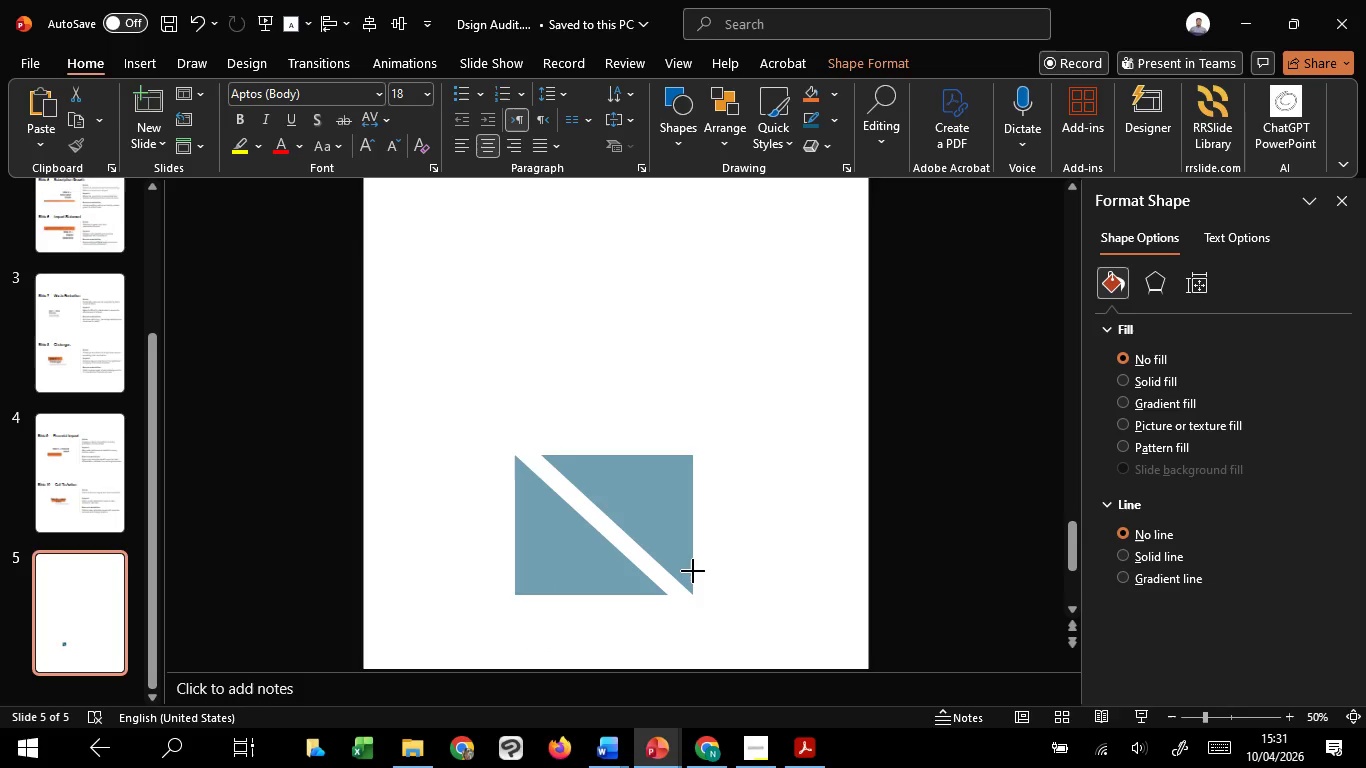 
hold_key(key=ShiftLeft, duration=1.5)
 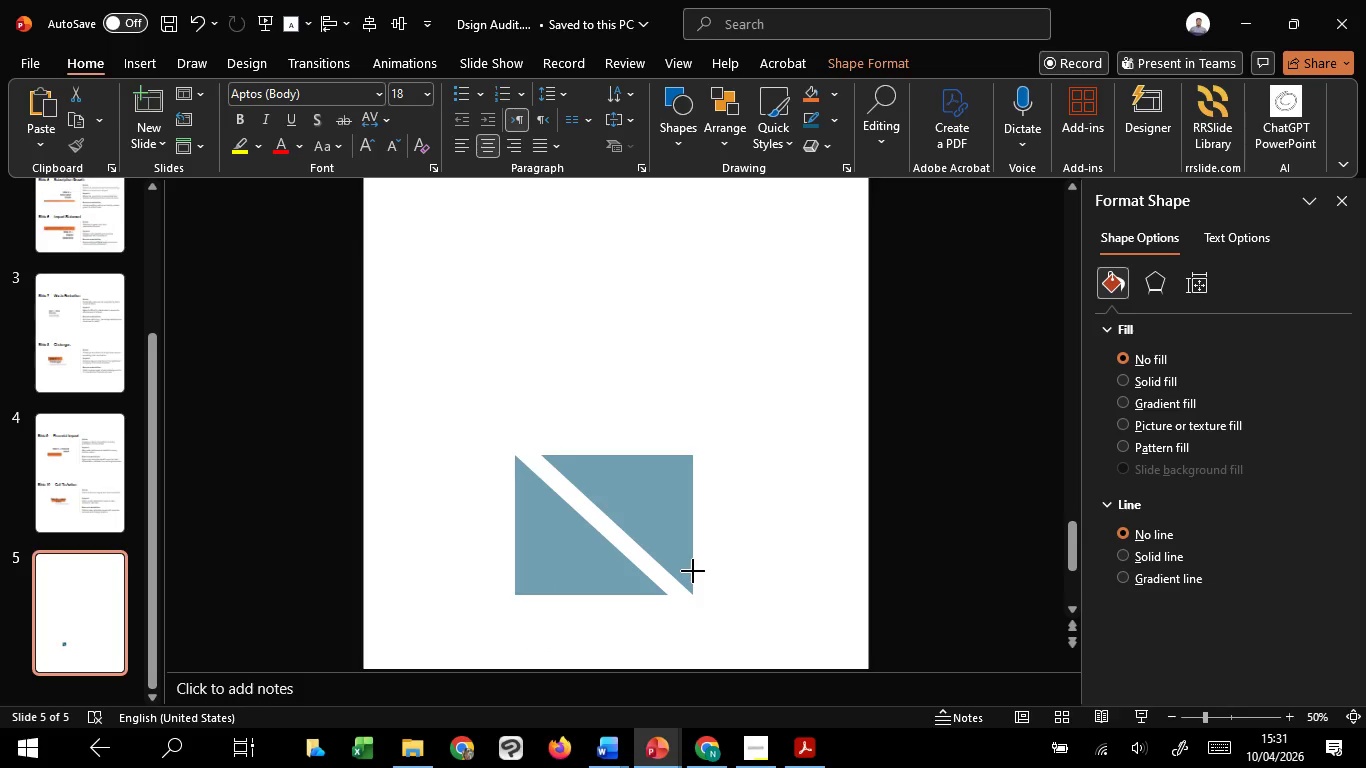 
hold_key(key=ShiftLeft, duration=1.51)
 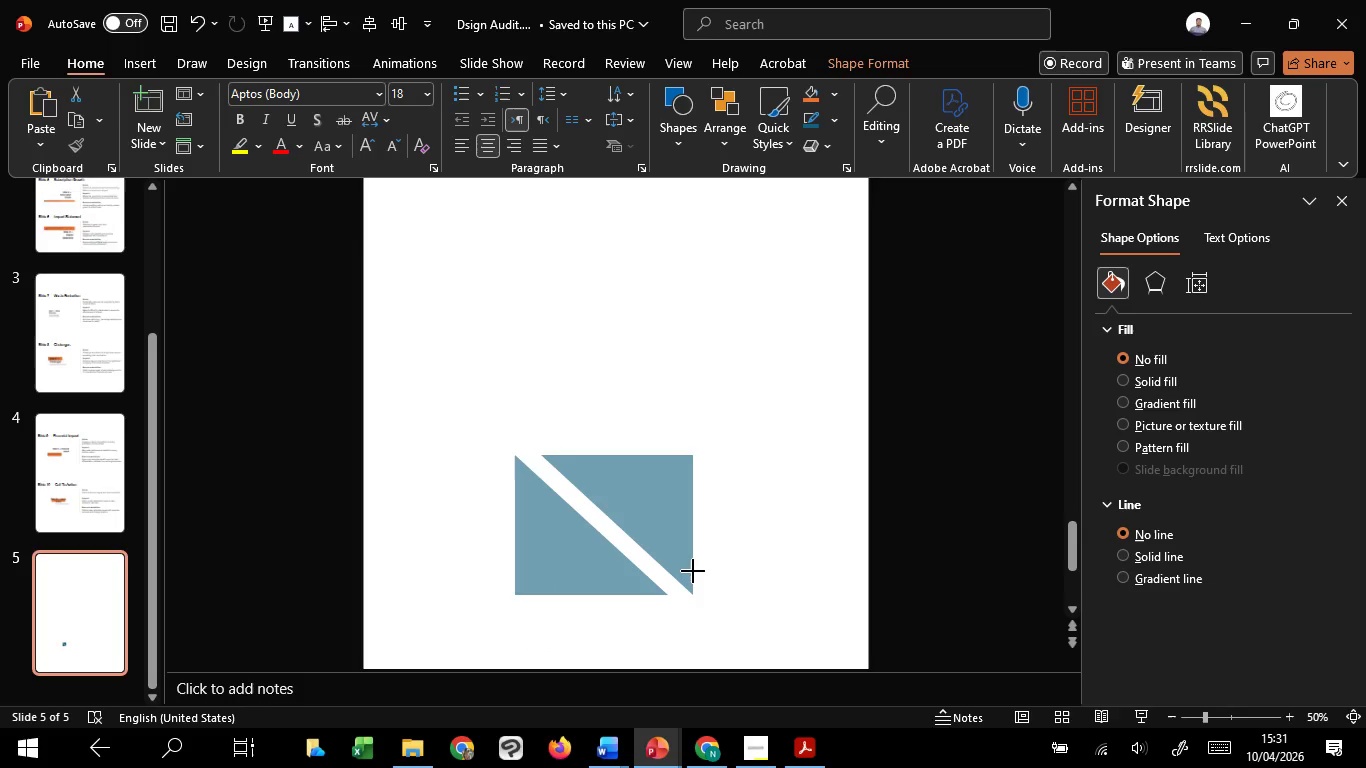 
hold_key(key=ShiftLeft, duration=1.5)
 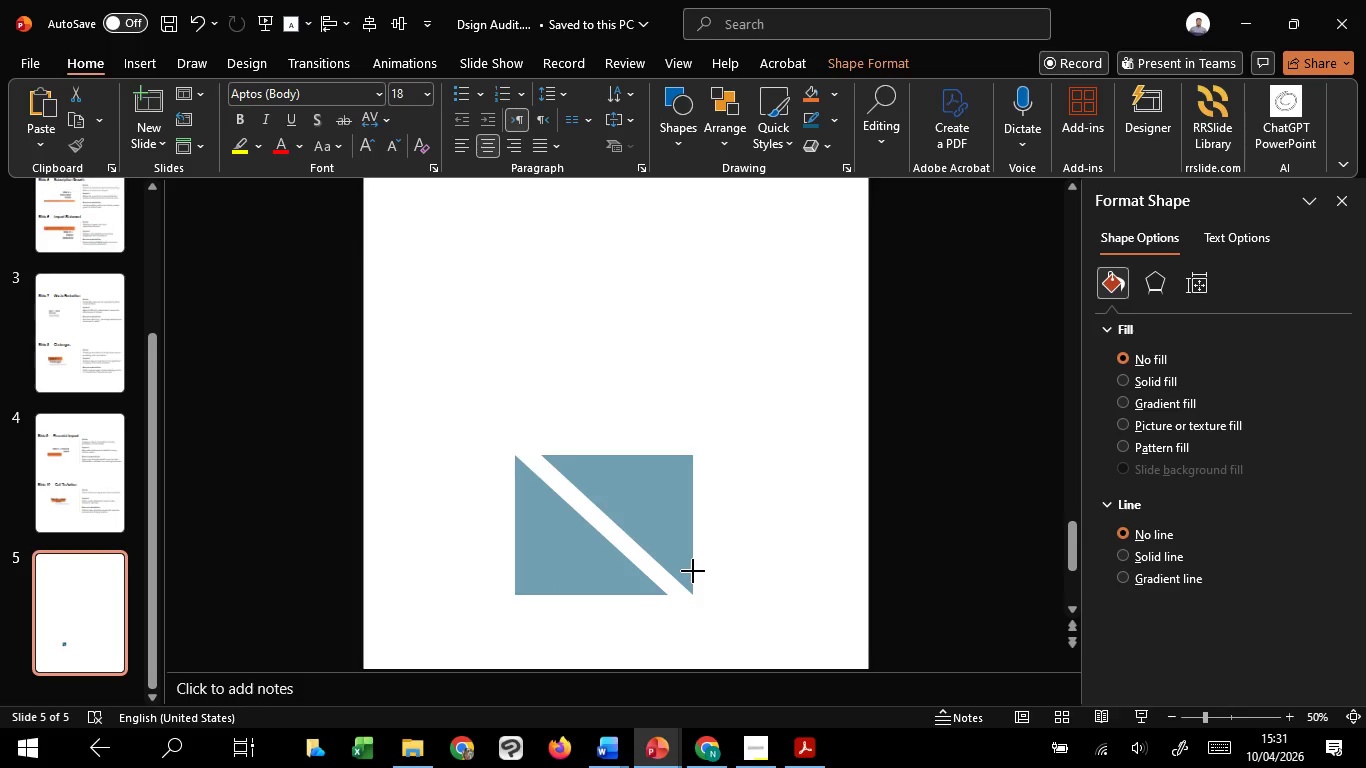 
hold_key(key=ShiftLeft, duration=1.52)
 